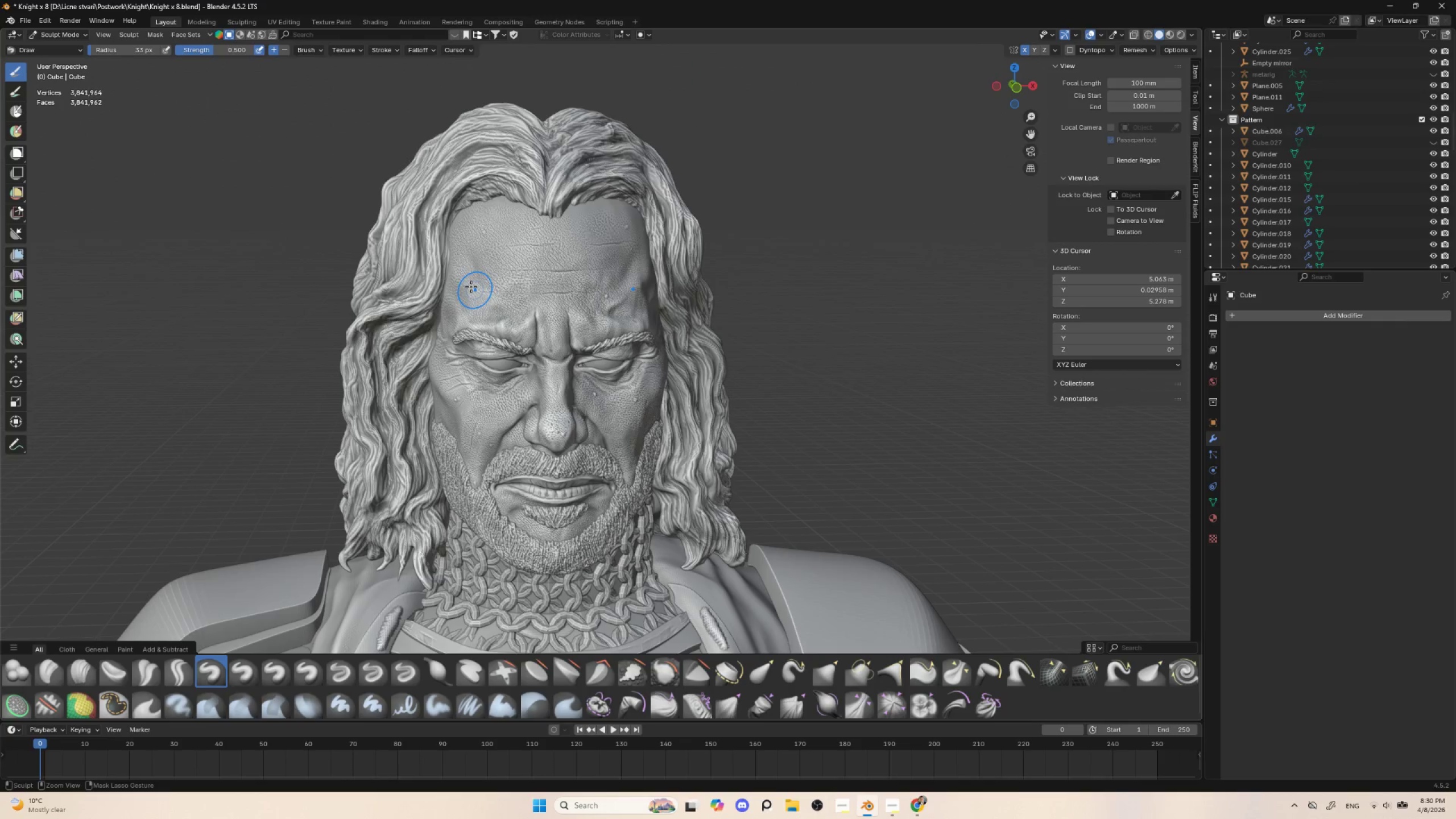 
left_click_drag(start_coordinate=[464, 282], to_coordinate=[495, 305])
 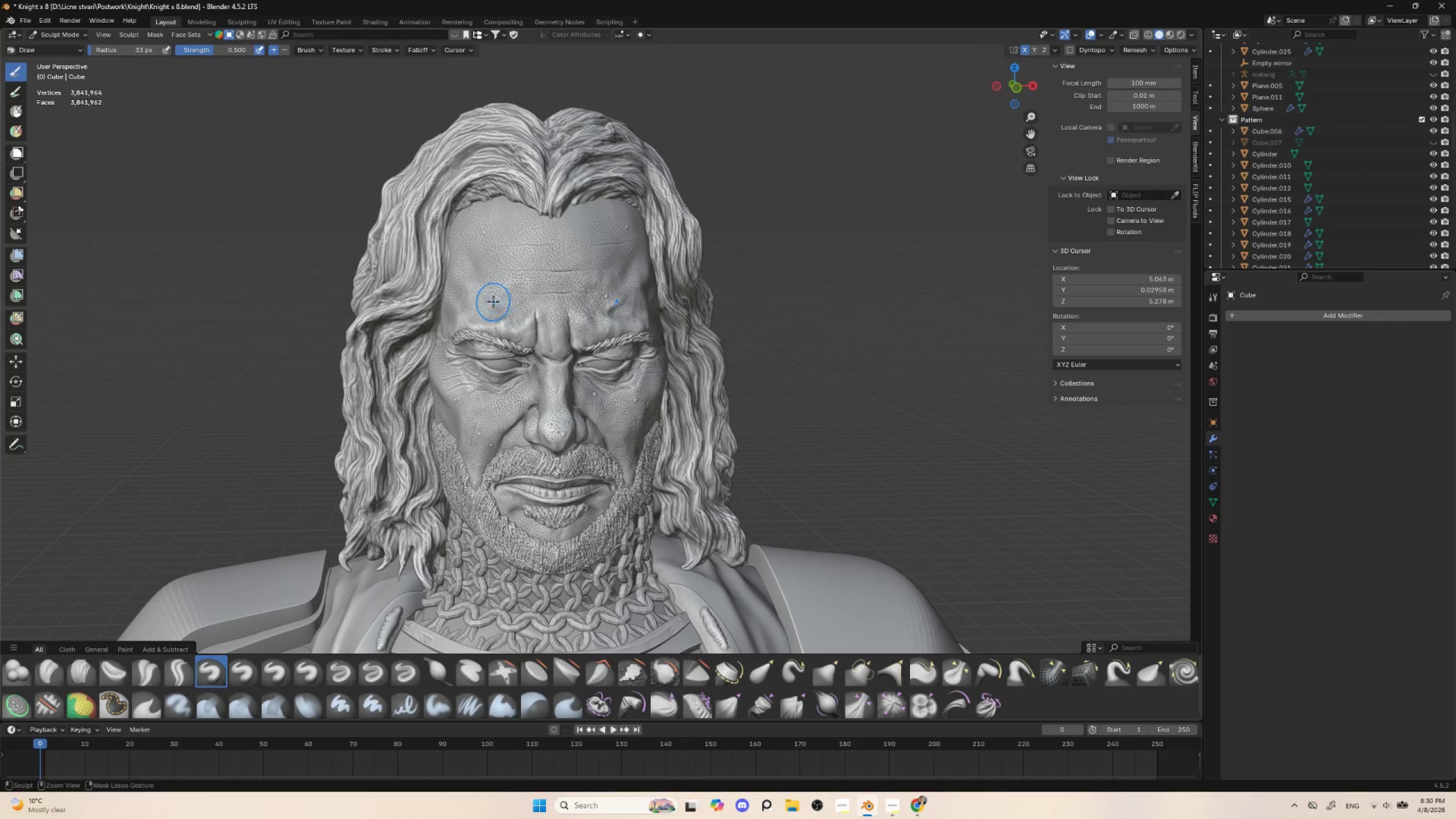 
left_click_drag(start_coordinate=[497, 301], to_coordinate=[507, 303])
 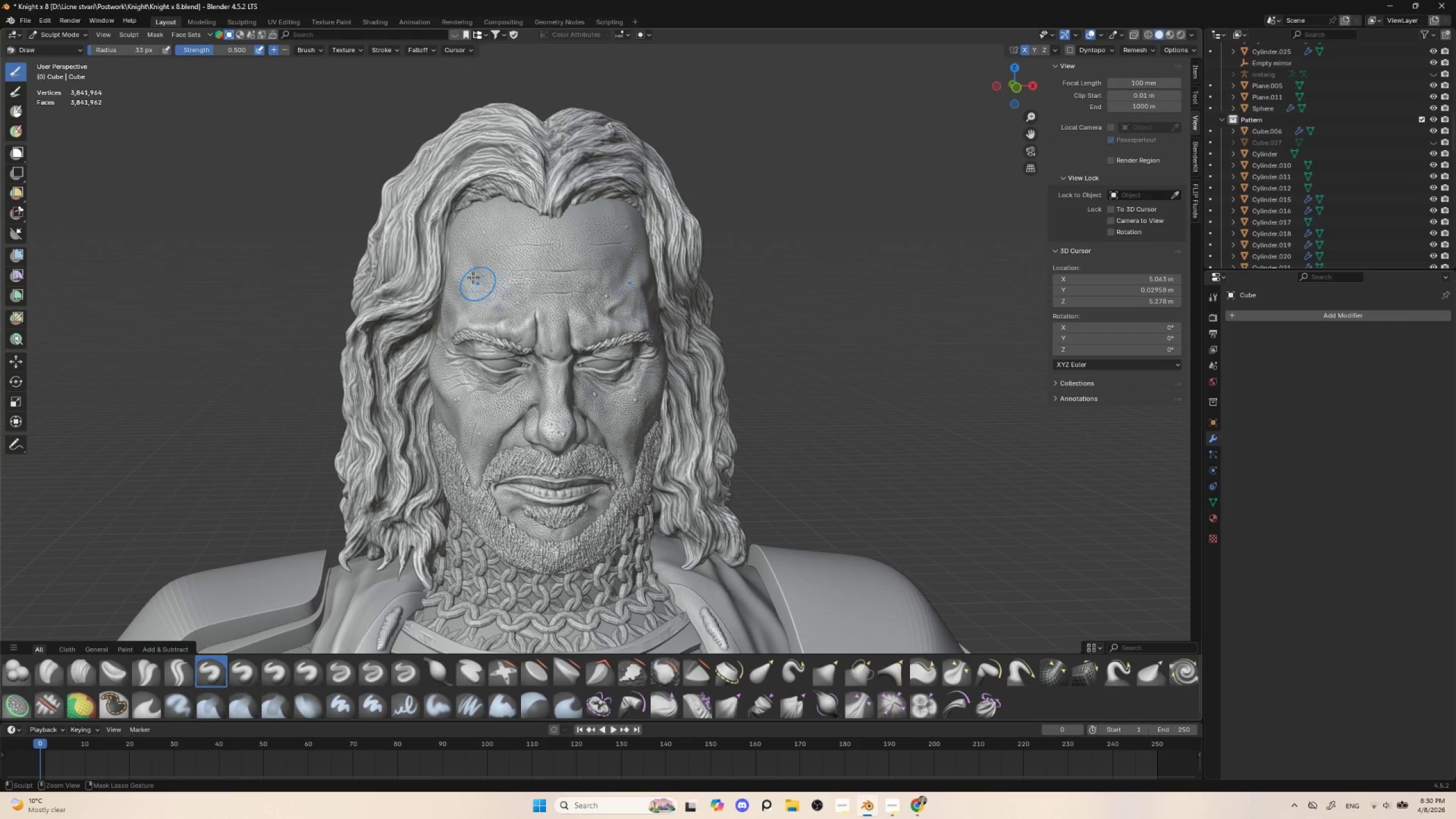 
left_click_drag(start_coordinate=[466, 270], to_coordinate=[484, 287])
 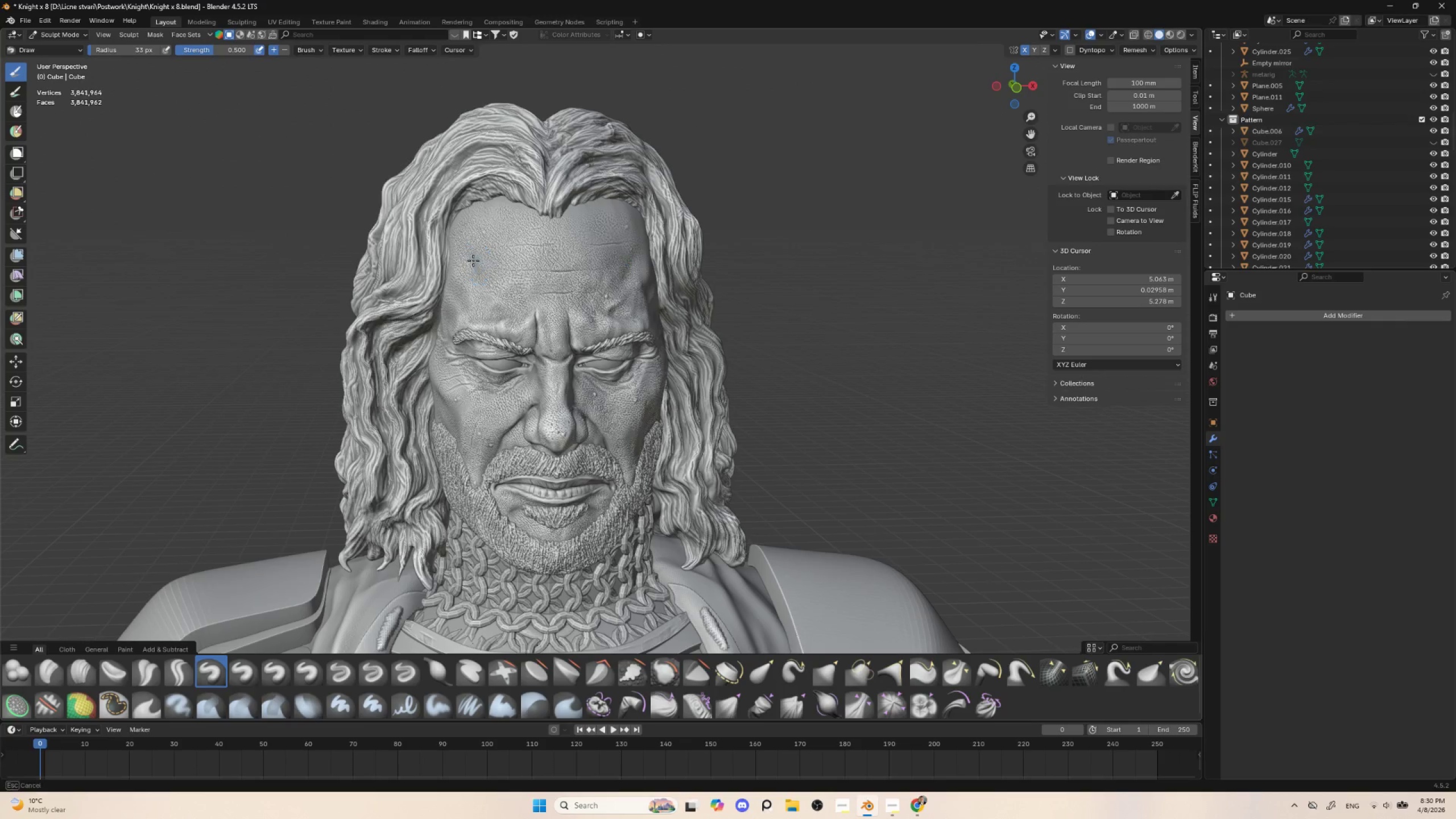 
hold_key(key=ControlLeft, duration=0.42)
 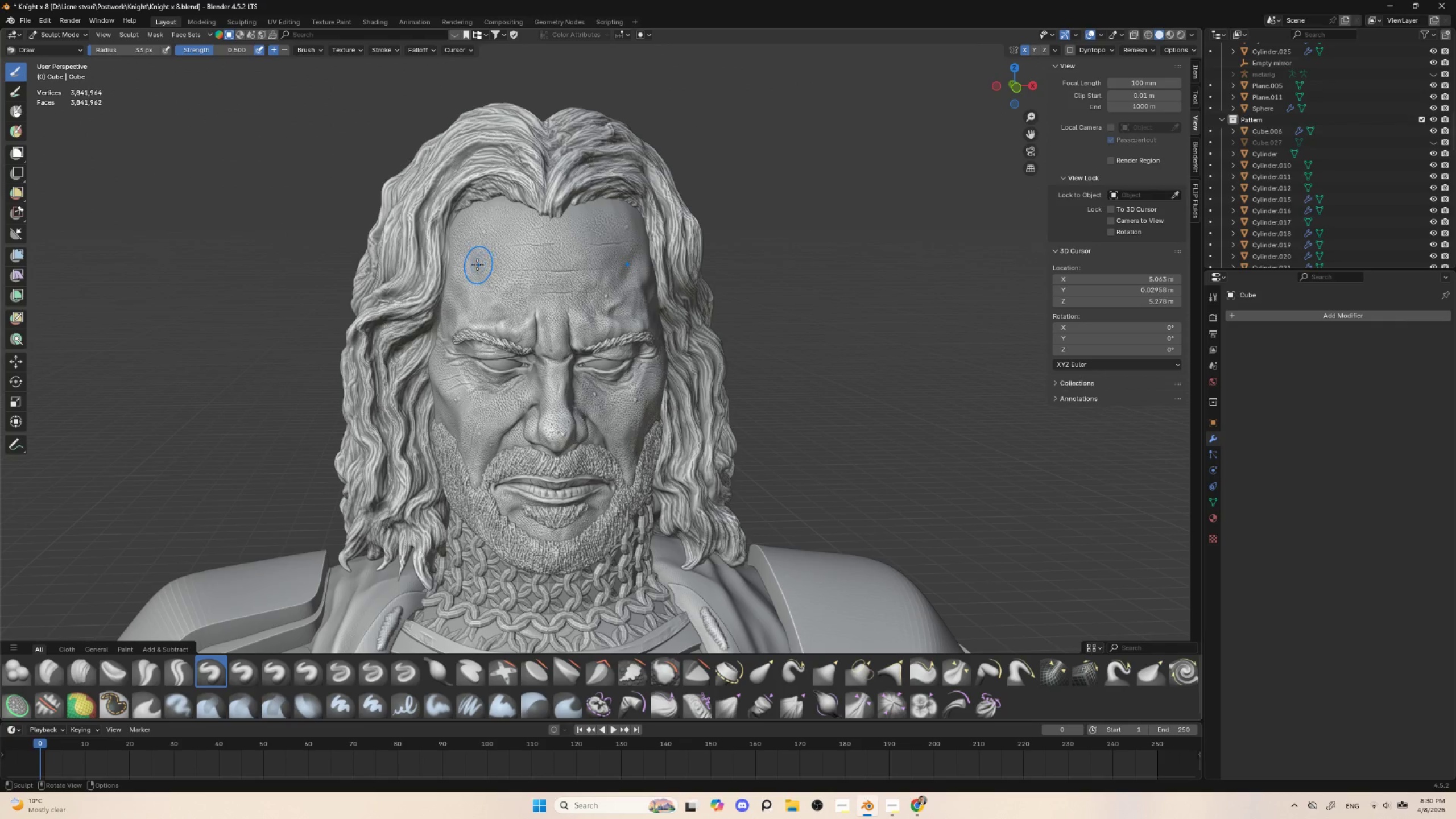 
left_click_drag(start_coordinate=[473, 260], to_coordinate=[482, 279])
 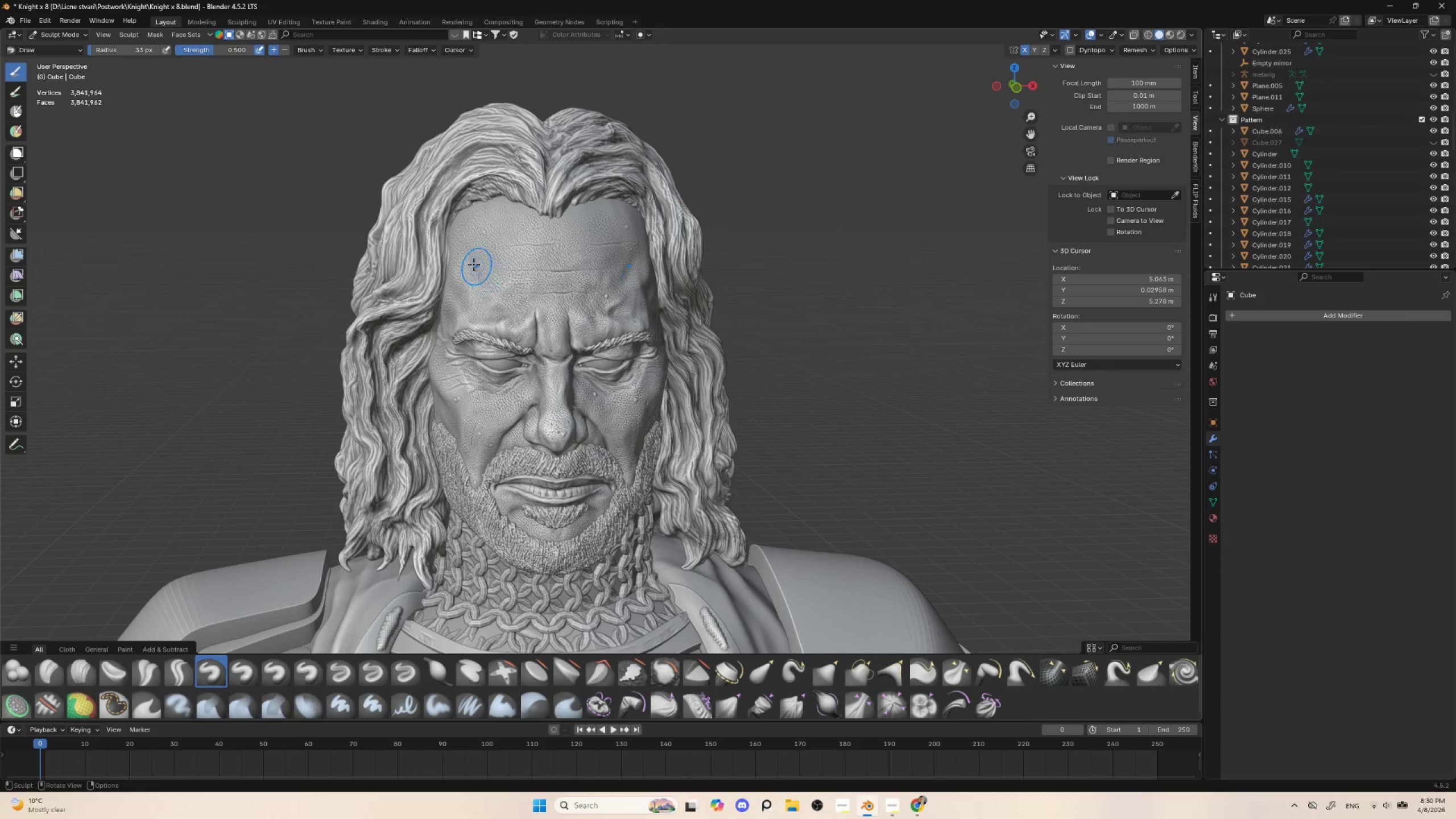 
left_click_drag(start_coordinate=[471, 264], to_coordinate=[484, 284])
 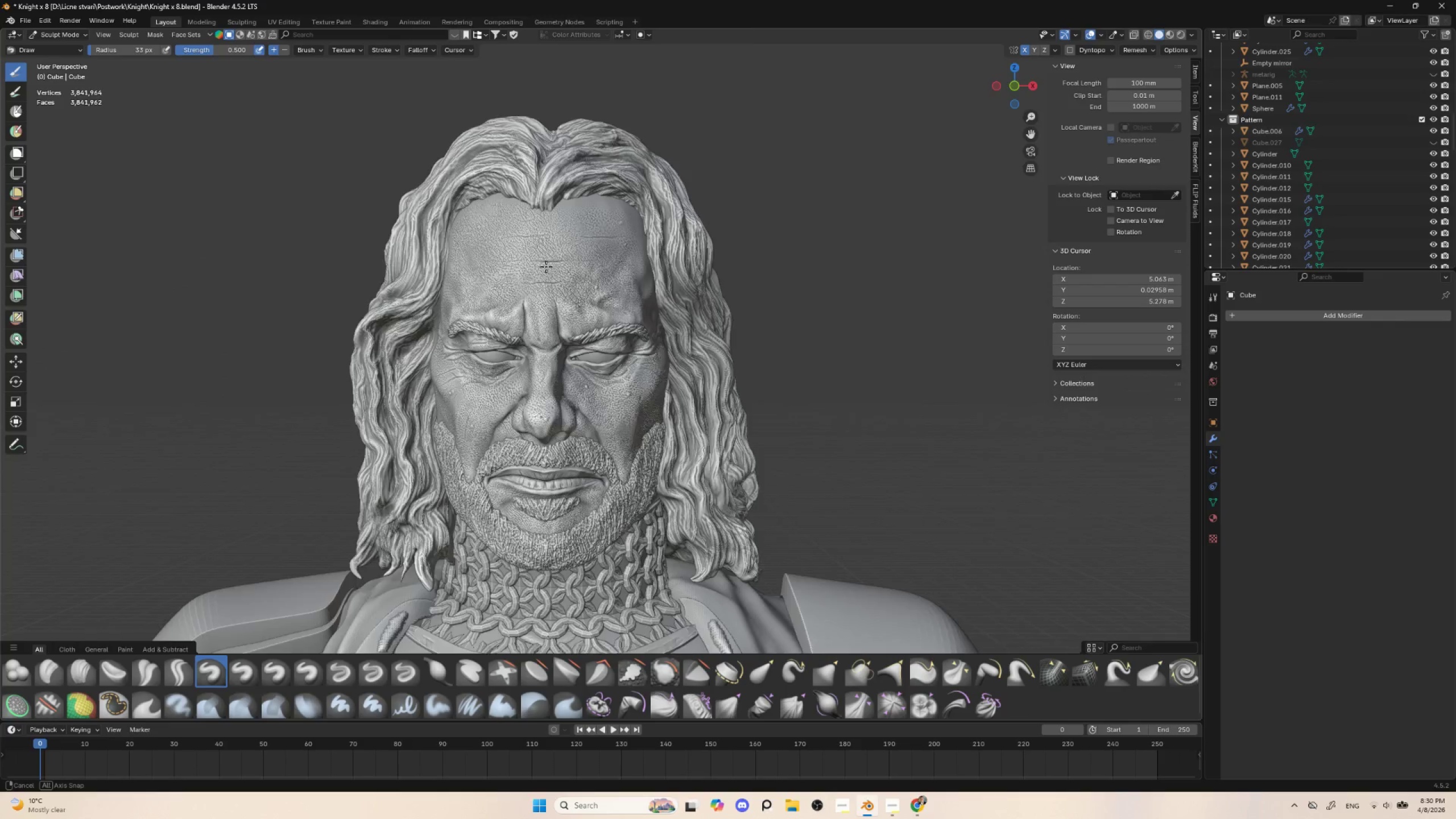 
hold_key(key=AltLeft, duration=0.33)
 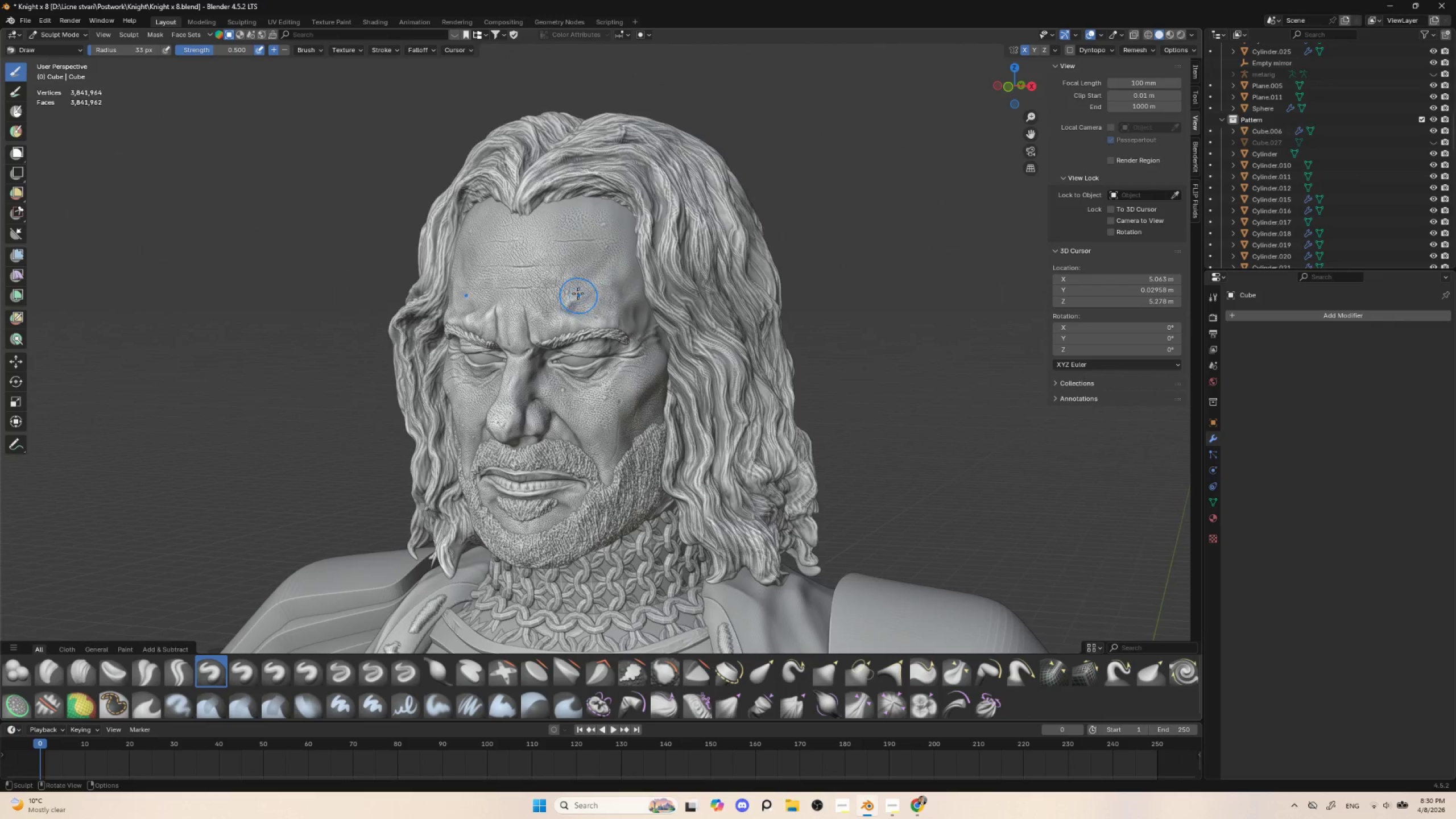 
left_click_drag(start_coordinate=[581, 283], to_coordinate=[556, 299])
 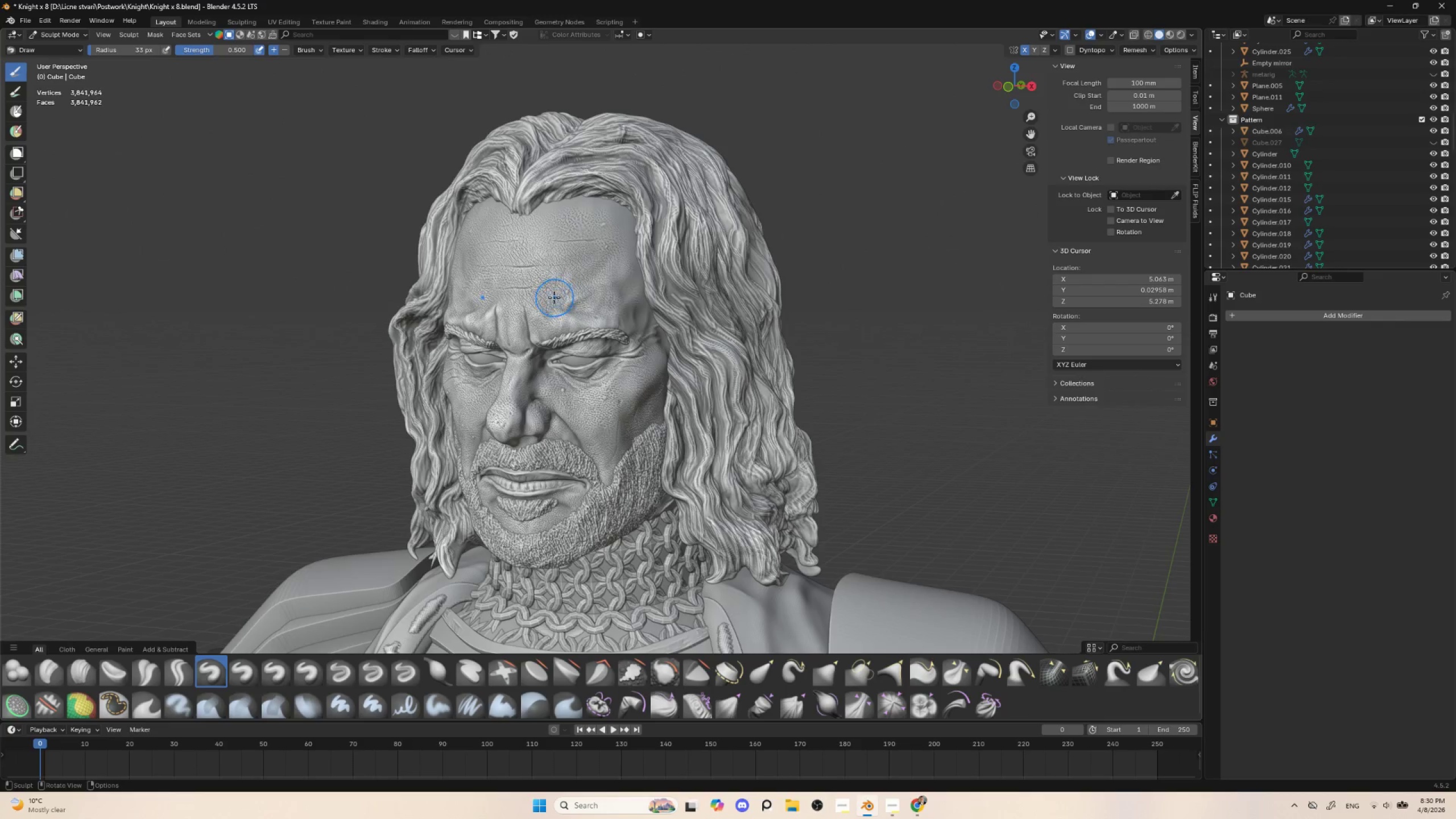 
left_click_drag(start_coordinate=[555, 295], to_coordinate=[572, 286])
 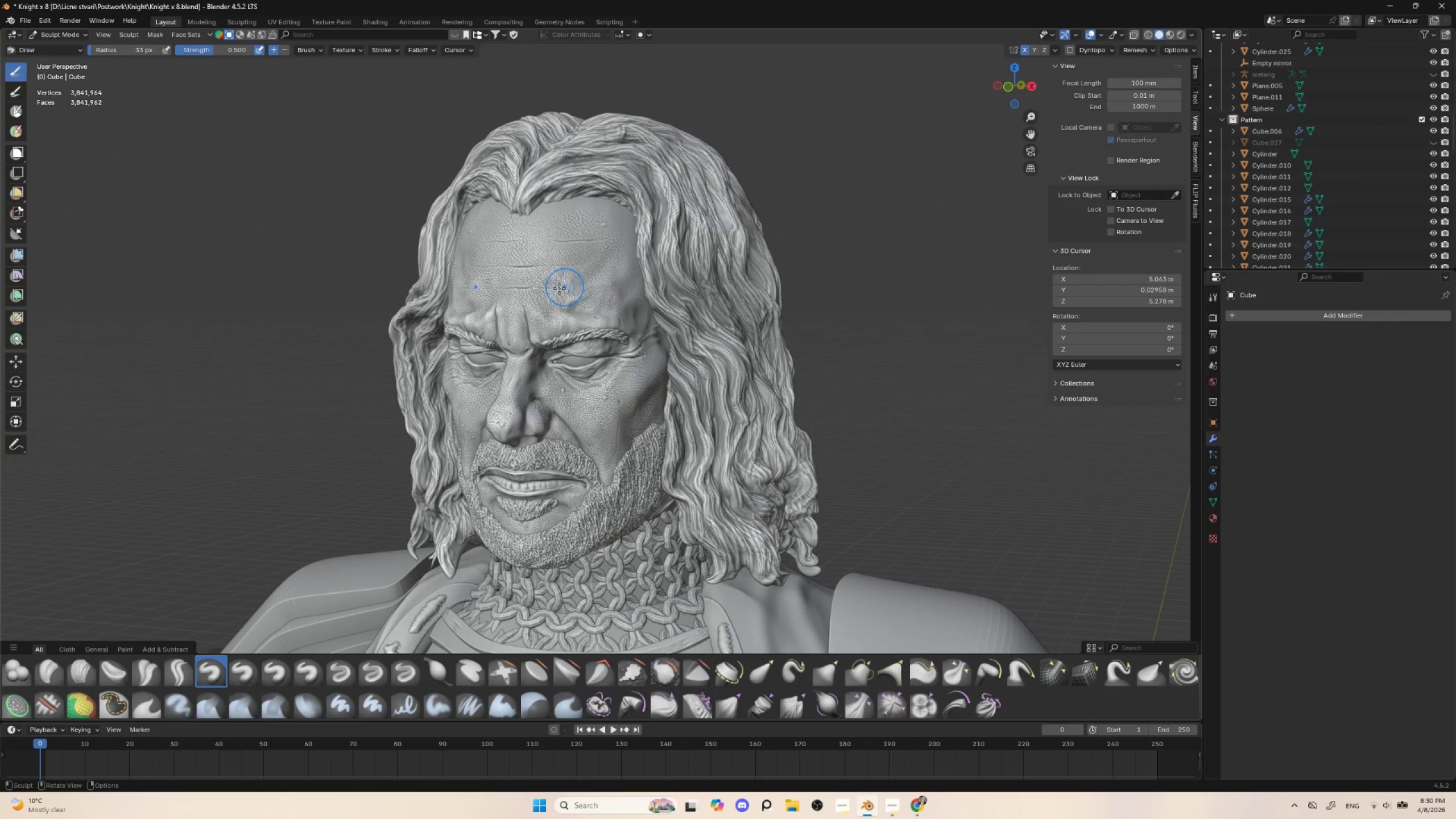 
left_click_drag(start_coordinate=[556, 286], to_coordinate=[589, 271])
 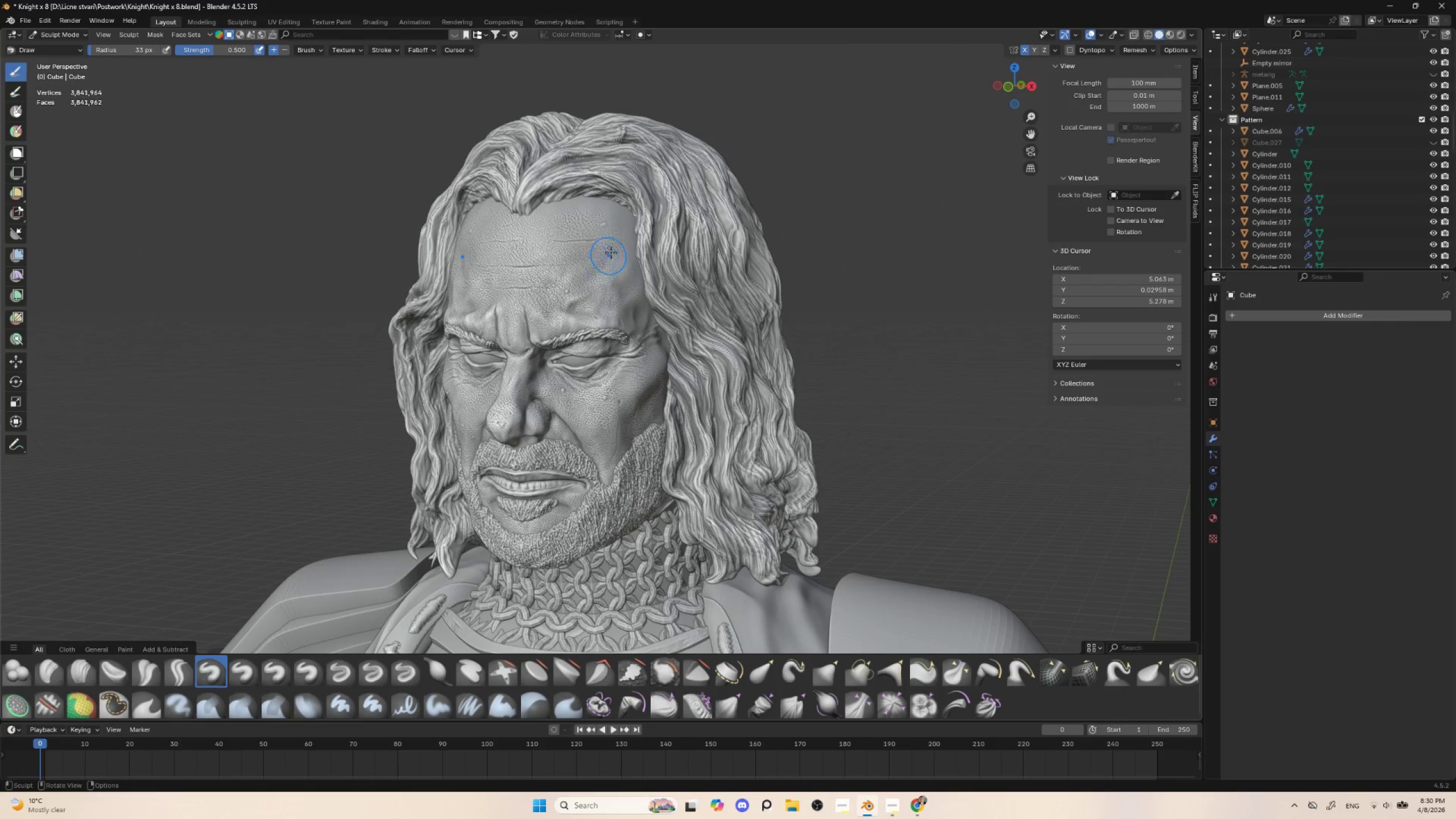 
left_click_drag(start_coordinate=[607, 257], to_coordinate=[589, 280])
 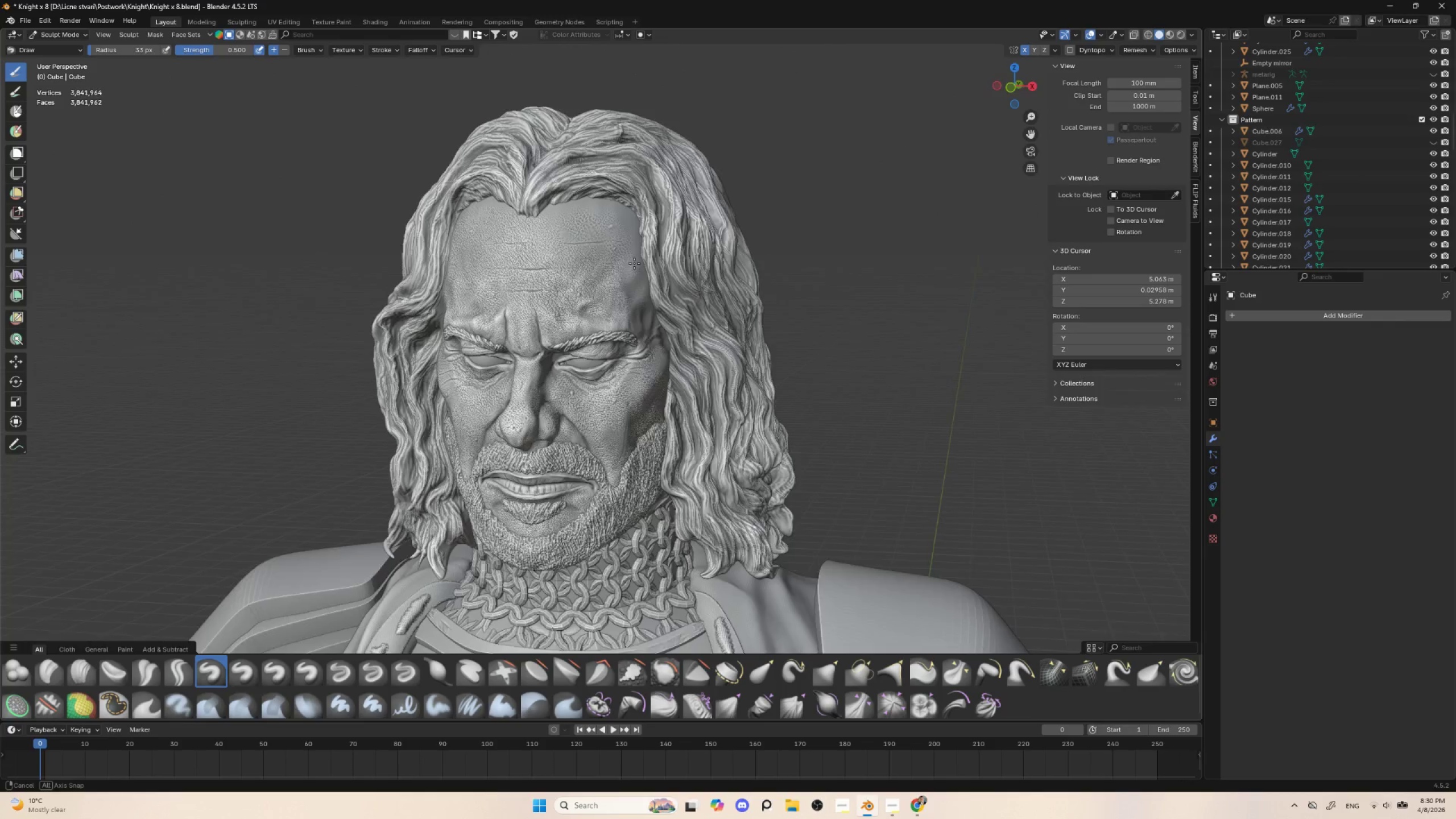 
hold_key(key=AltLeft, duration=0.38)
 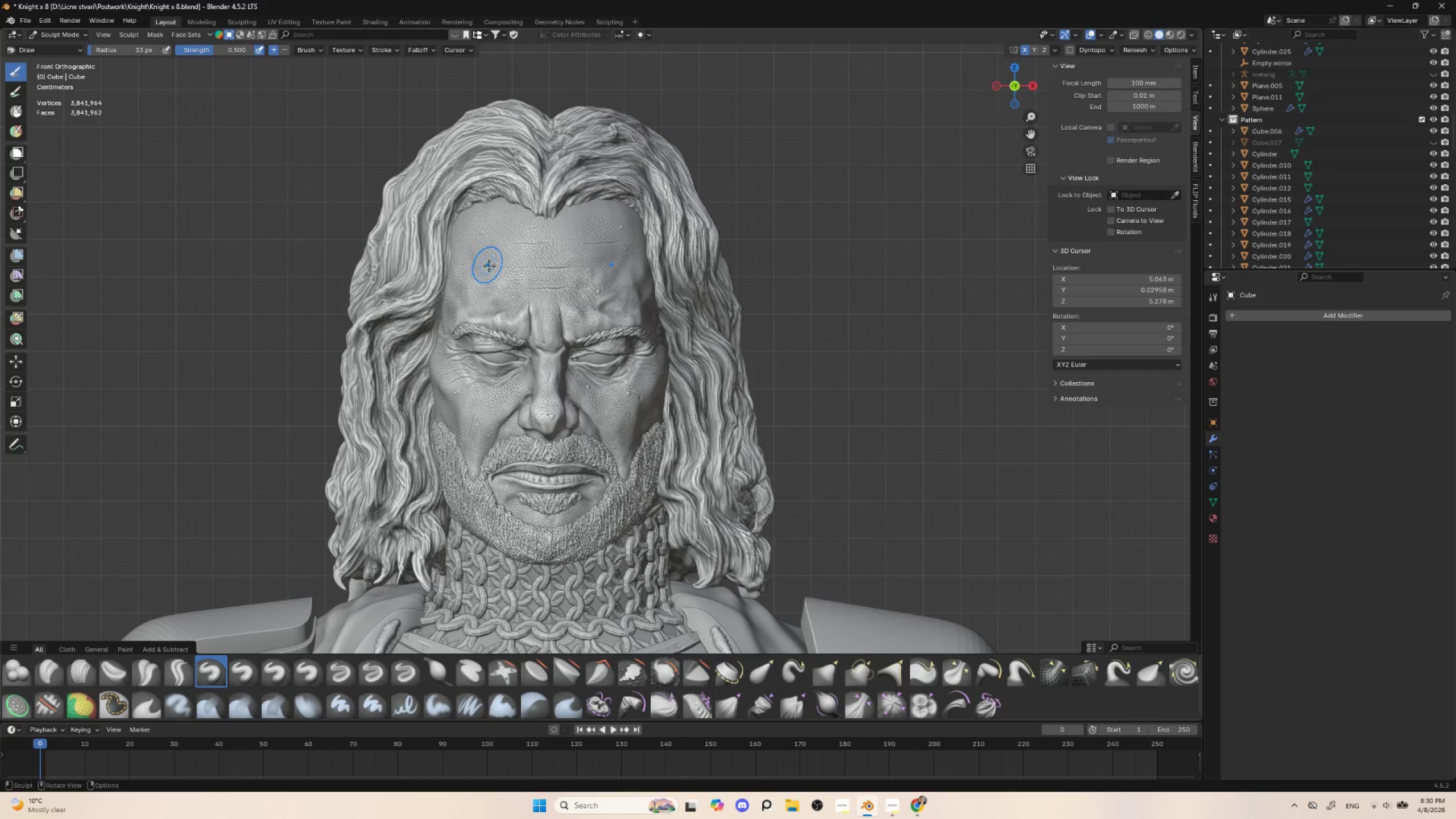 
hold_key(key=ControlLeft, duration=1.53)
left_click_drag(start_coordinate=[481, 258], to_coordinate=[519, 272])
 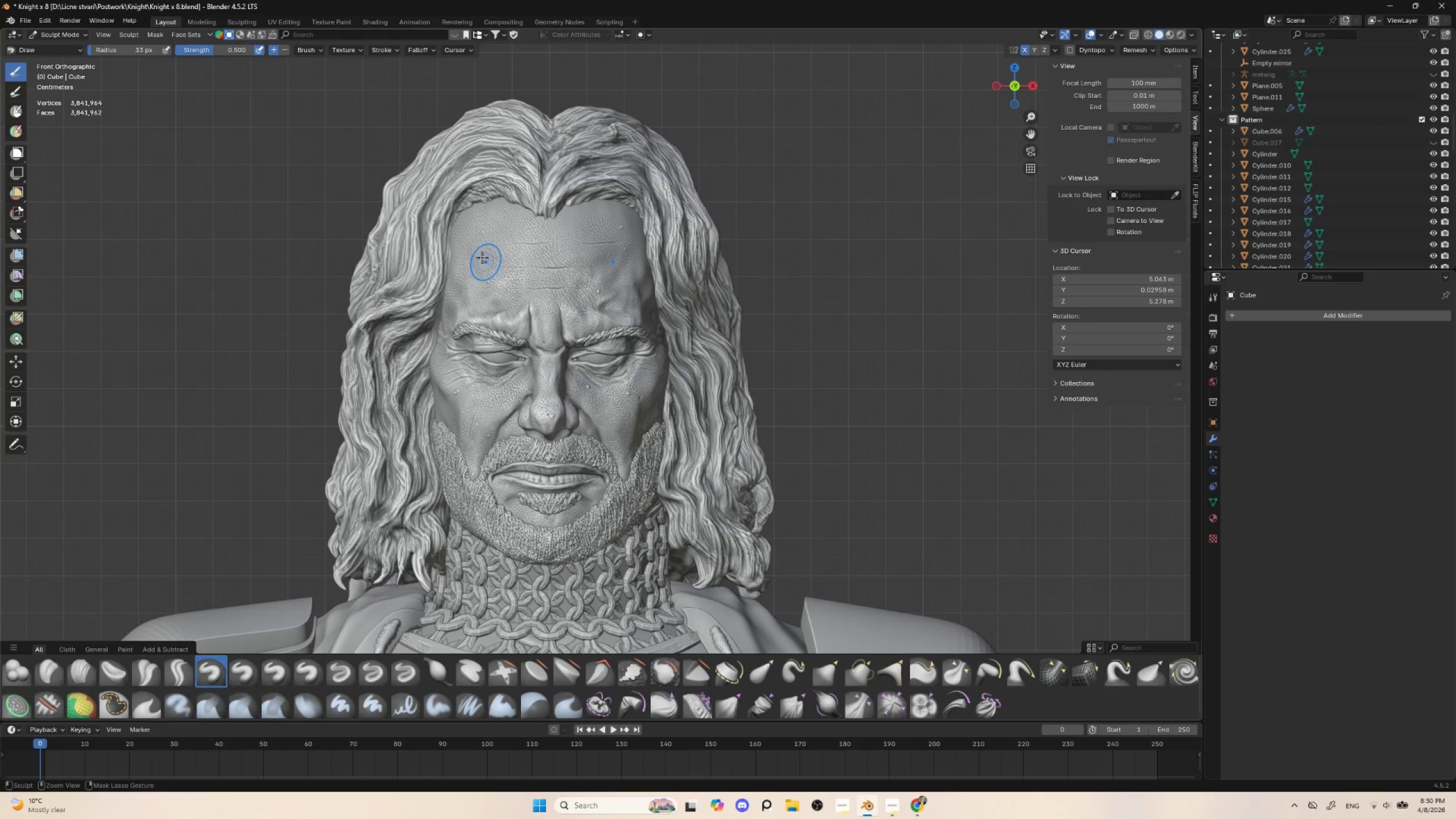 
left_click_drag(start_coordinate=[481, 255], to_coordinate=[523, 274])
 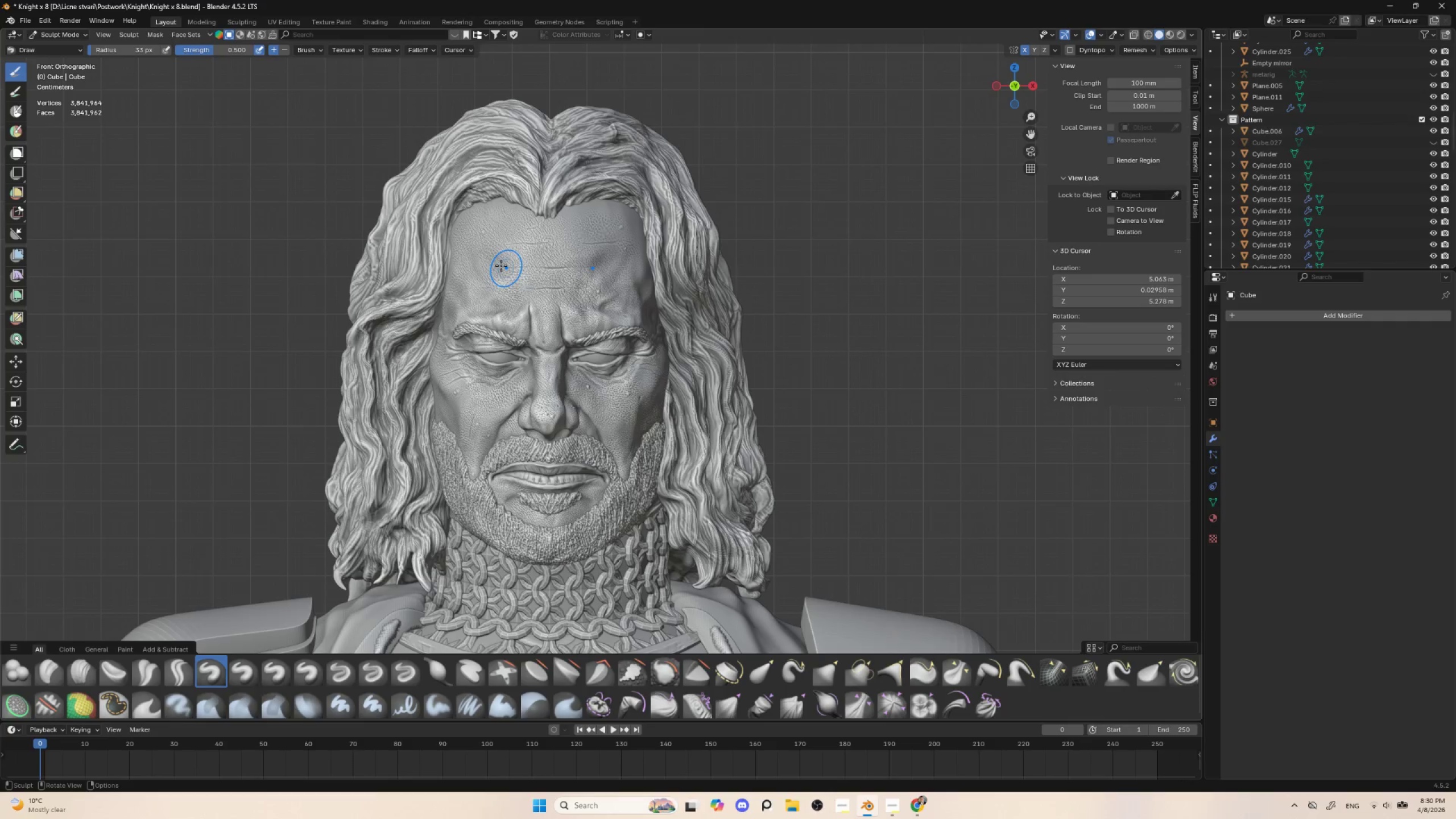 
key(BracketLeft)
 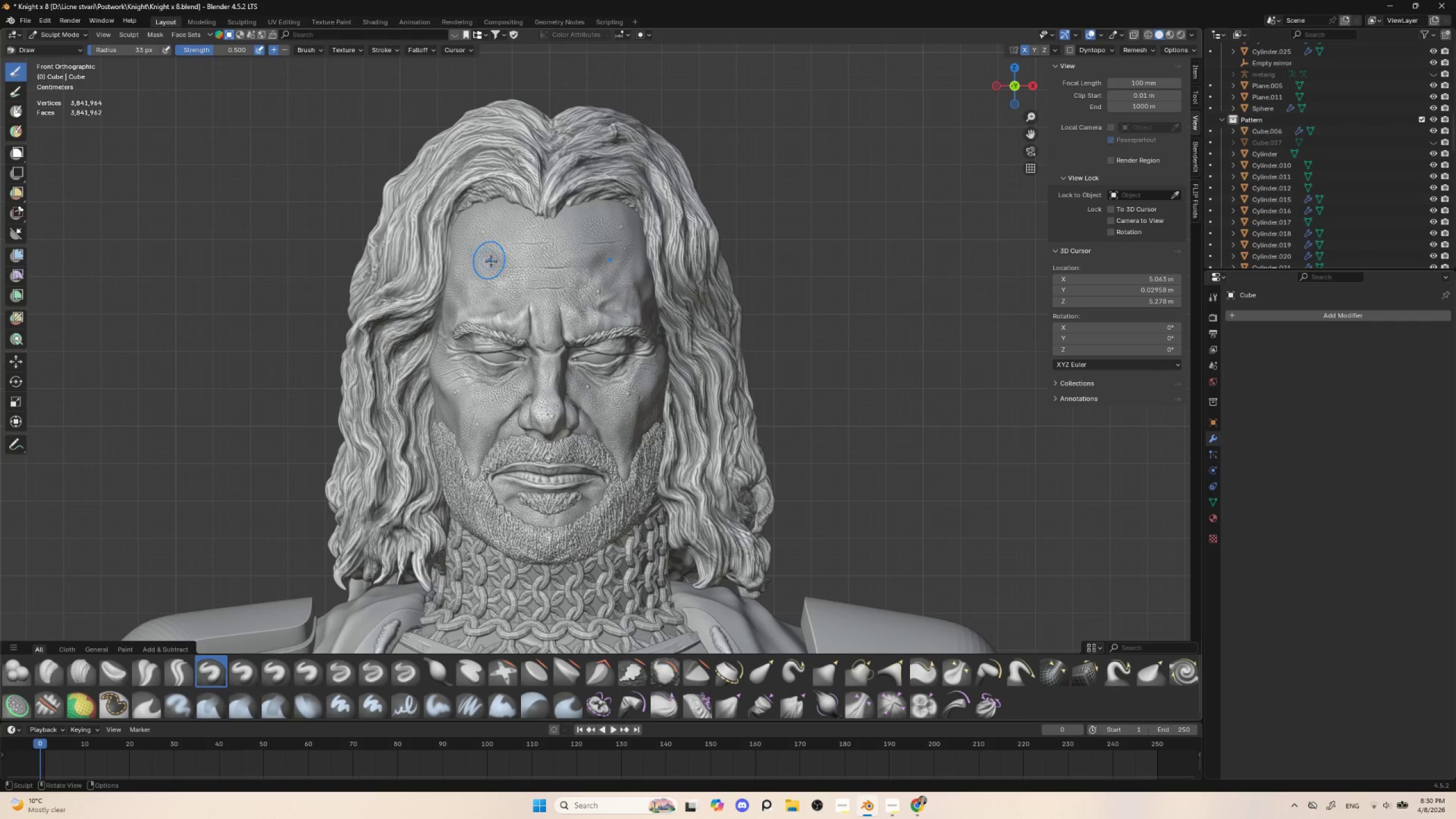 
key(BracketLeft)
 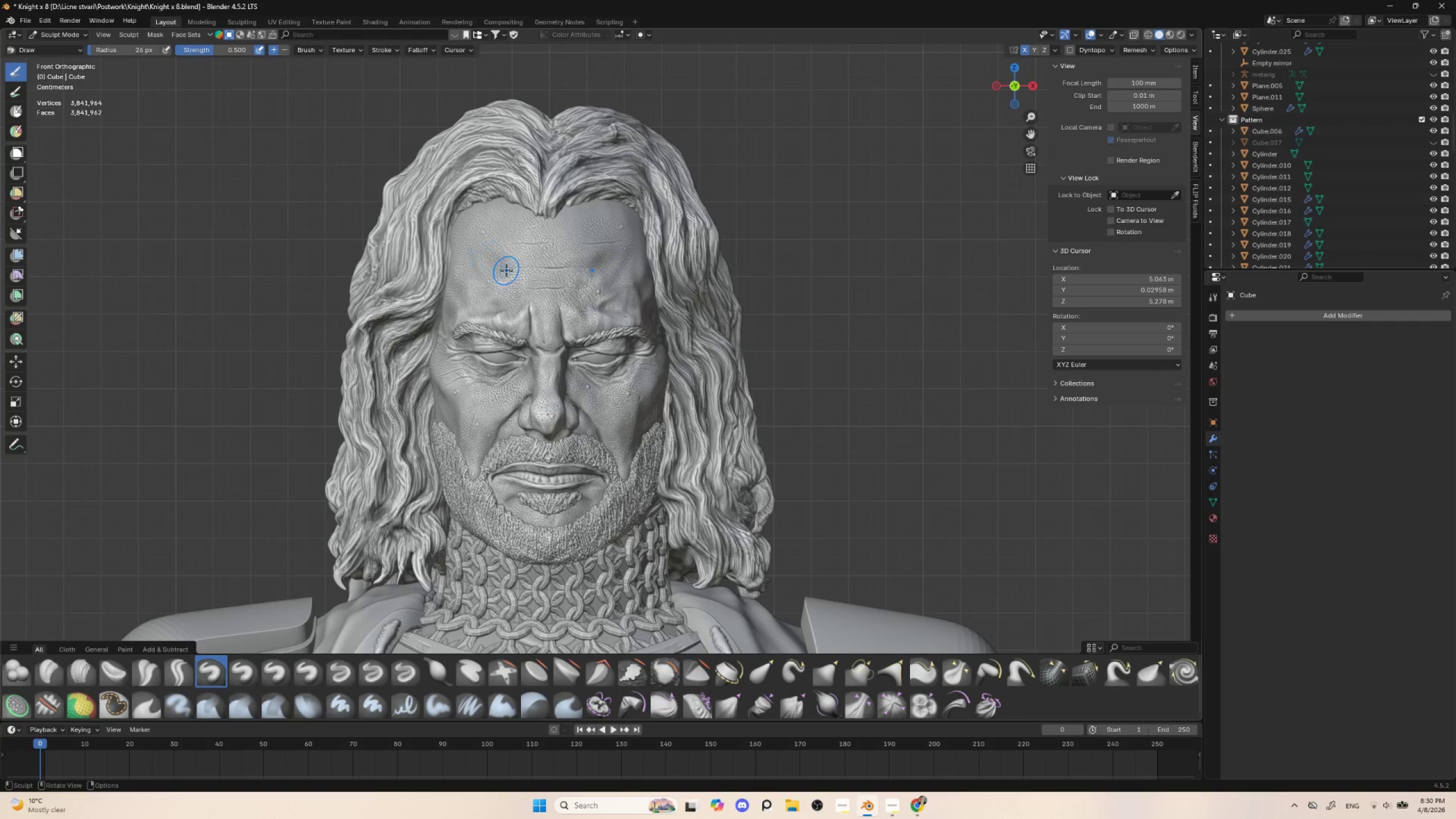 
key(BracketLeft)
 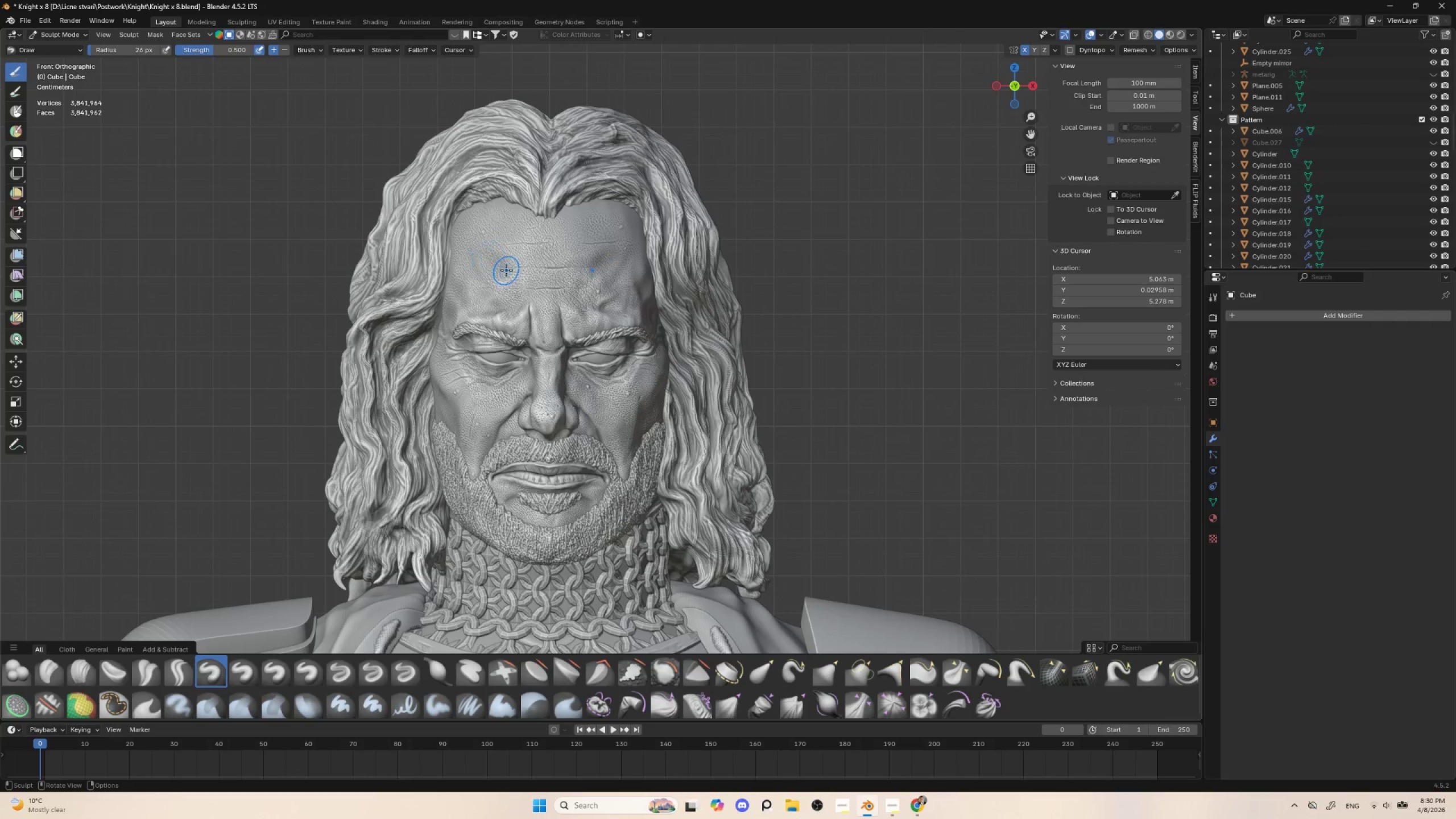 
key(BracketLeft)
 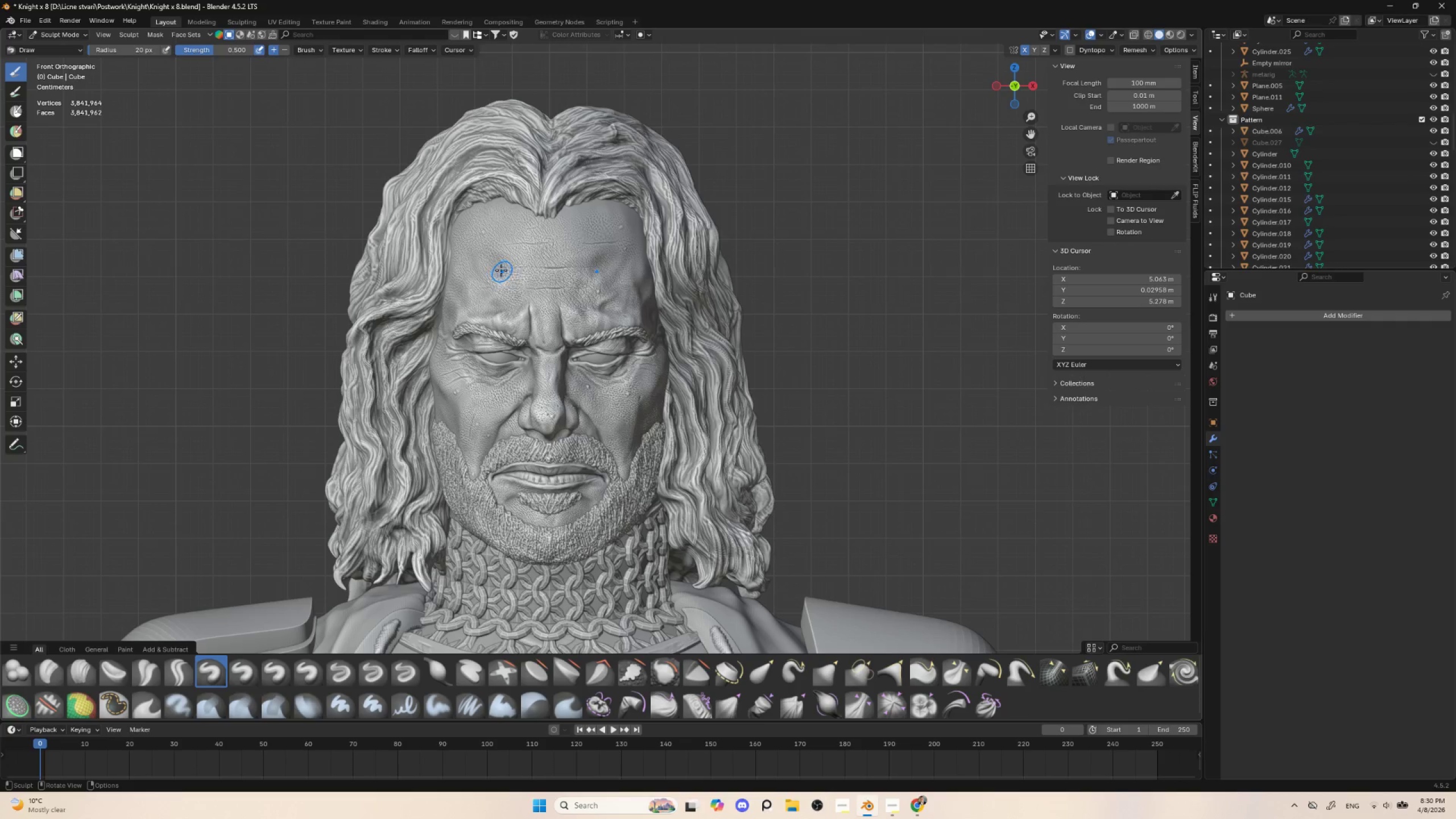 
hold_key(key=ControlLeft, duration=1.53)
left_click_drag(start_coordinate=[466, 243], to_coordinate=[504, 266])
 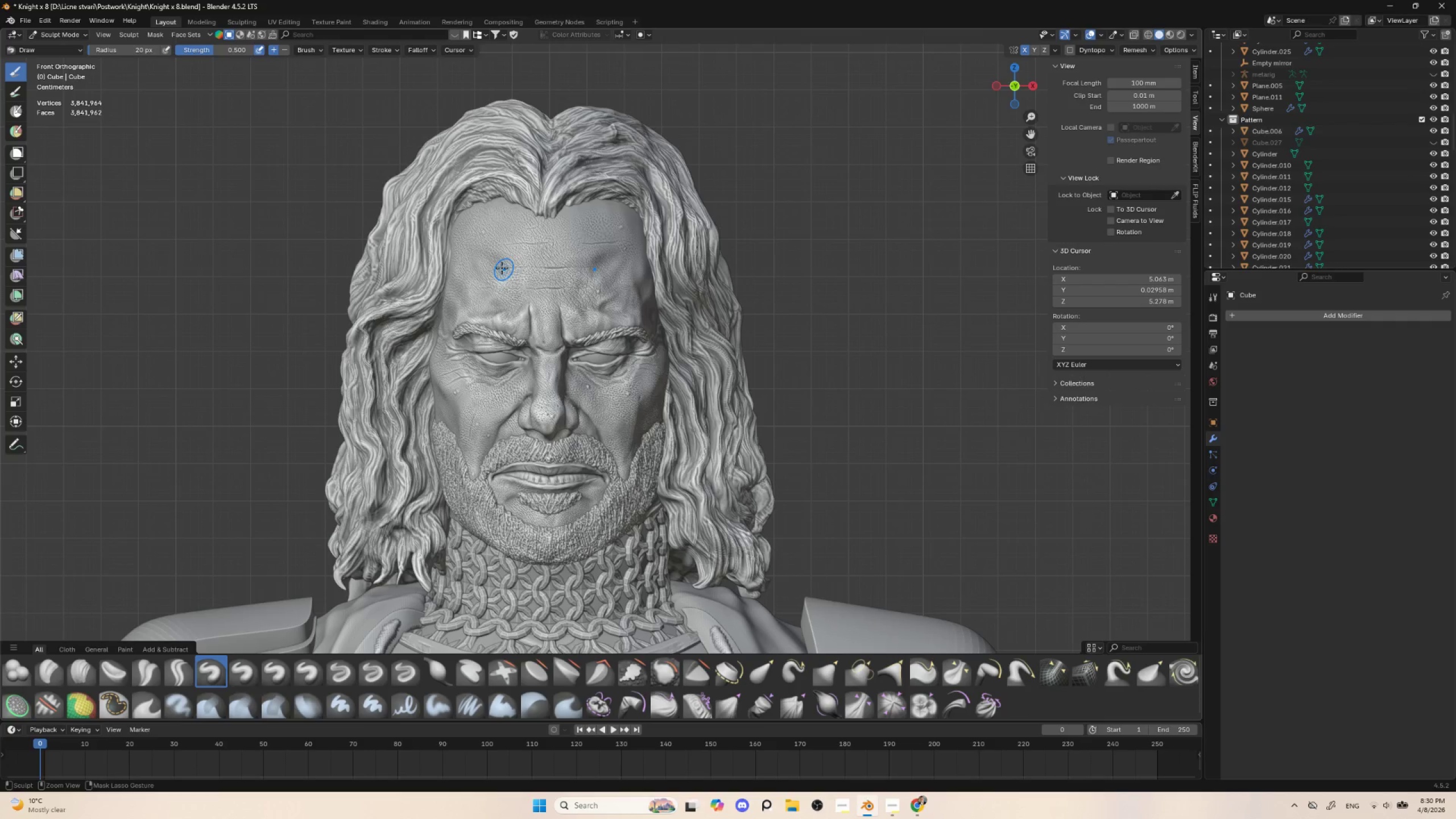 
hold_key(key=ControlLeft, duration=1.52)
left_click_drag(start_coordinate=[503, 268], to_coordinate=[531, 272])
 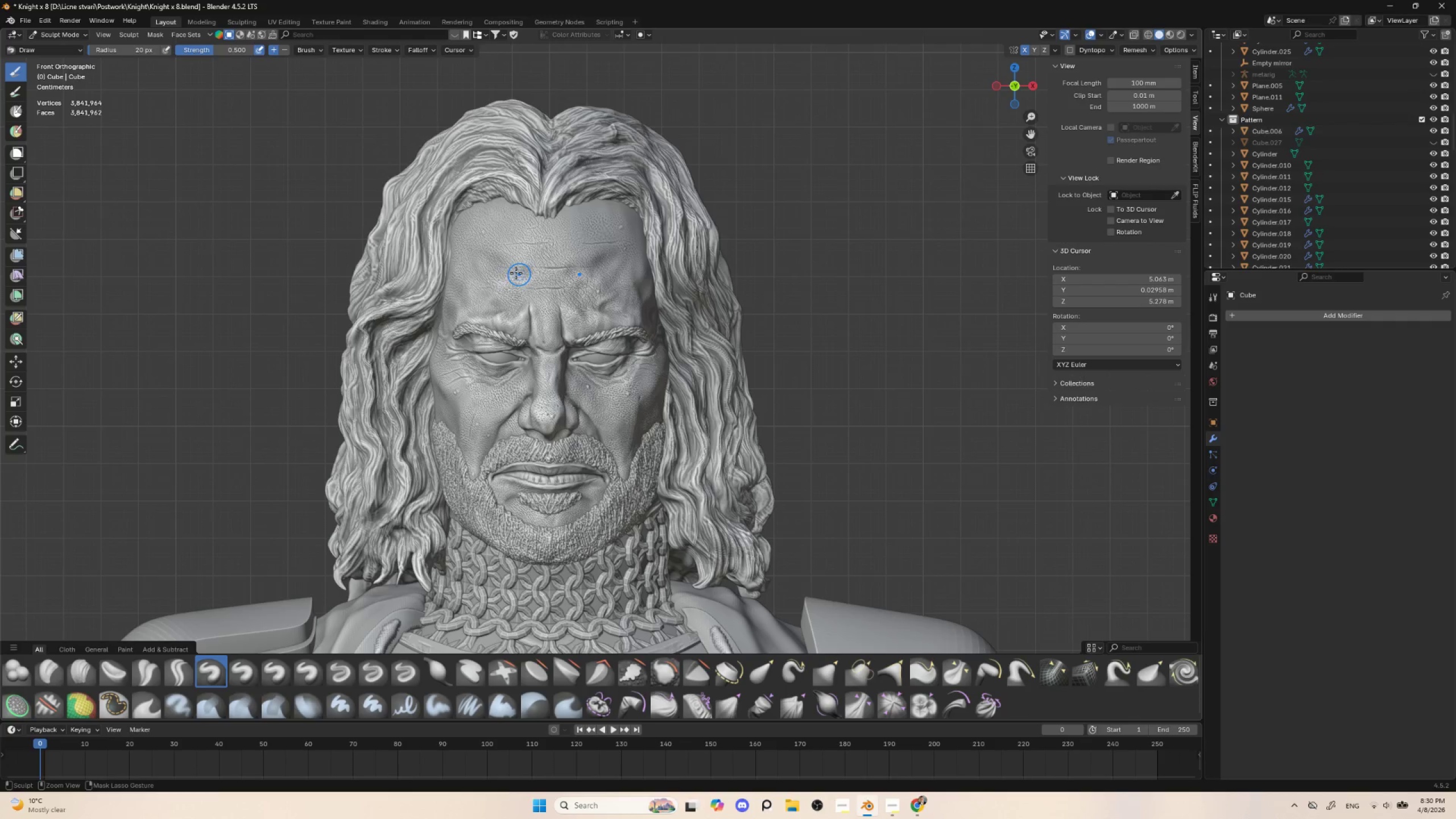 
left_click_drag(start_coordinate=[507, 272], to_coordinate=[547, 272])
 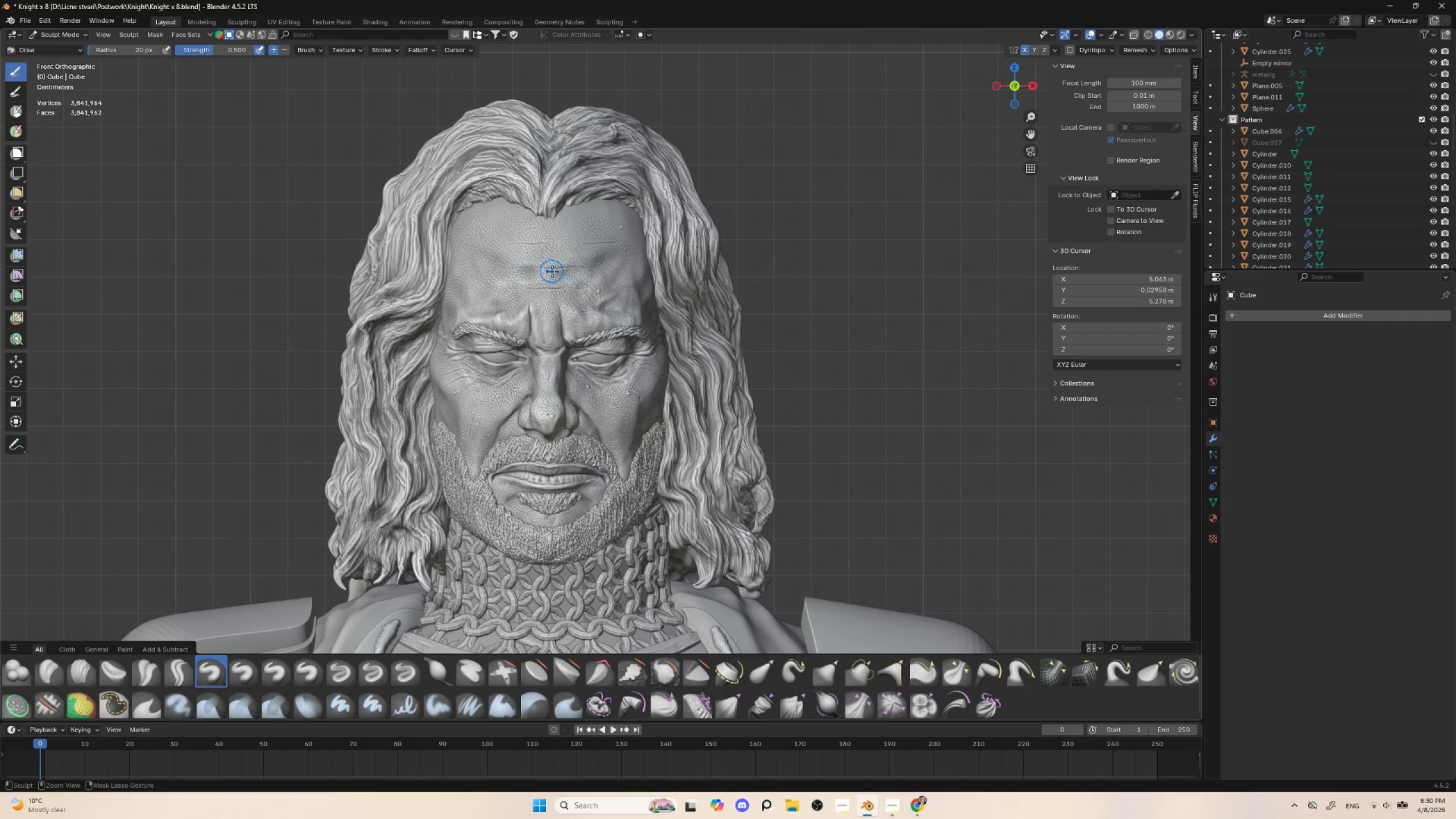 
left_click_drag(start_coordinate=[569, 271], to_coordinate=[581, 268])
 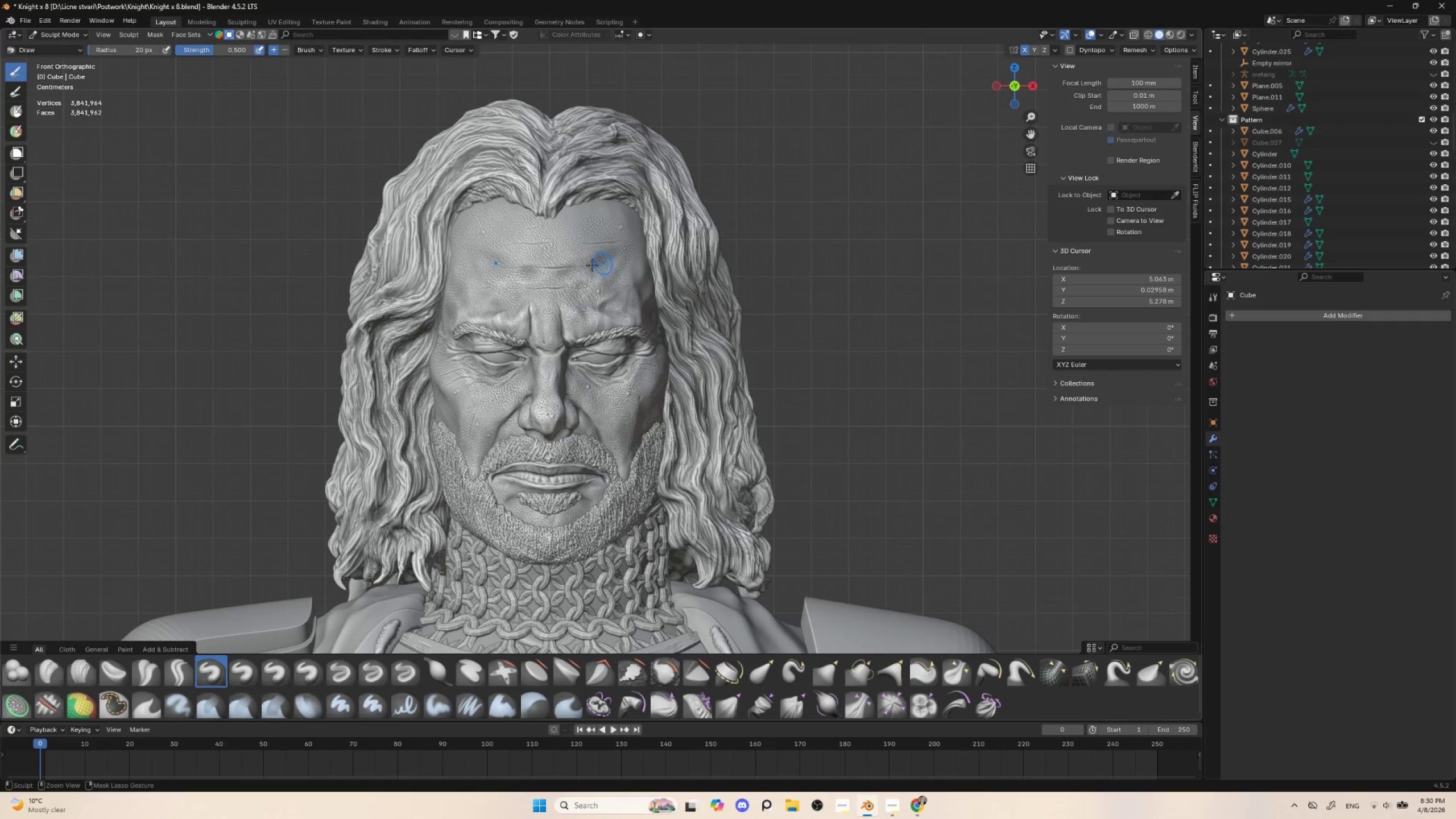 
hold_key(key=ControlLeft, duration=0.7)
left_click_drag(start_coordinate=[568, 269], to_coordinate=[636, 246])
 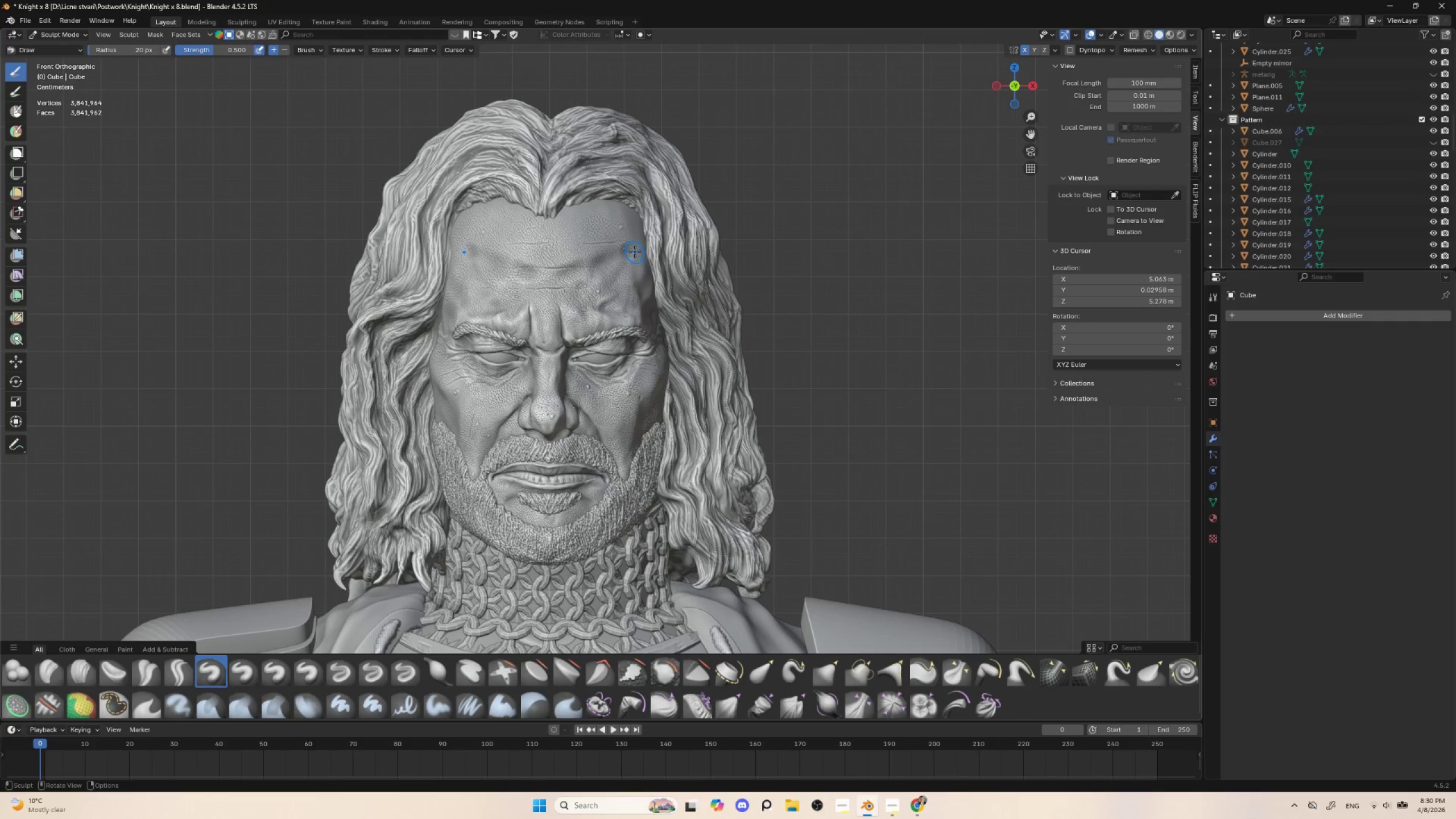 
key(Control+Z)
 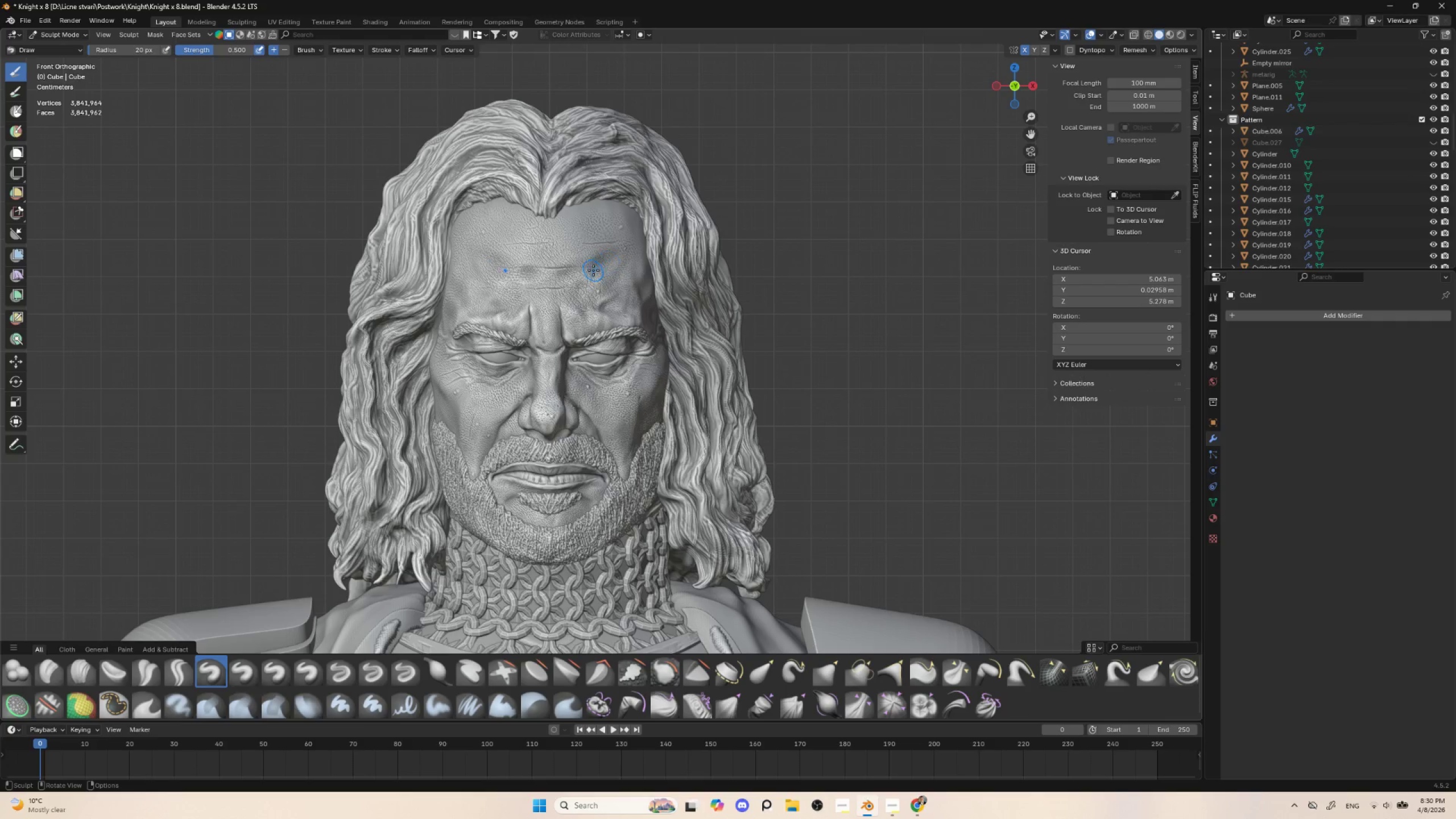 
left_click_drag(start_coordinate=[586, 270], to_coordinate=[614, 255])
 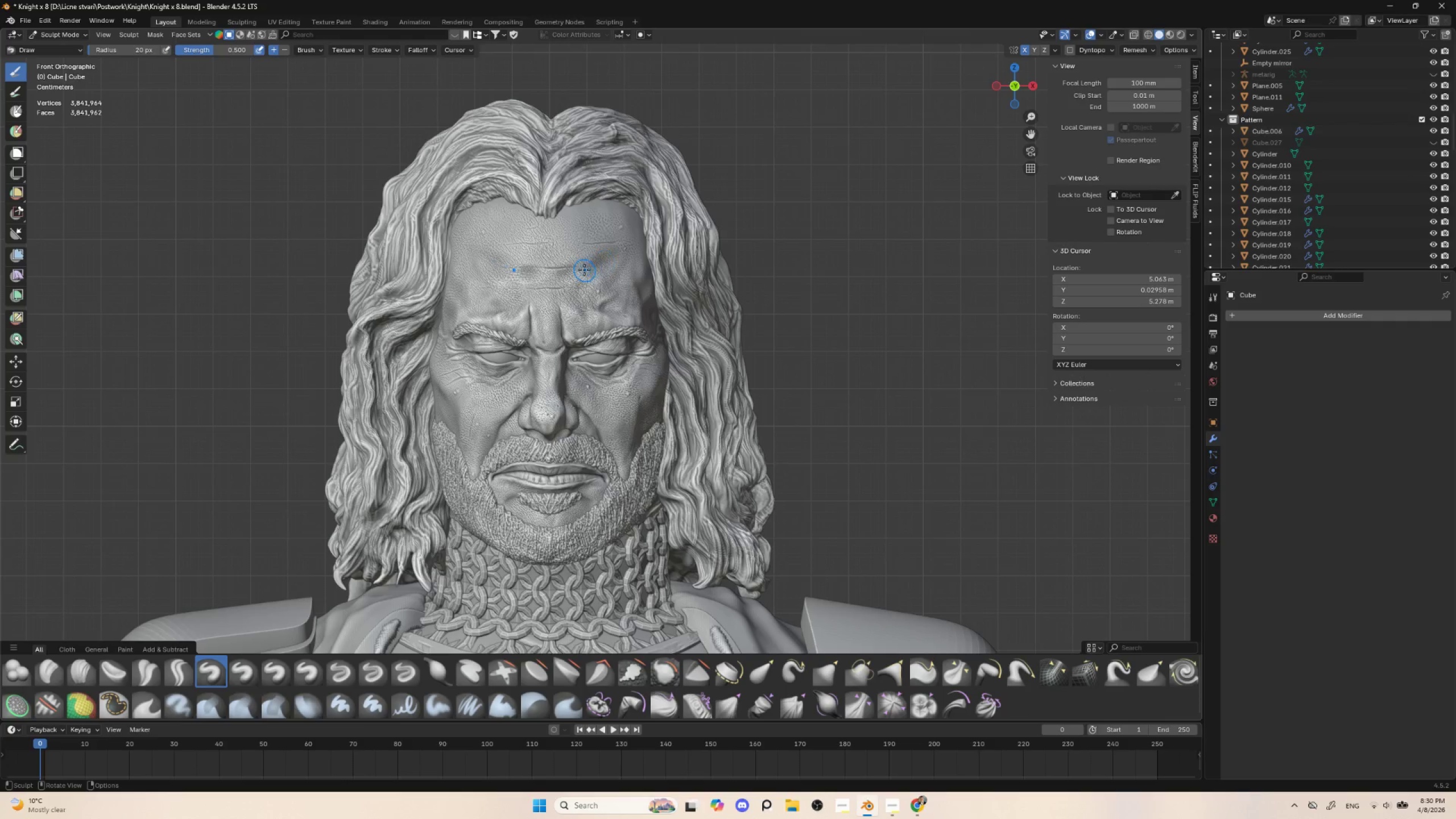 
left_click_drag(start_coordinate=[588, 268], to_coordinate=[607, 258])
 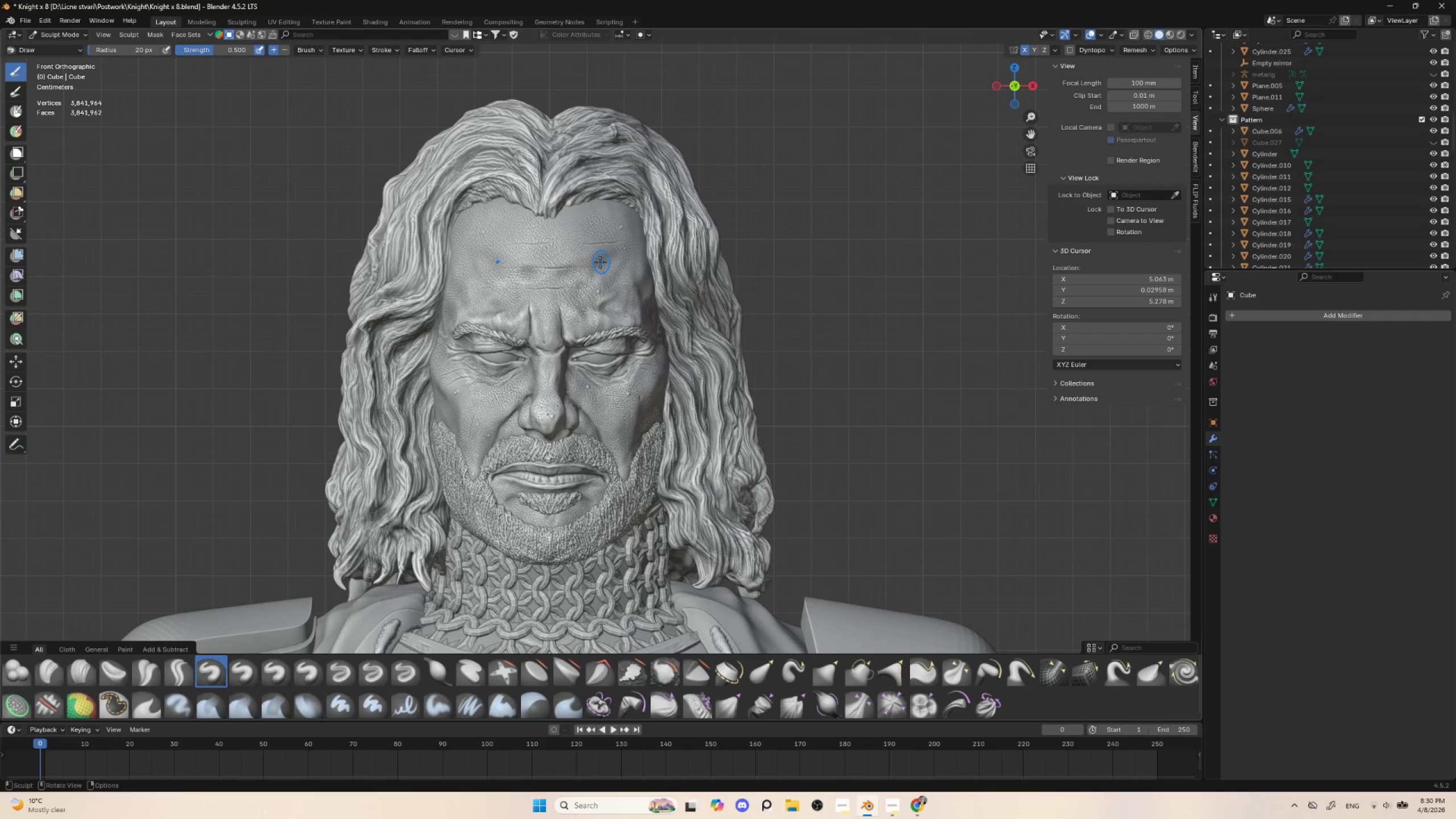 
left_click_drag(start_coordinate=[595, 265], to_coordinate=[621, 250])
 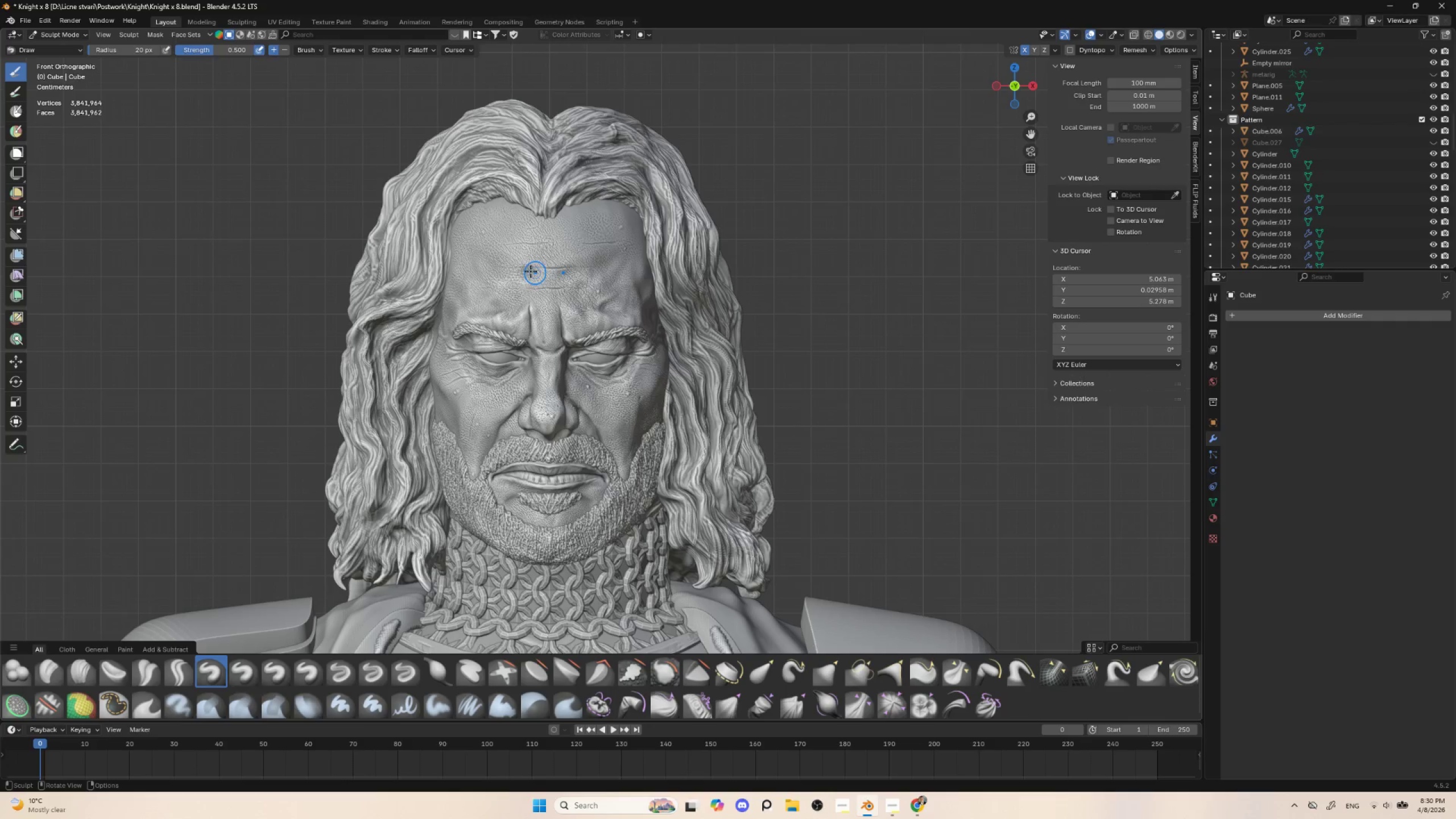 
left_click([527, 262])
 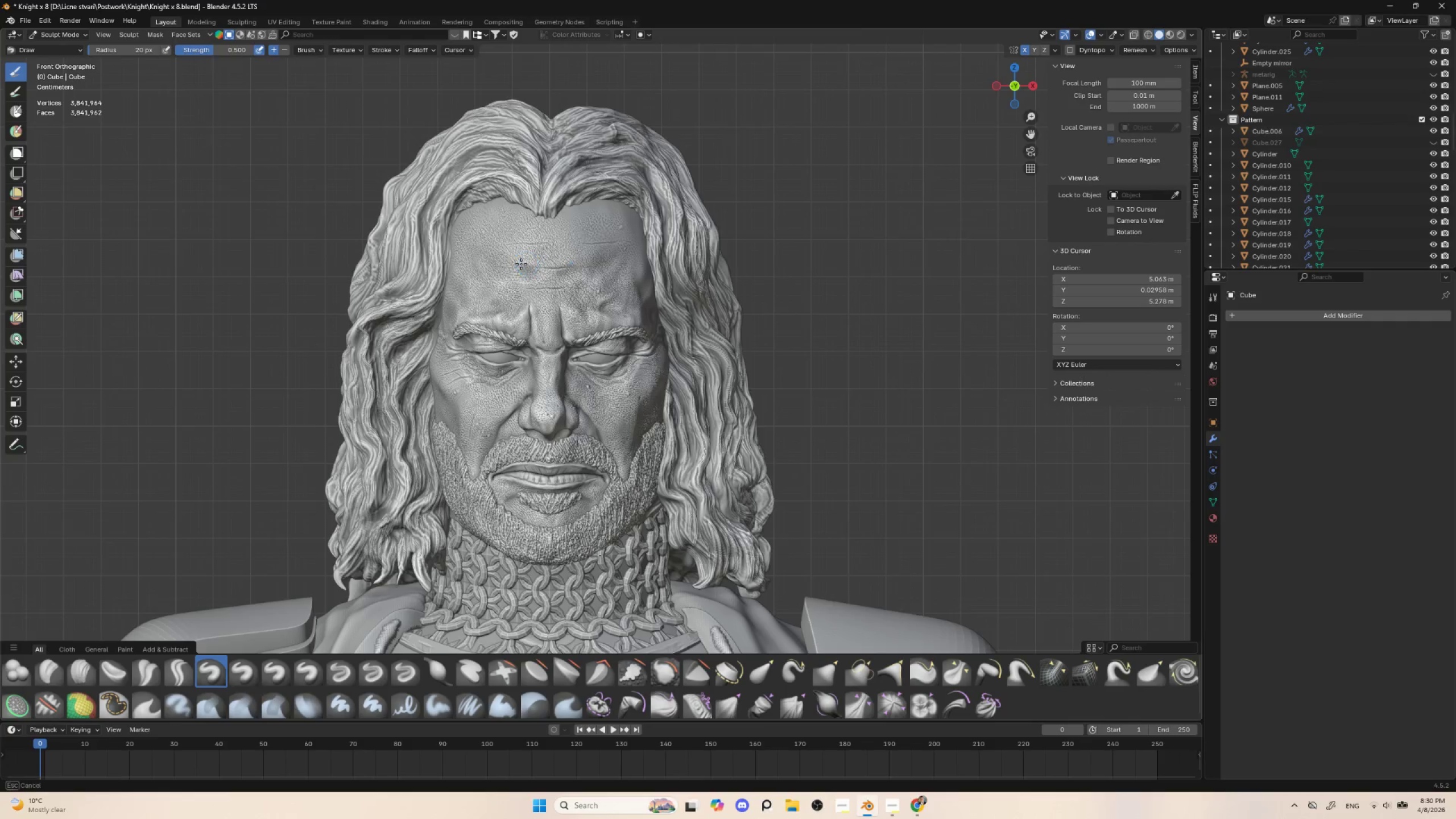 
left_click_drag(start_coordinate=[521, 264], to_coordinate=[551, 267])
 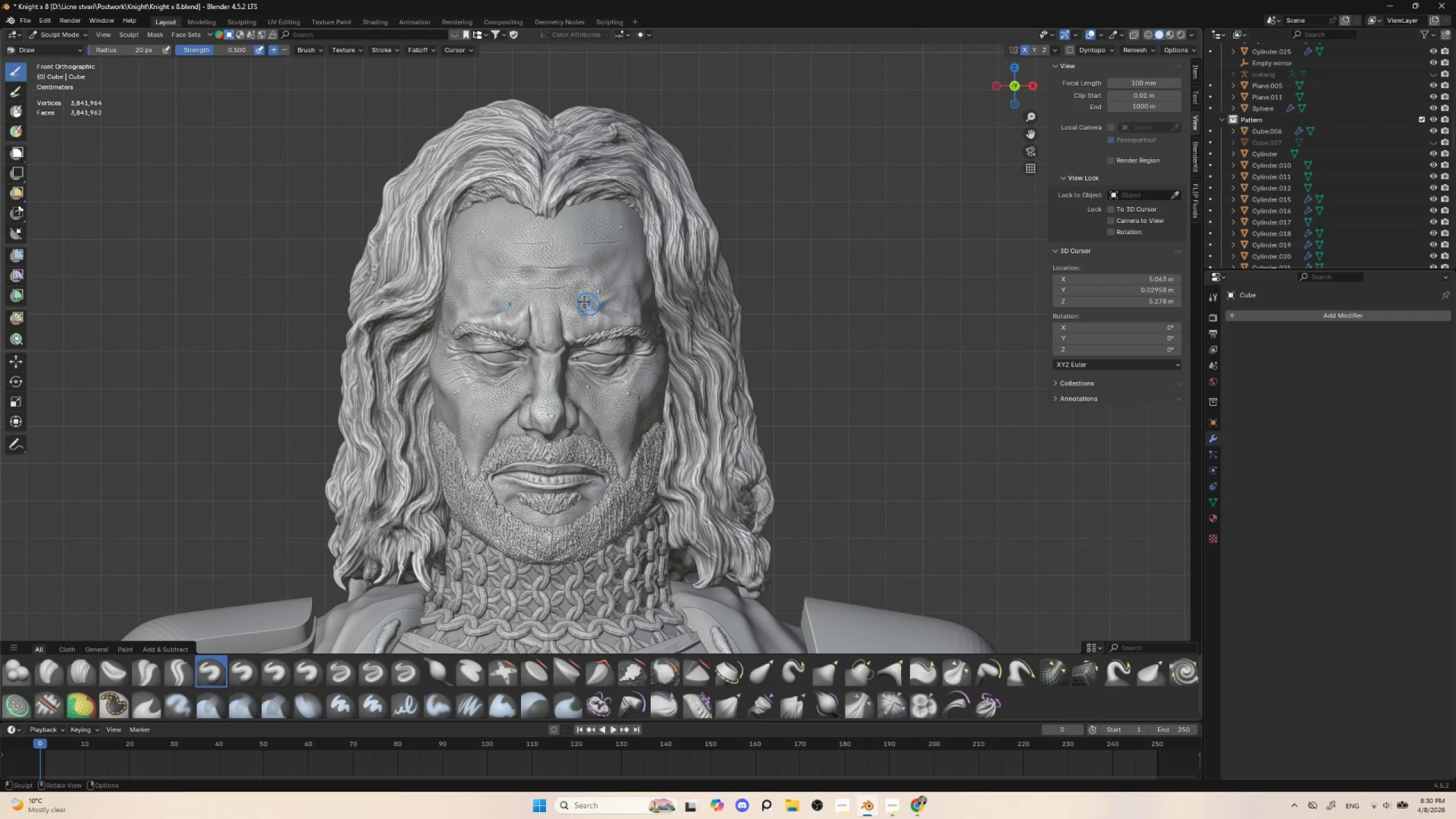 
hold_key(key=ControlLeft, duration=0.88)
left_click_drag(start_coordinate=[468, 242], to_coordinate=[487, 259])
 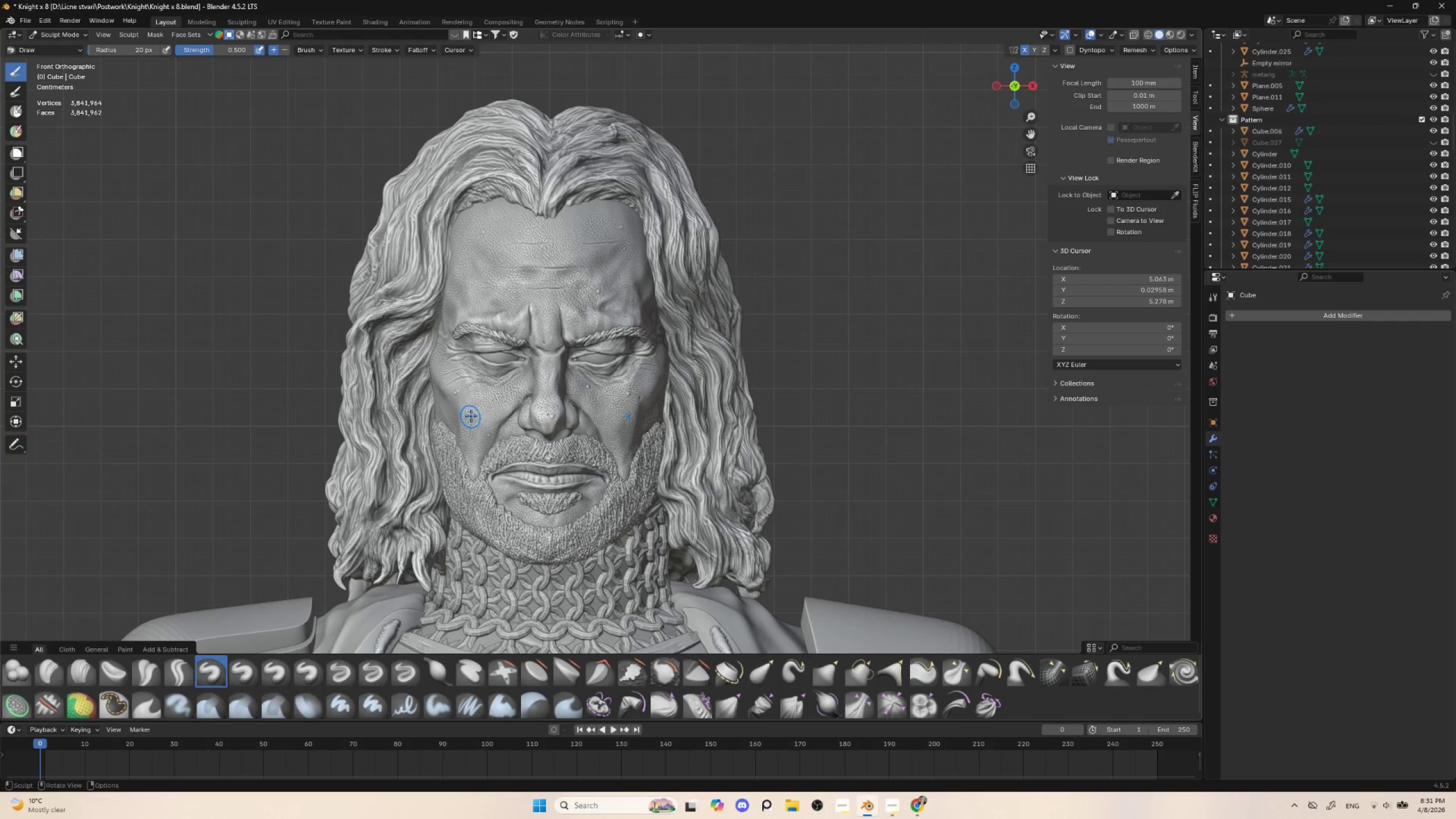 
left_click_drag(start_coordinate=[503, 390], to_coordinate=[462, 432])
 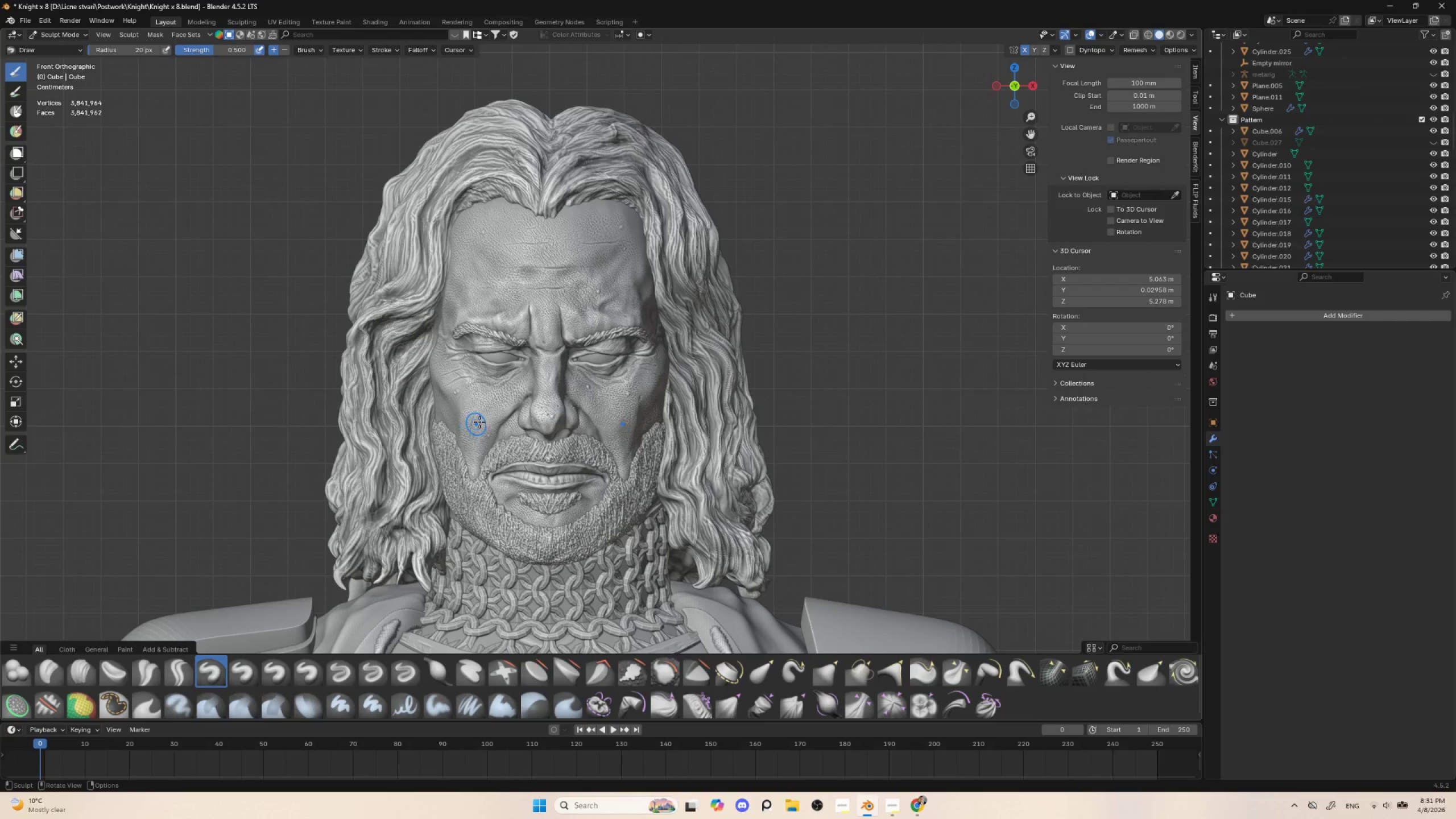 
key(Control+ControlLeft)
 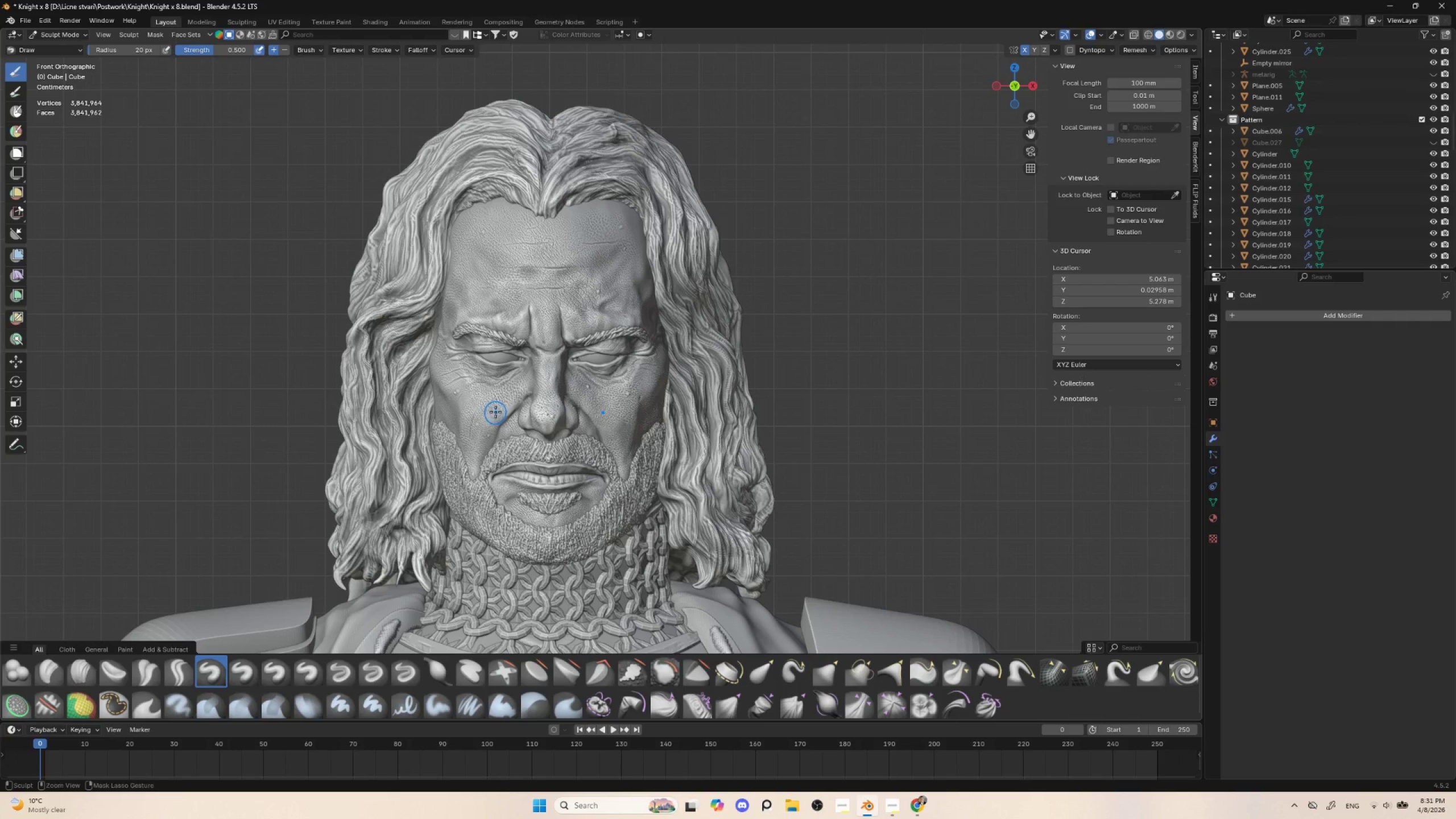 
key(Control+Z)
 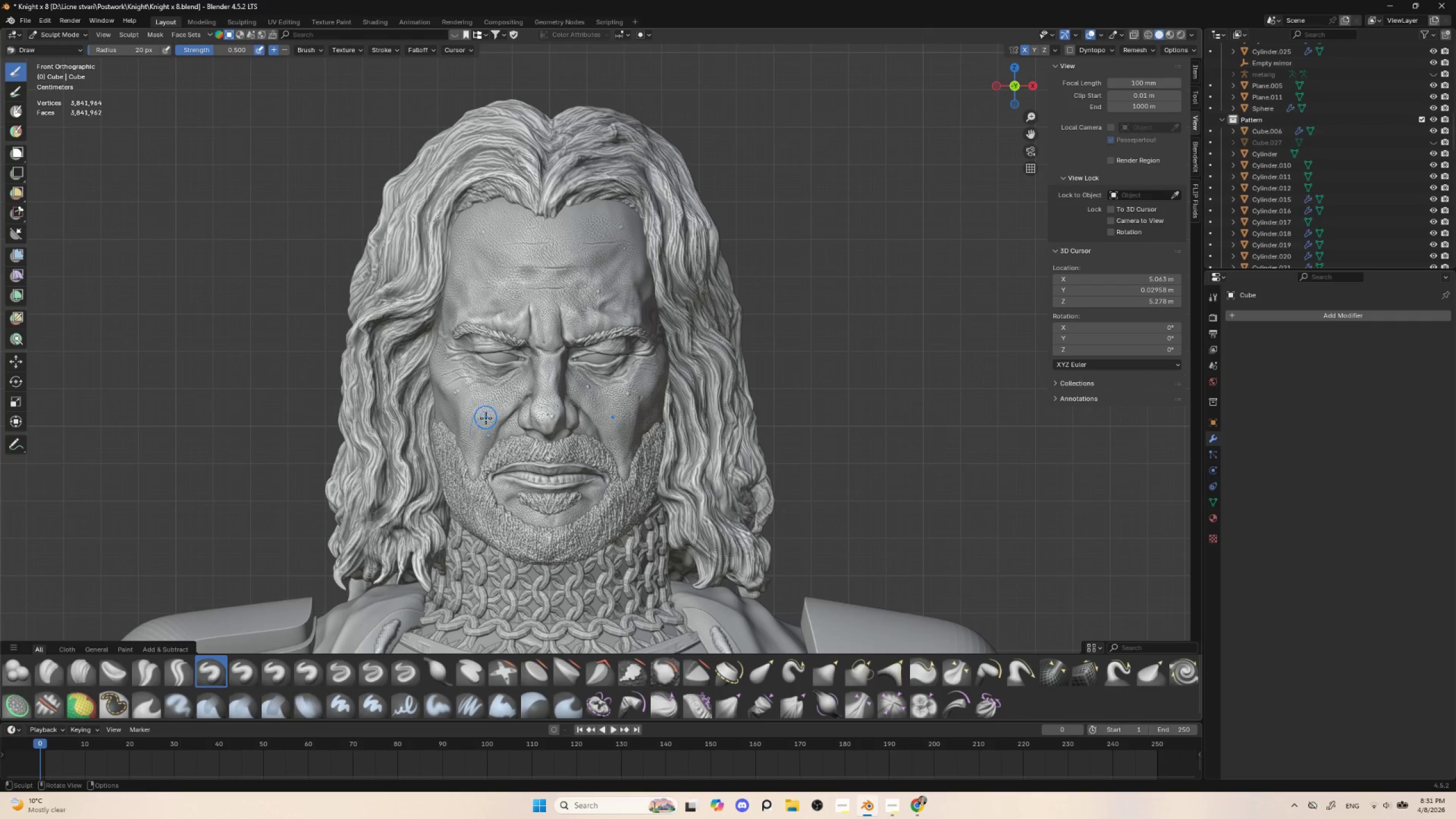 
left_click_drag(start_coordinate=[492, 418], to_coordinate=[508, 395])
 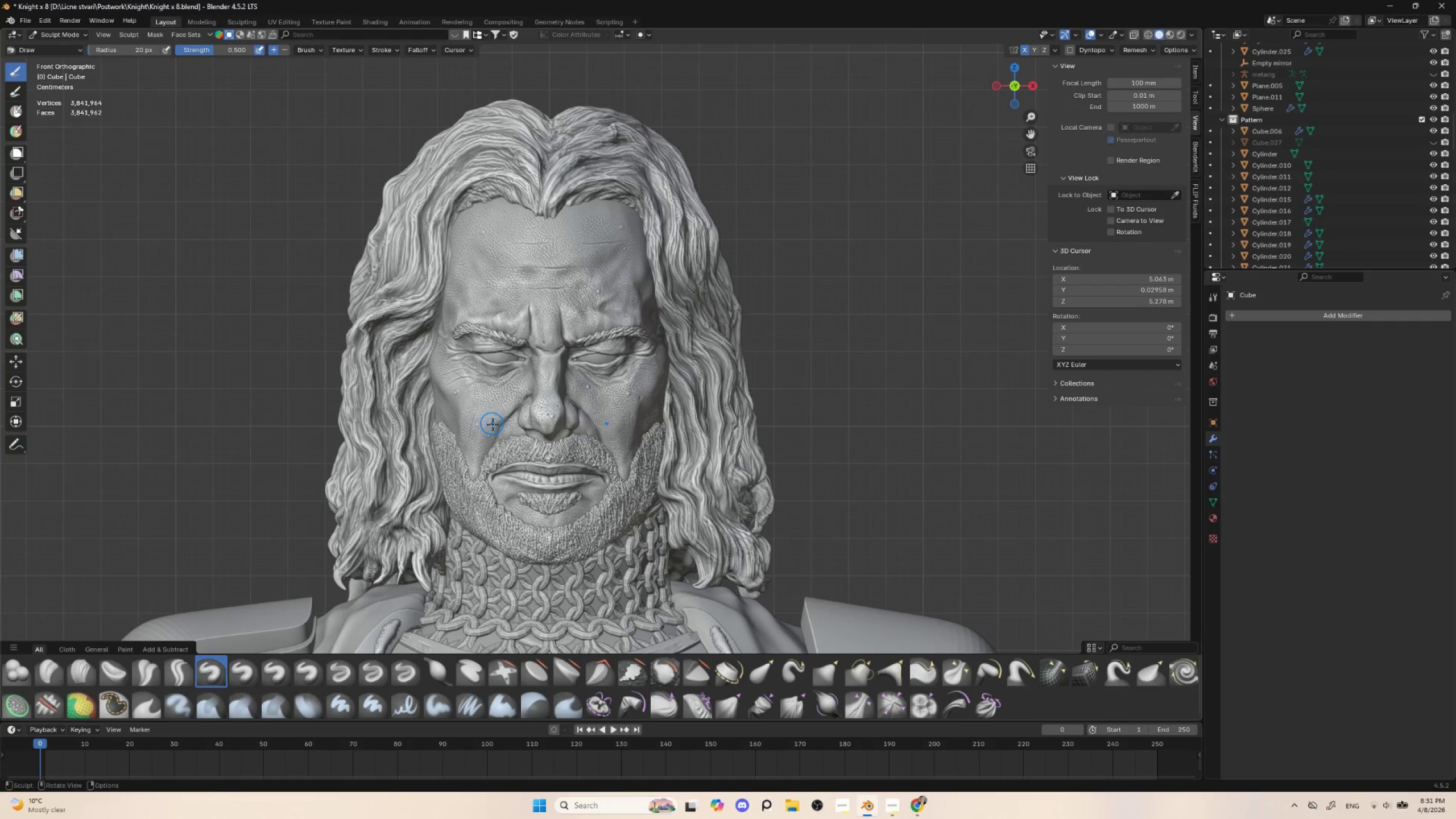 
left_click_drag(start_coordinate=[493, 424], to_coordinate=[510, 399])
 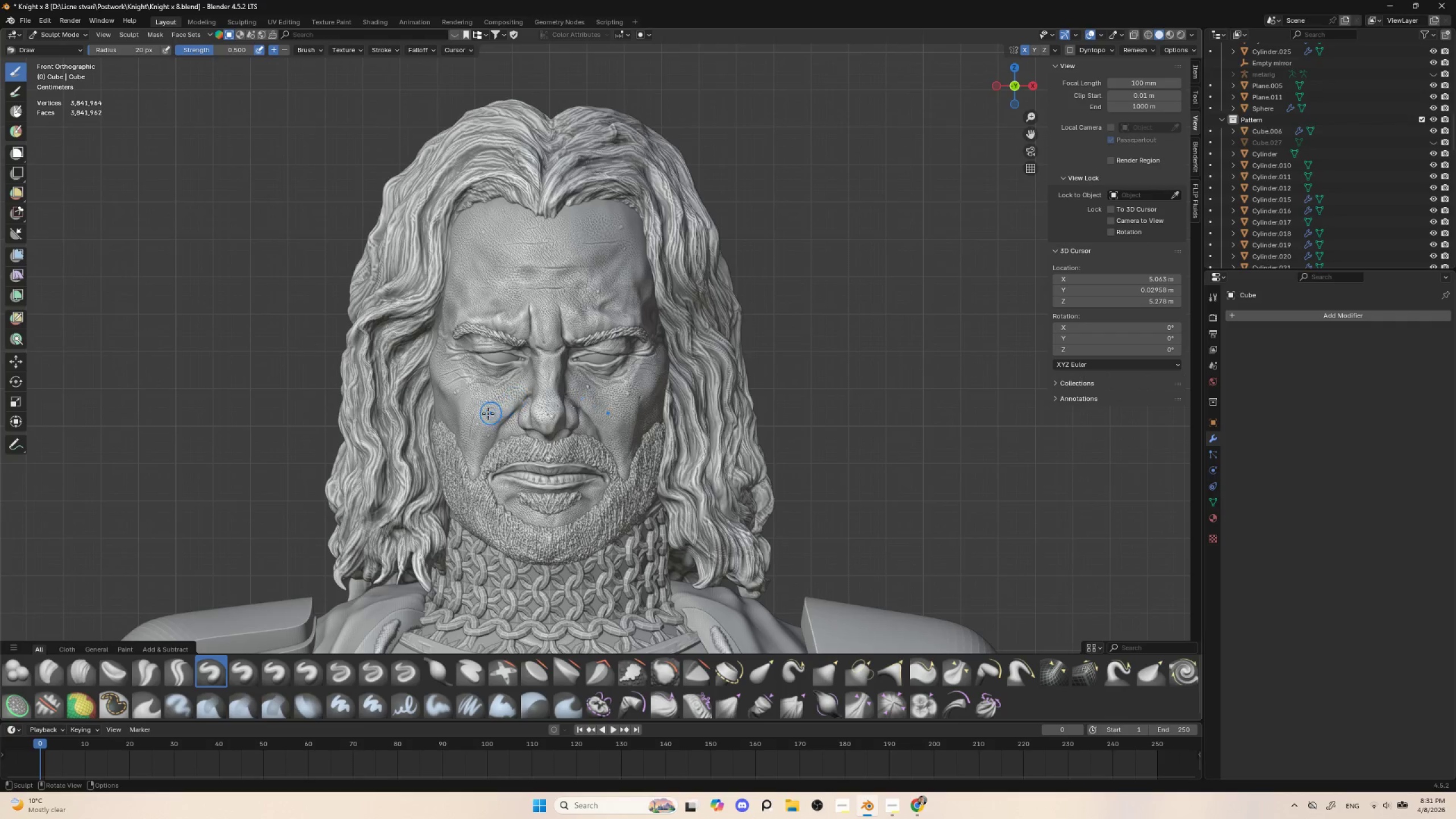 
left_click_drag(start_coordinate=[485, 410], to_coordinate=[518, 384])
 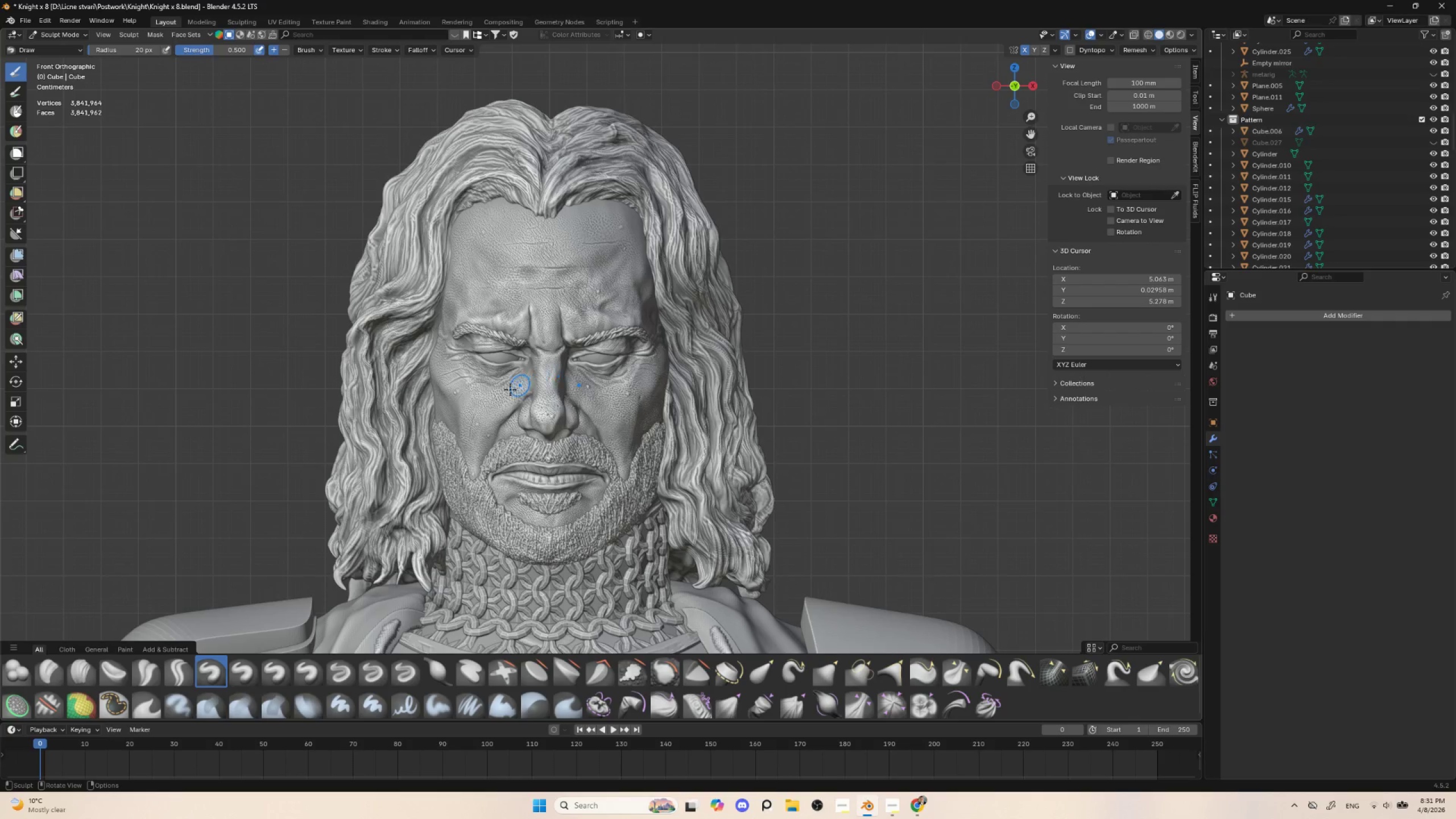 
left_click_drag(start_coordinate=[483, 404], to_coordinate=[520, 382])
 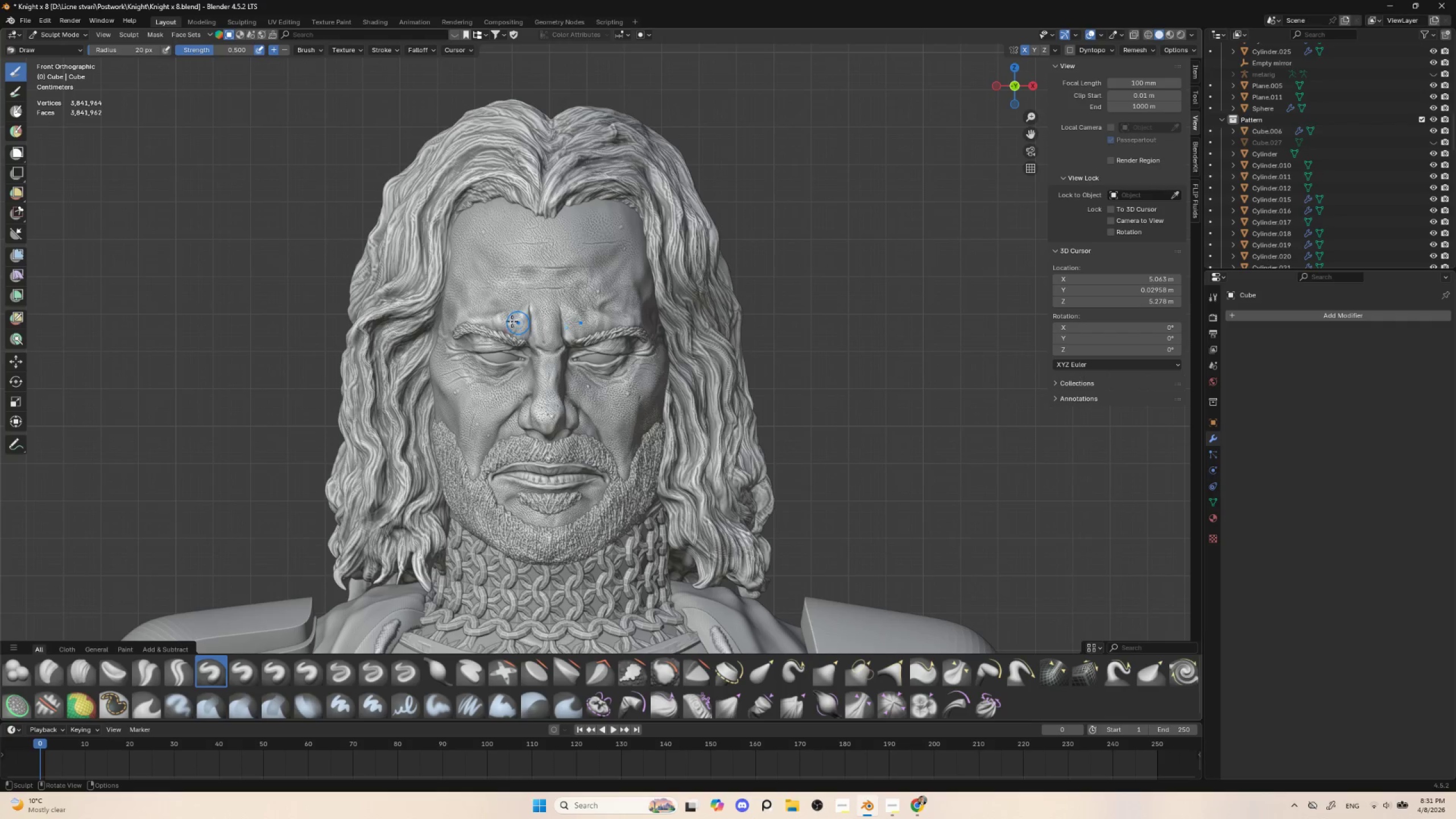 
key(Alt+Q)
 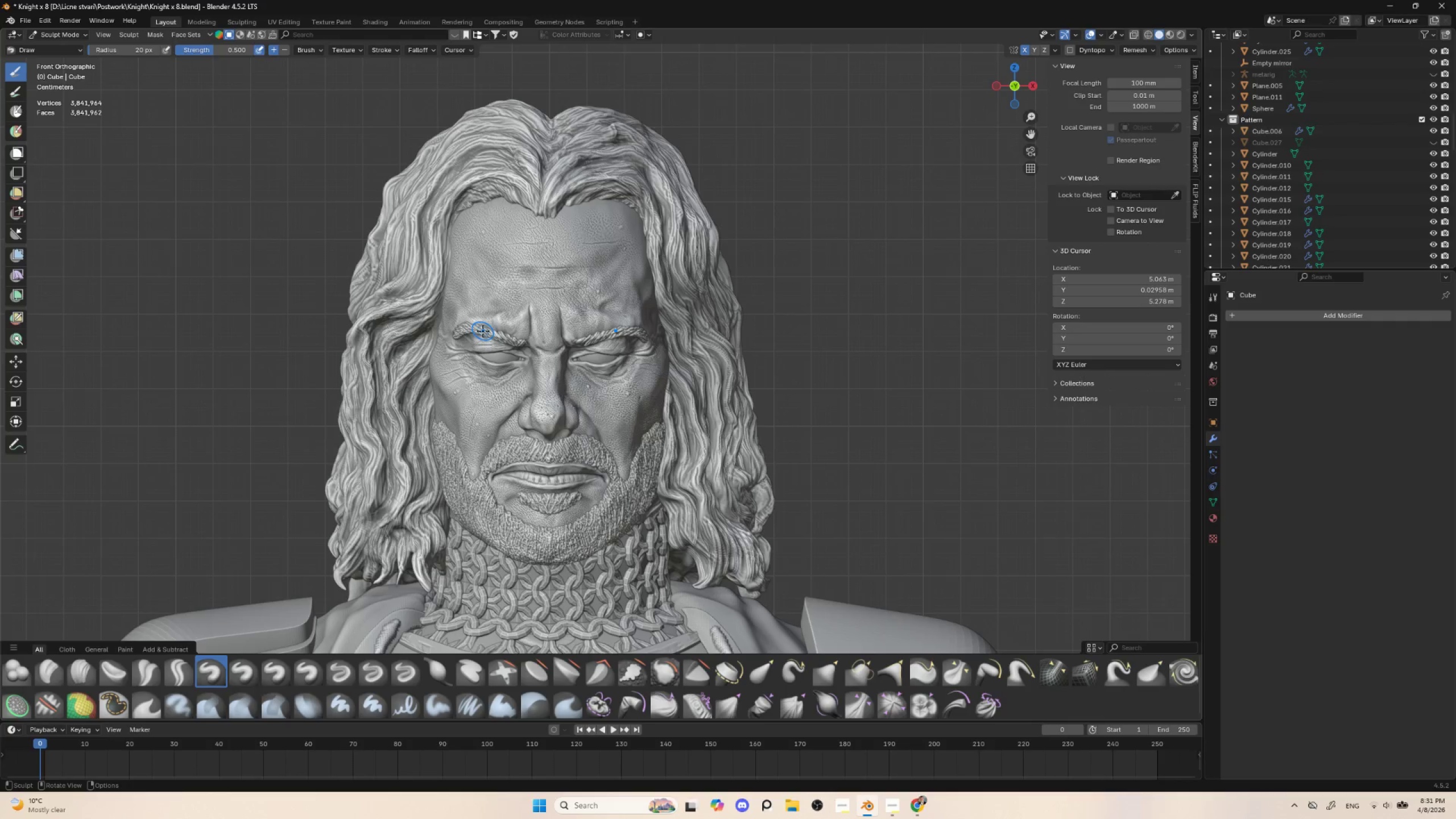 
key(Alt+Q)
 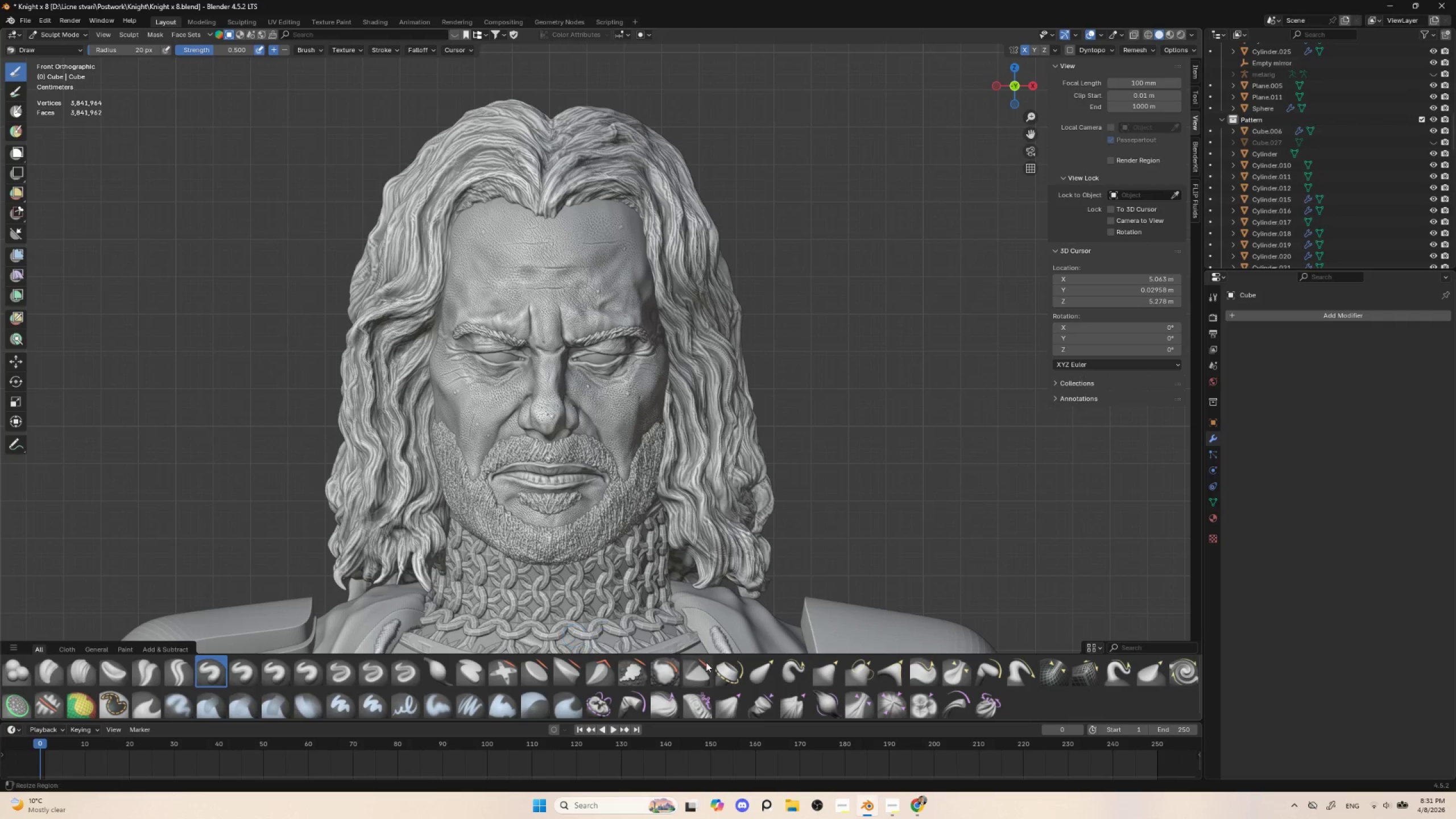 
left_click([755, 673])
 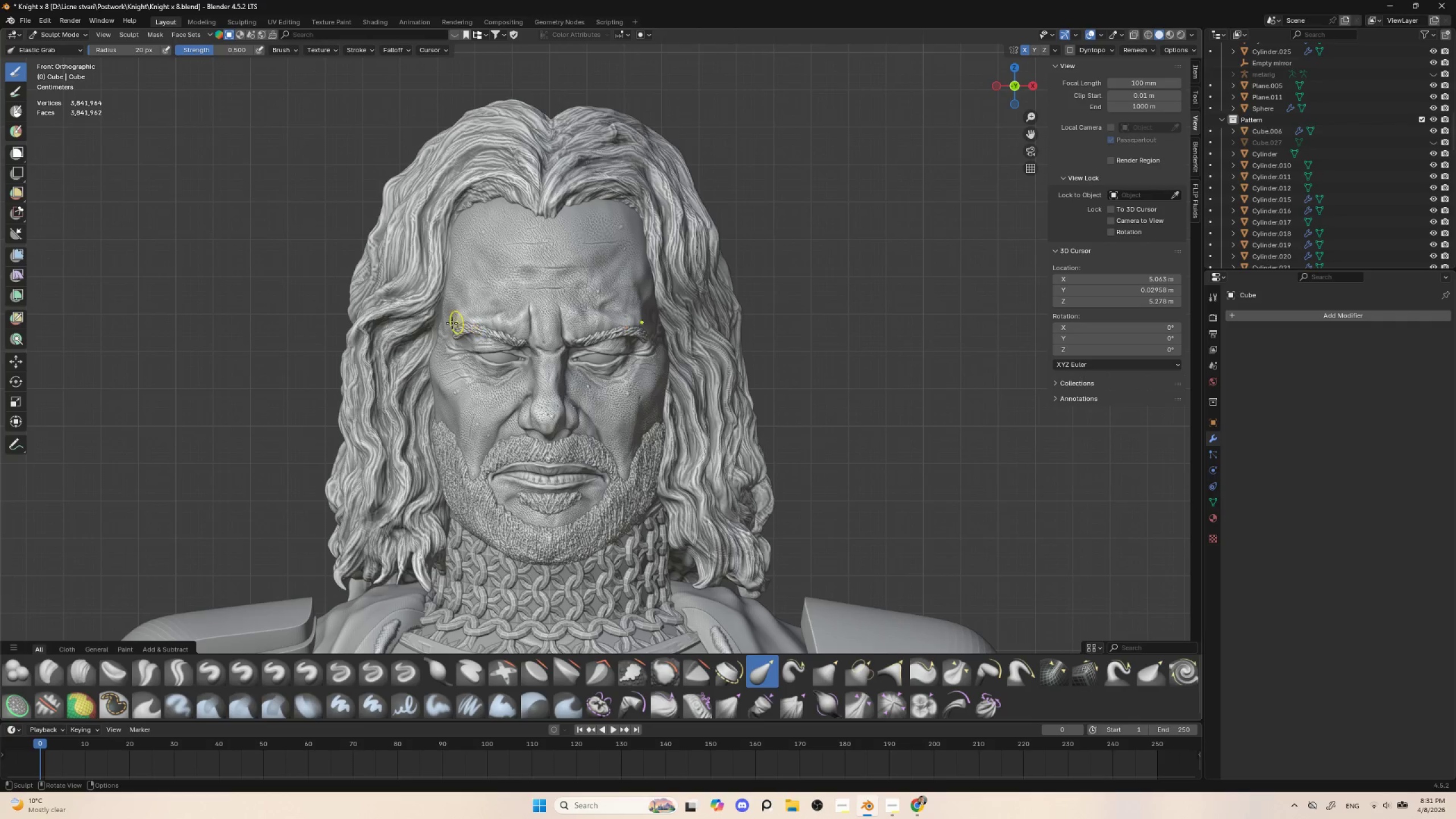 
key(Alt+Q)
 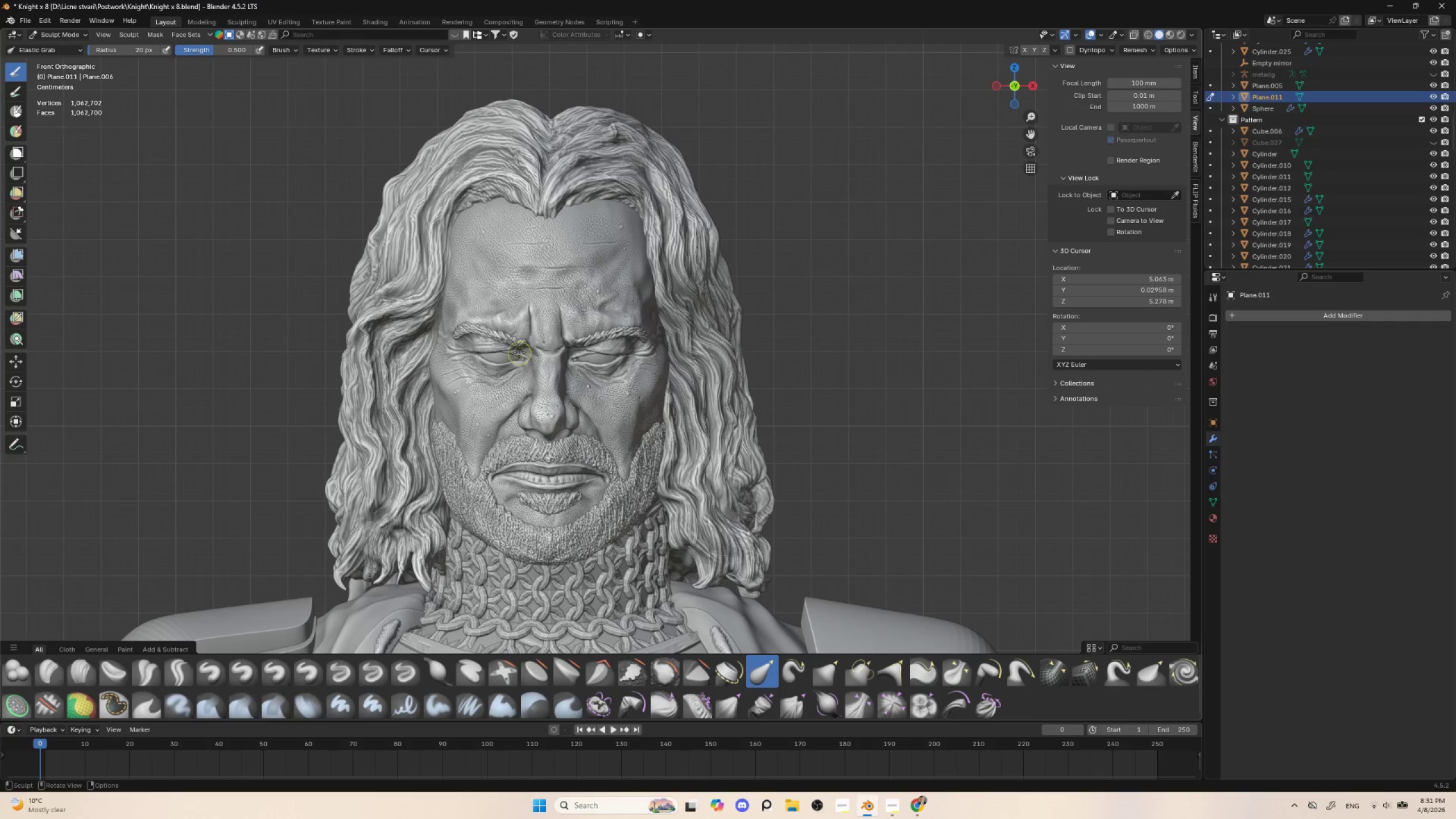 
key(BracketRight)
 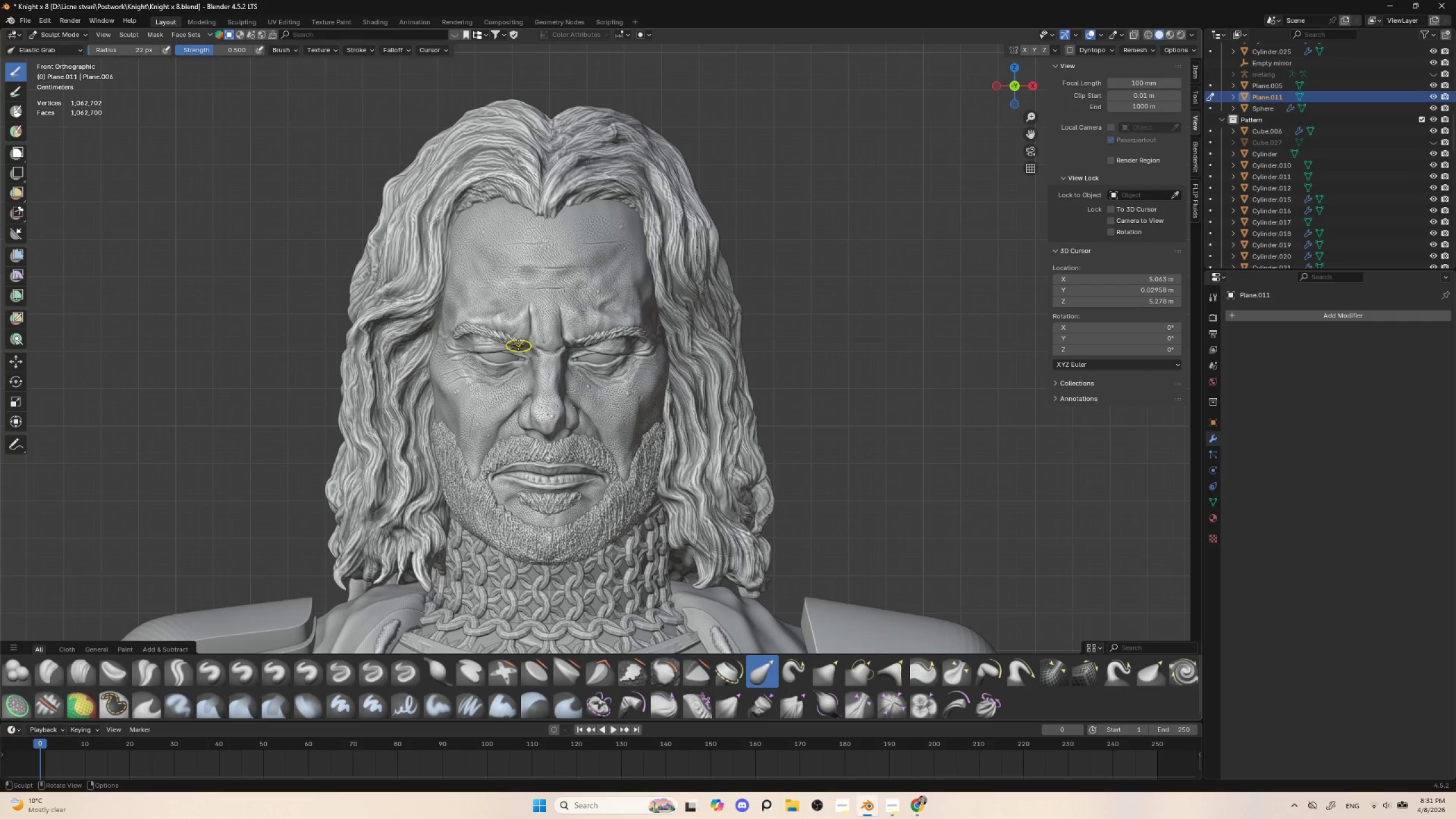 
key(BracketRight)
 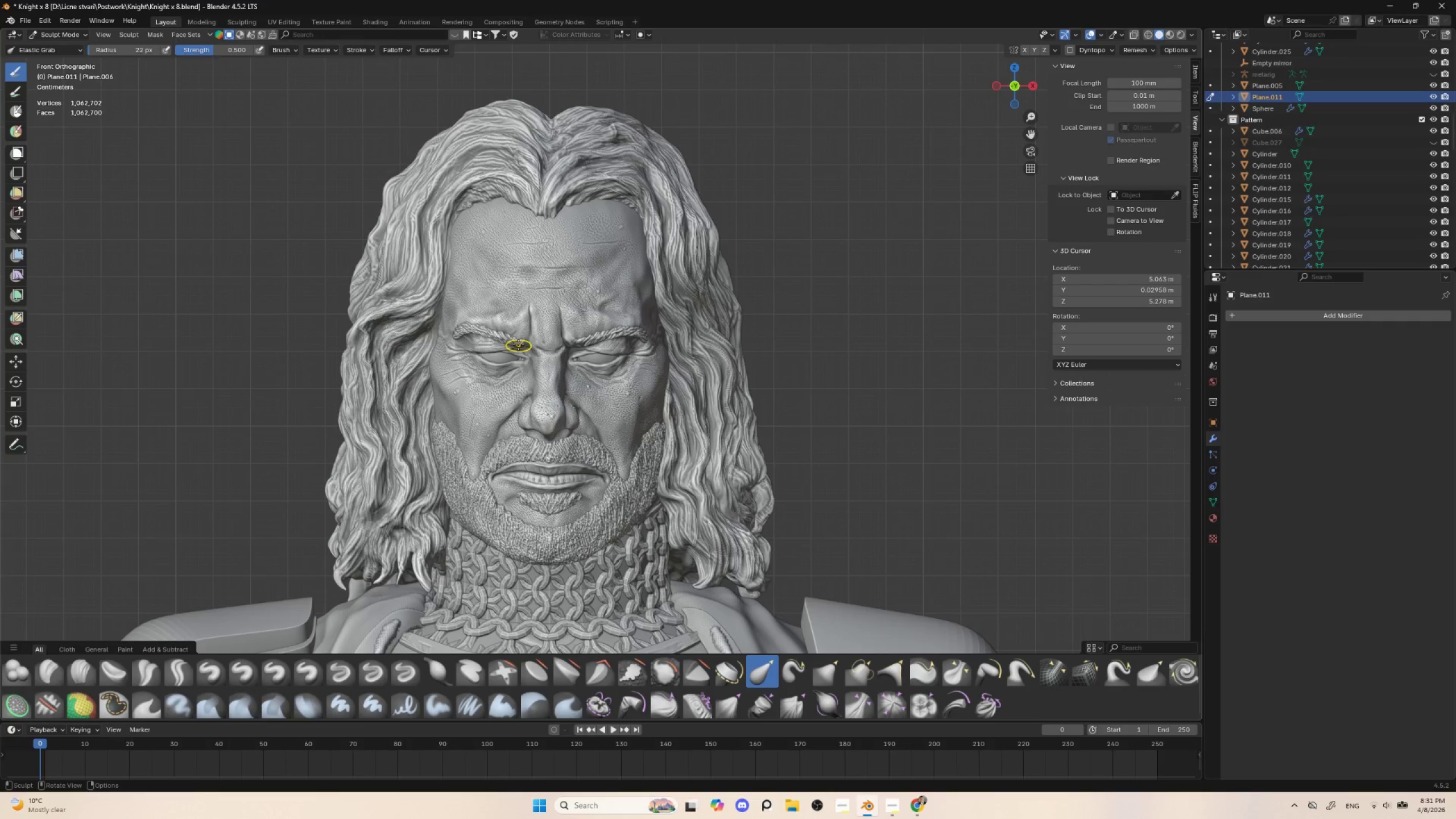 
key(BracketRight)
 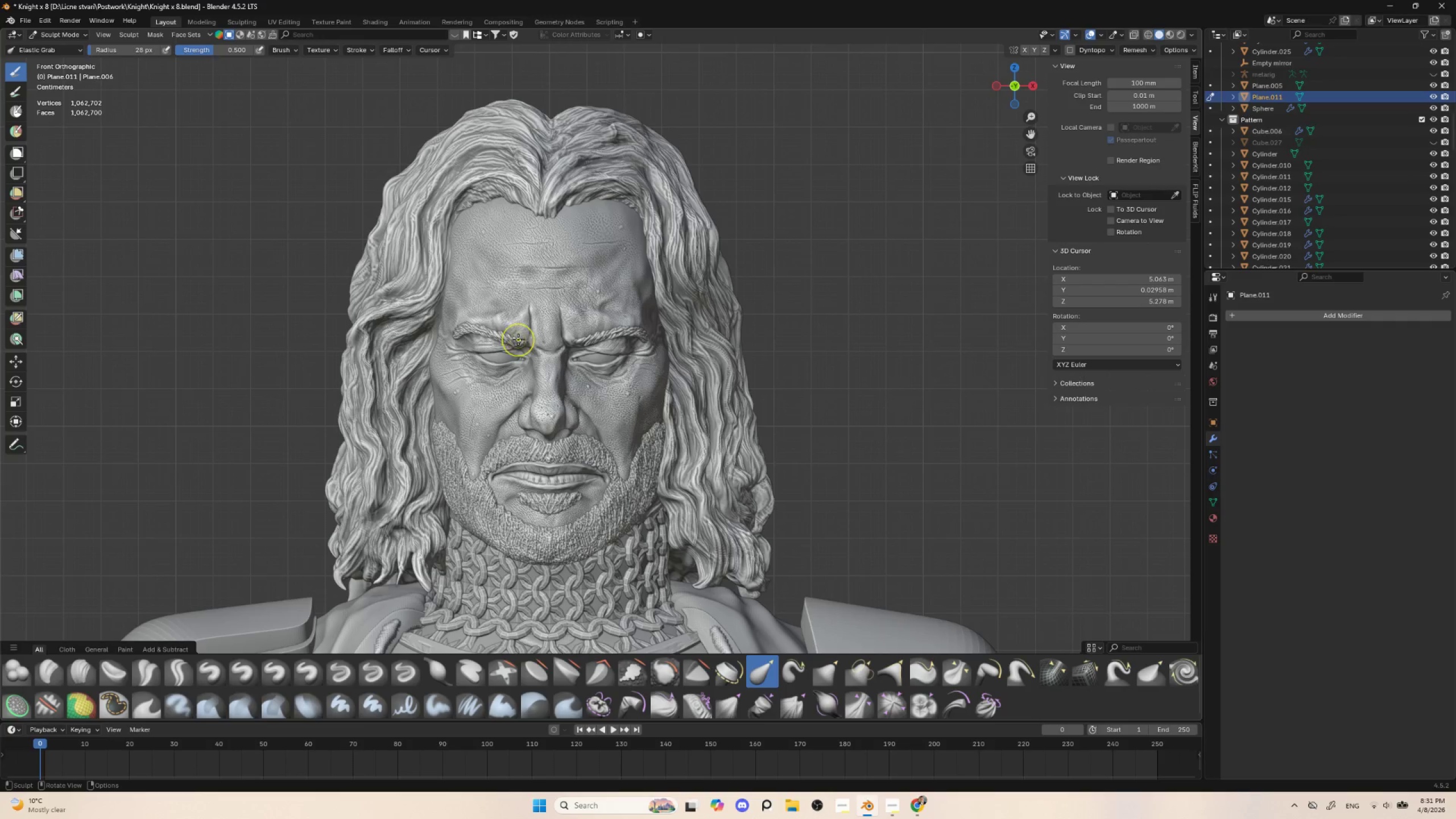 
key(BracketRight)
 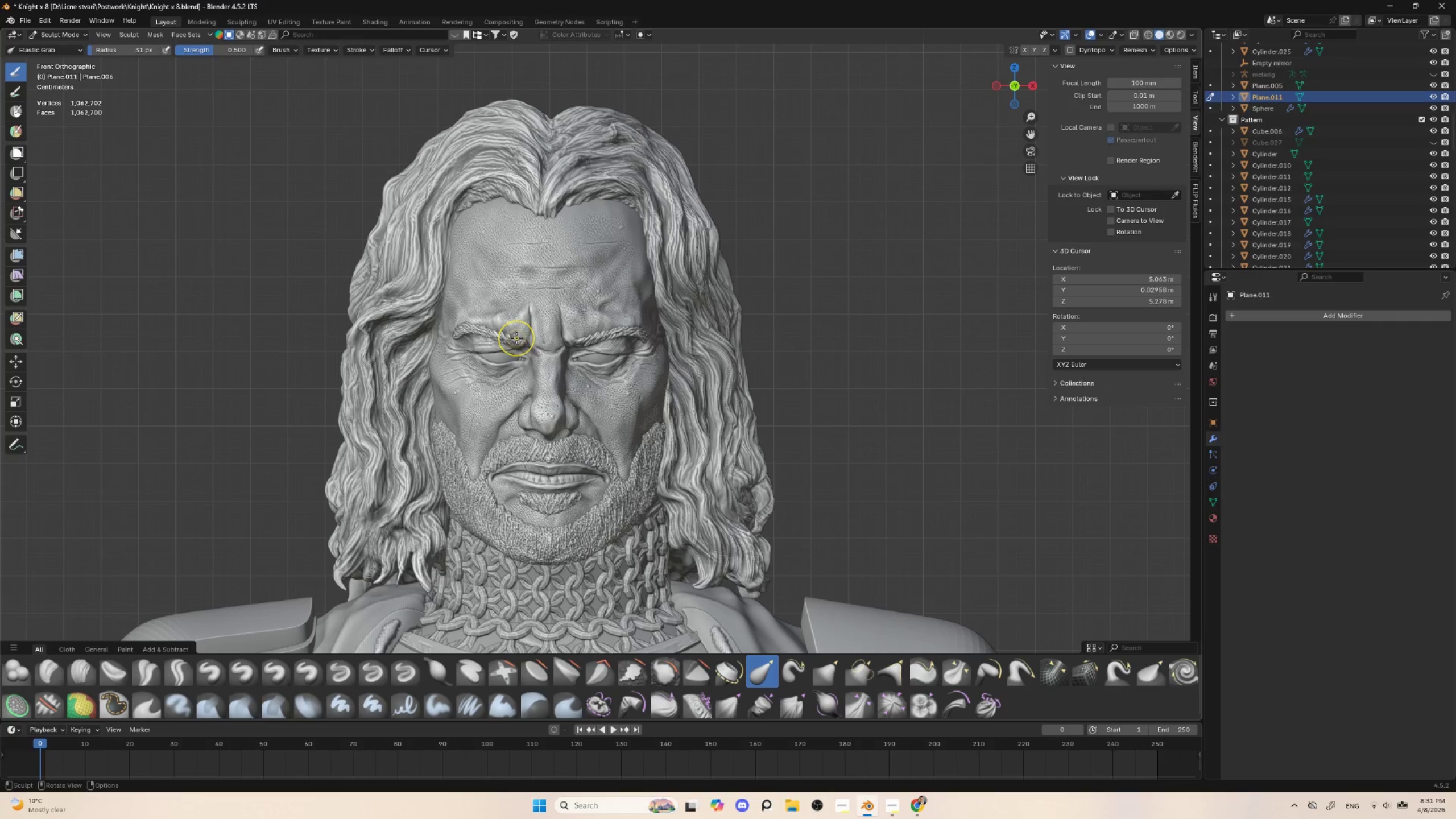 
key(BracketRight)
 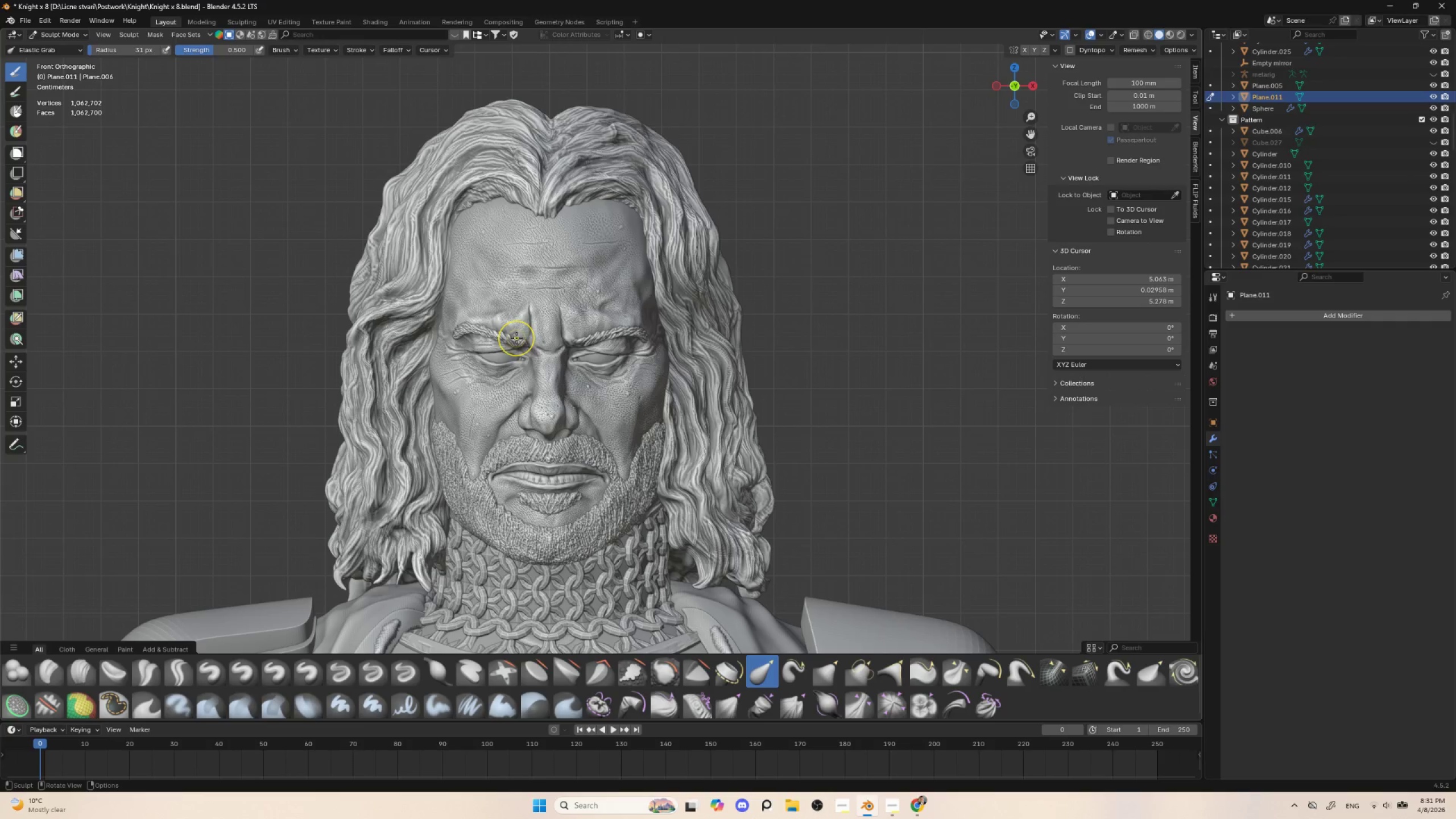 
key(BracketRight)
 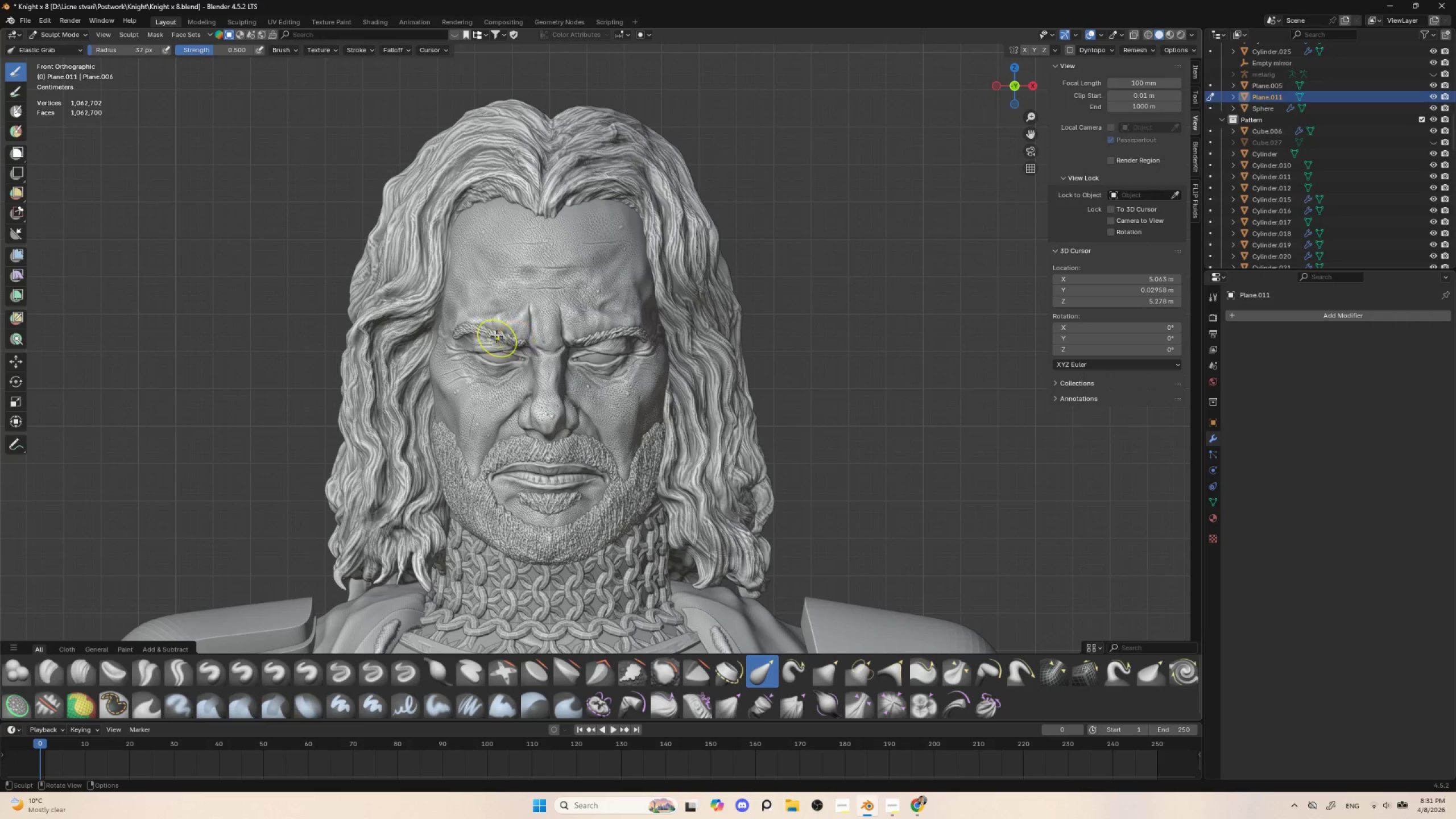 
key(BracketRight)
 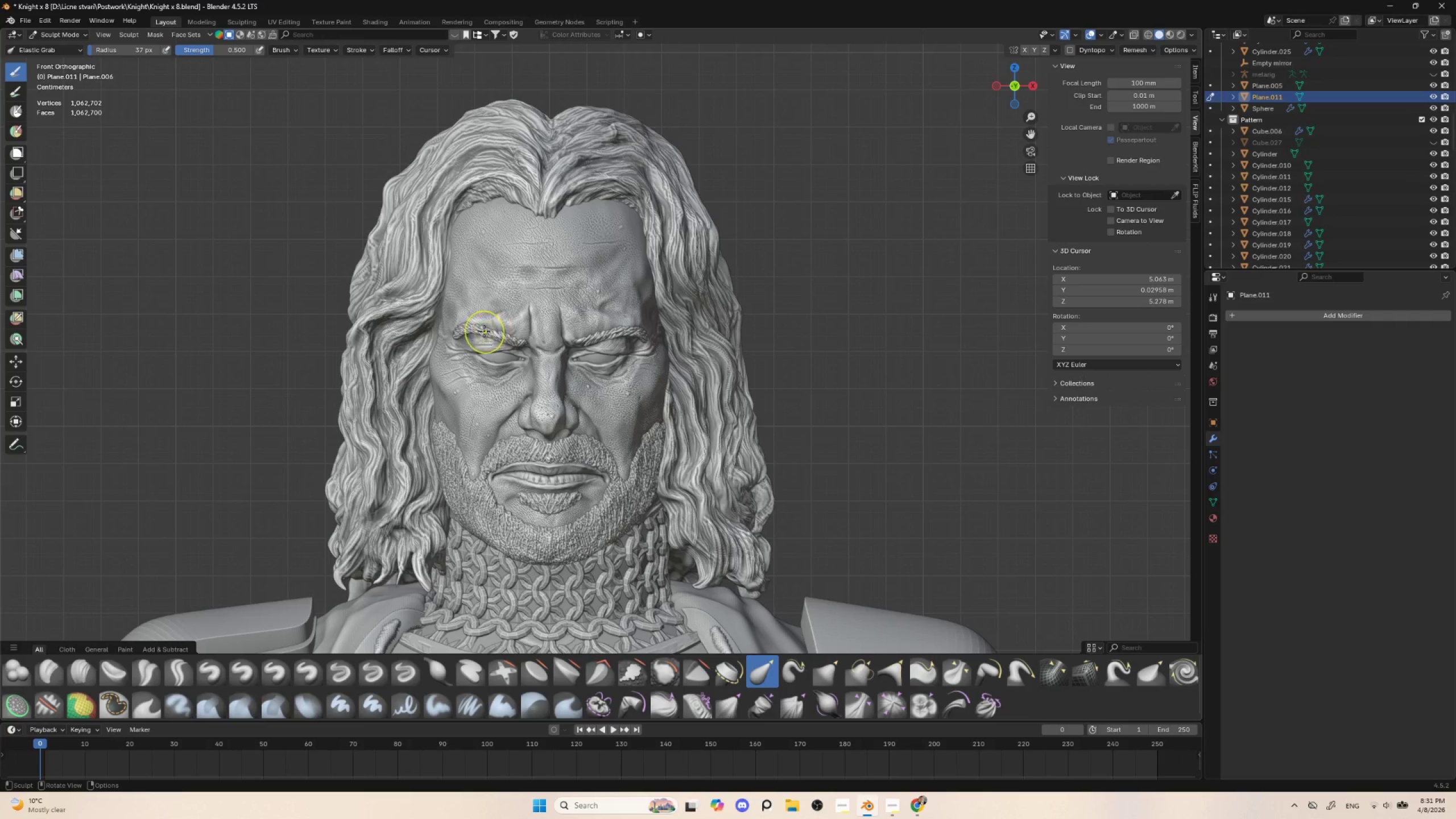 
left_click_drag(start_coordinate=[485, 330], to_coordinate=[485, 333])
 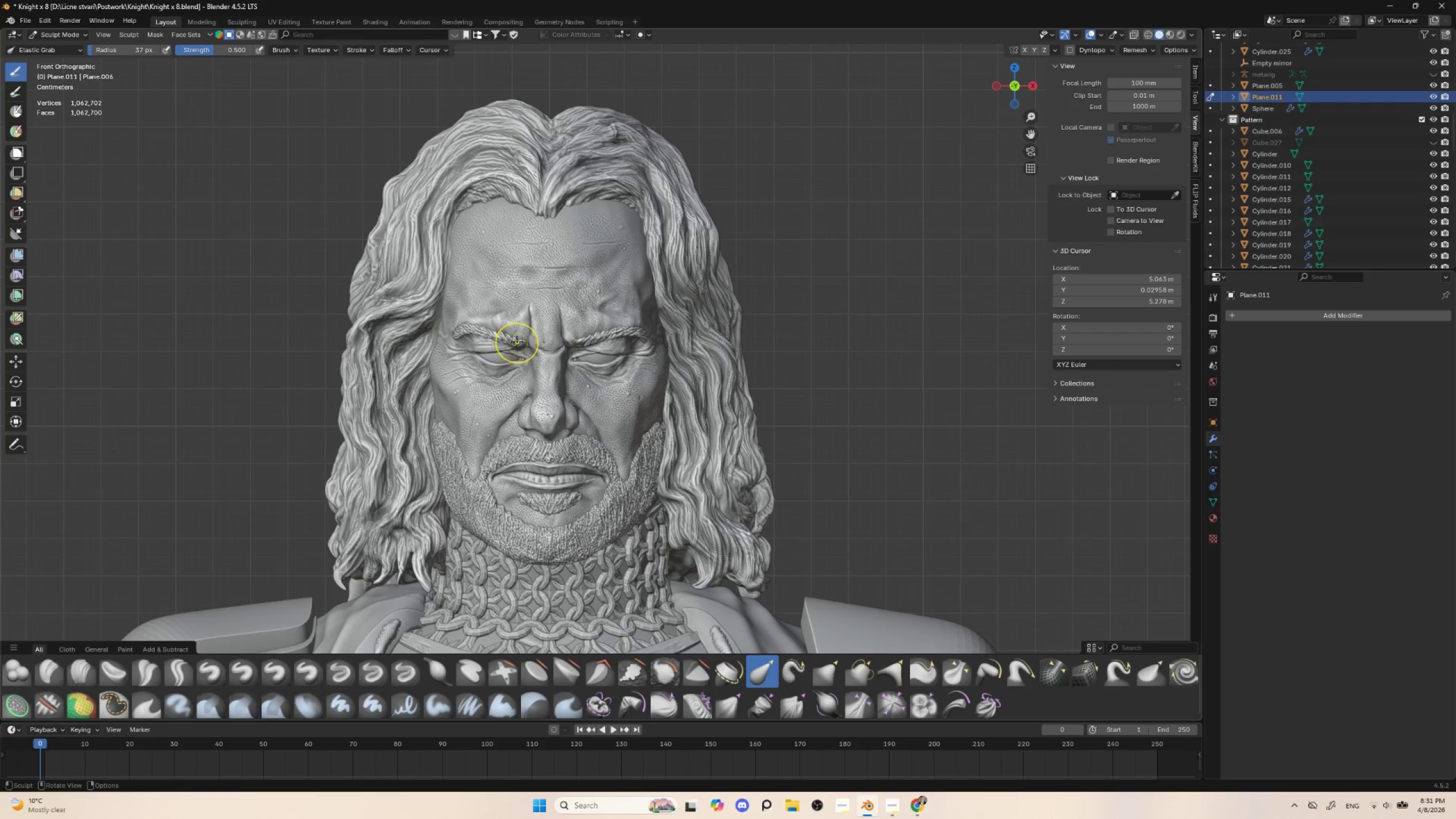 
left_click_drag(start_coordinate=[518, 341], to_coordinate=[518, 332])
 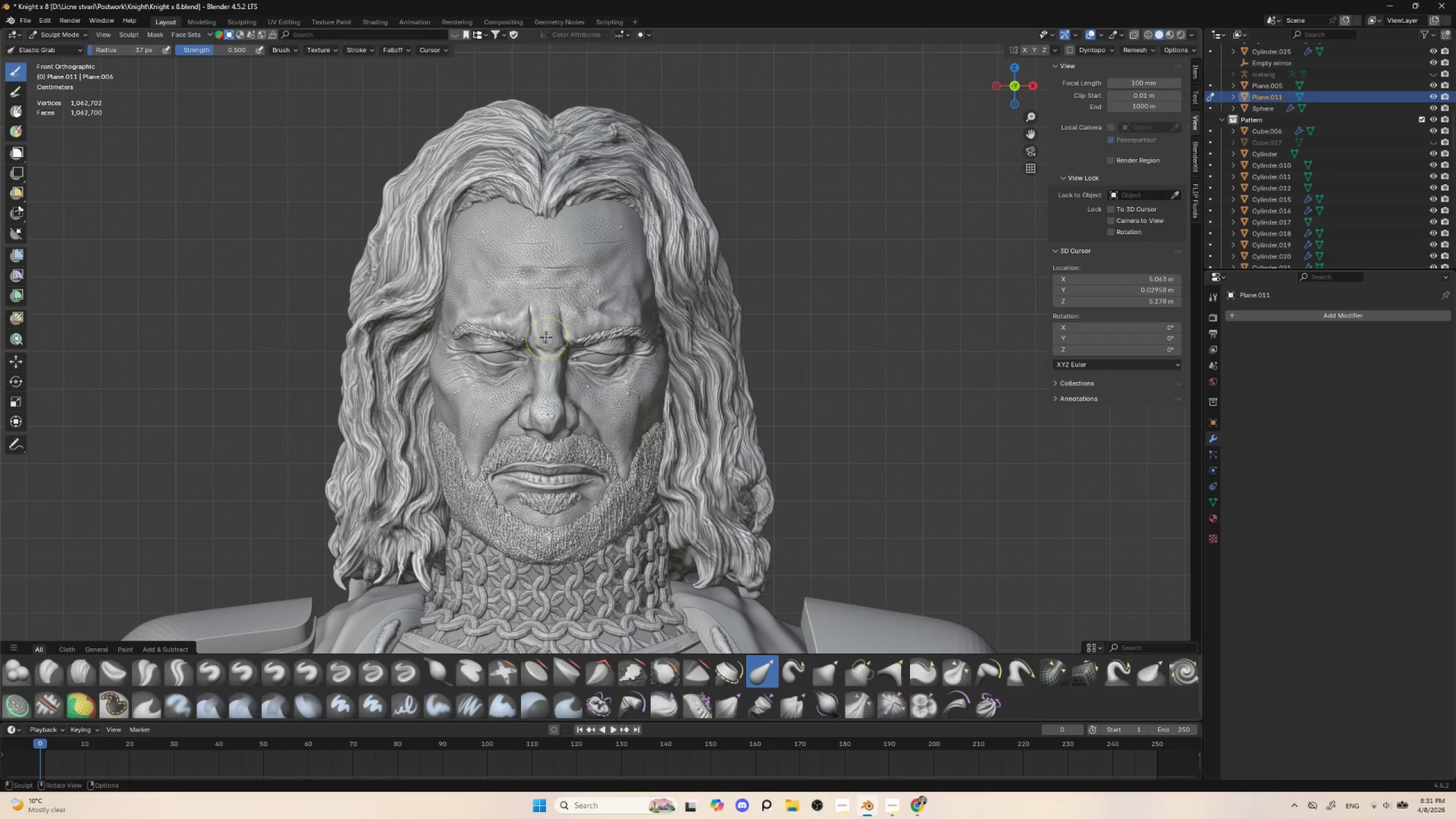 
key(Control+Z)
 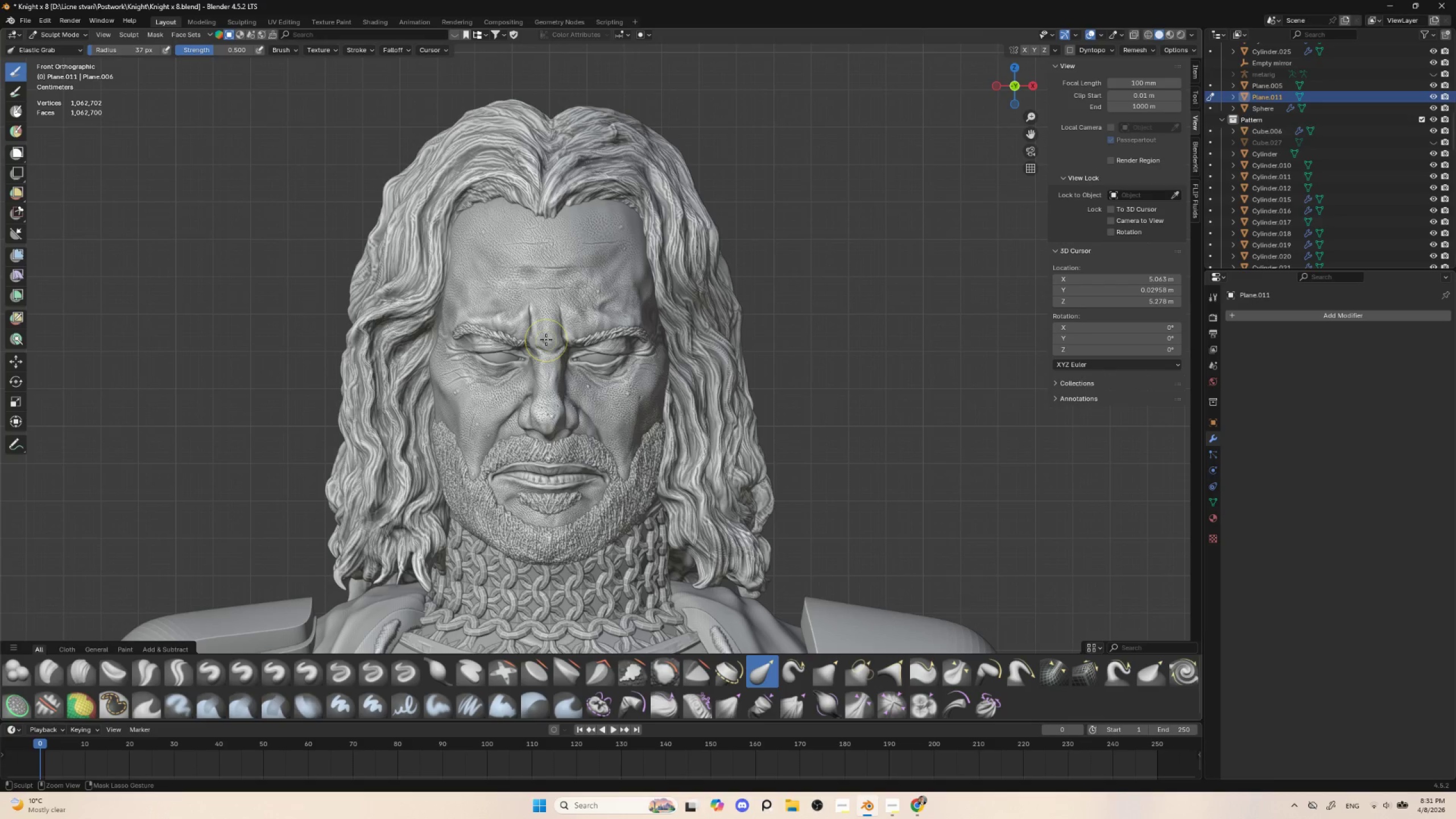 
key(Control+Z)
 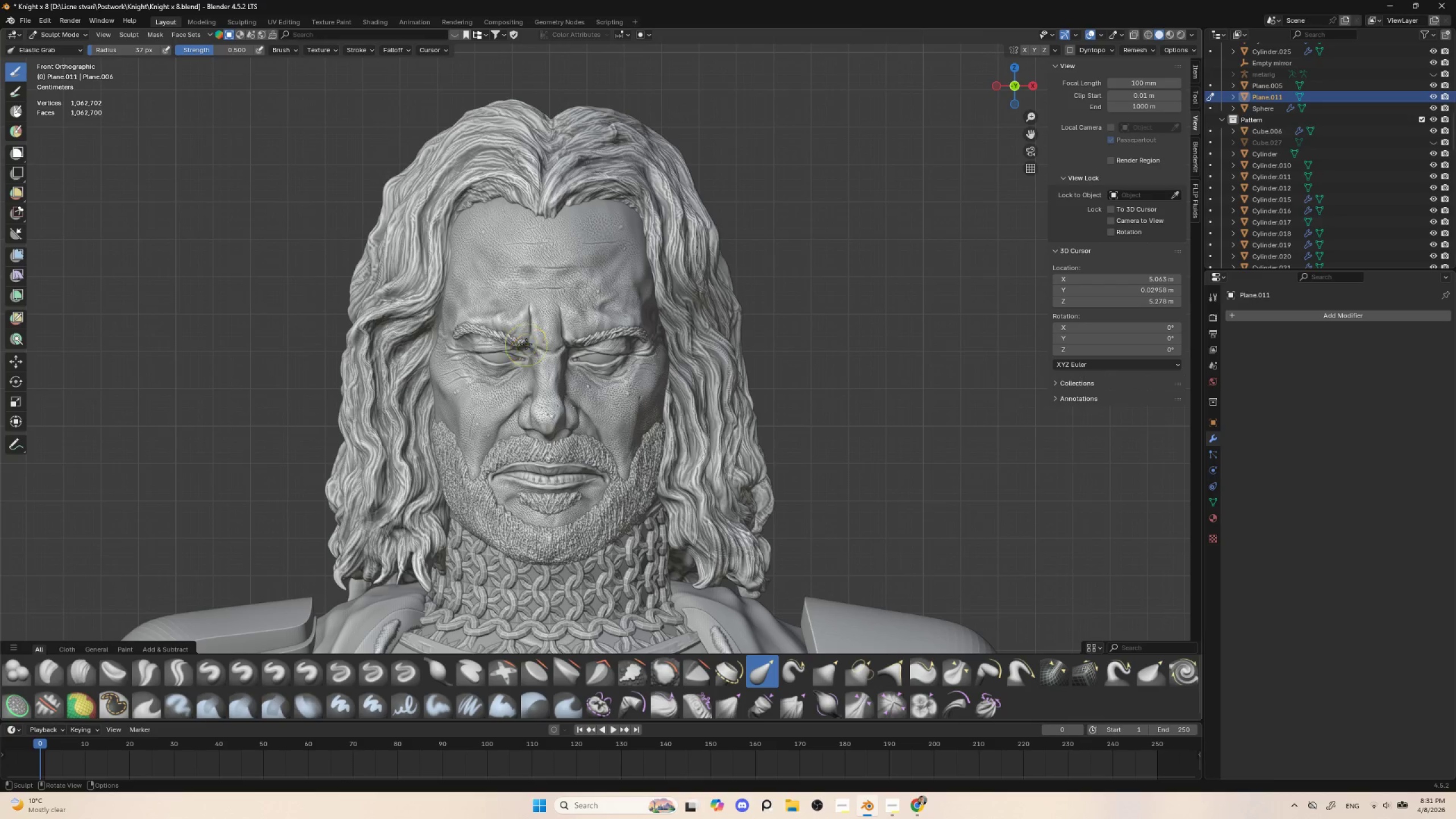 
left_click_drag(start_coordinate=[524, 344], to_coordinate=[526, 333])
 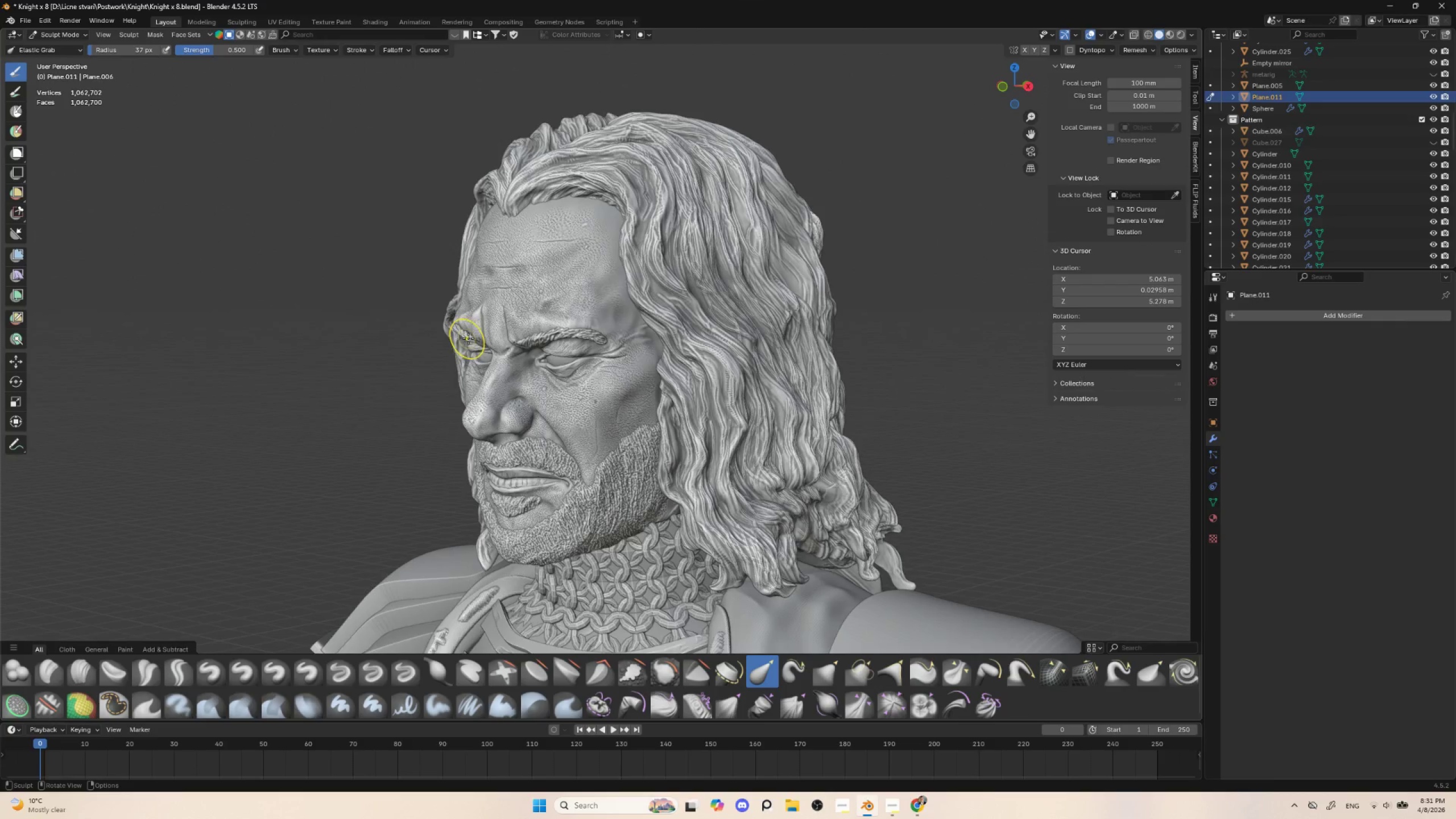 
key(BracketRight)
 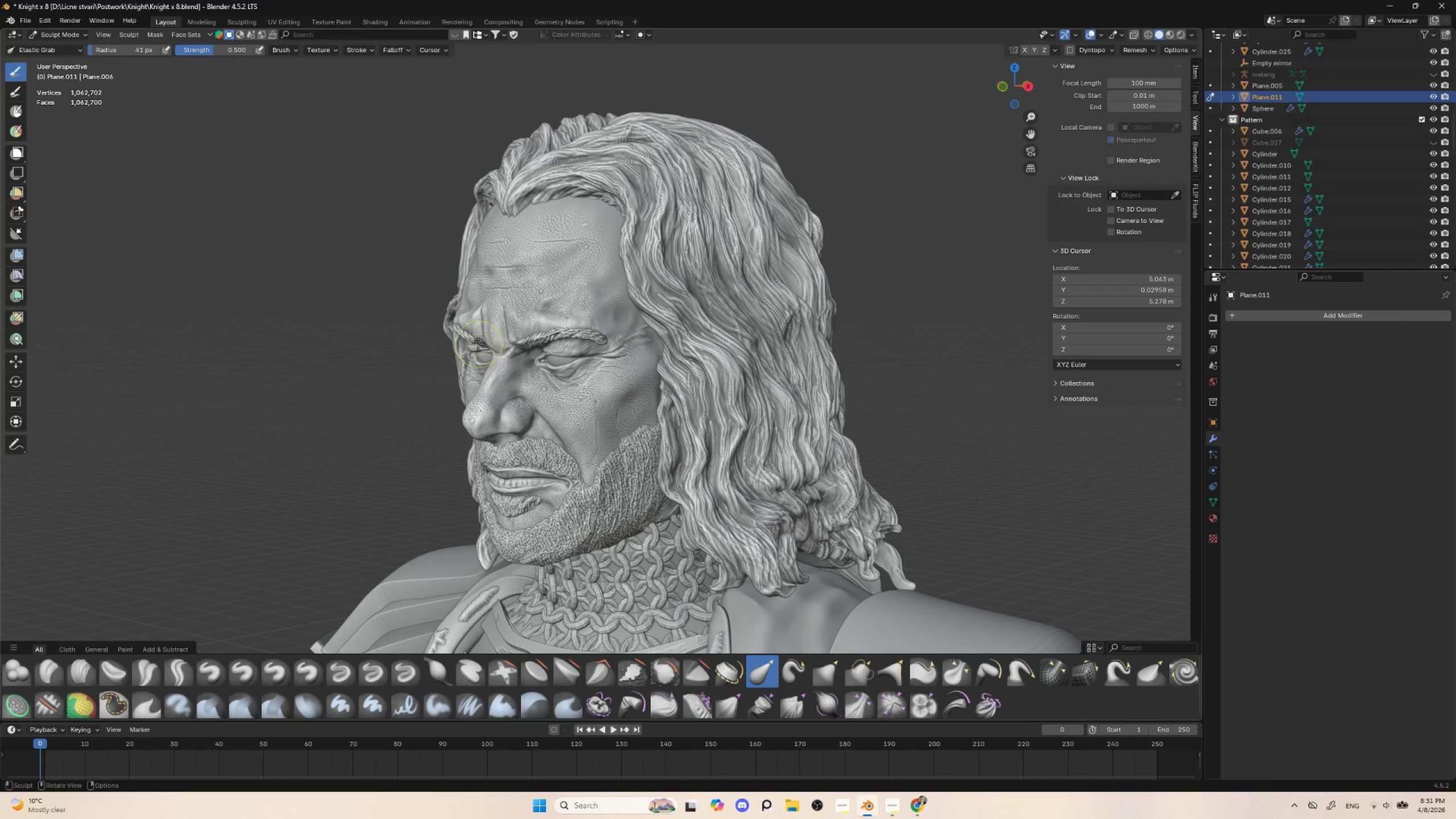 
key(BracketRight)
 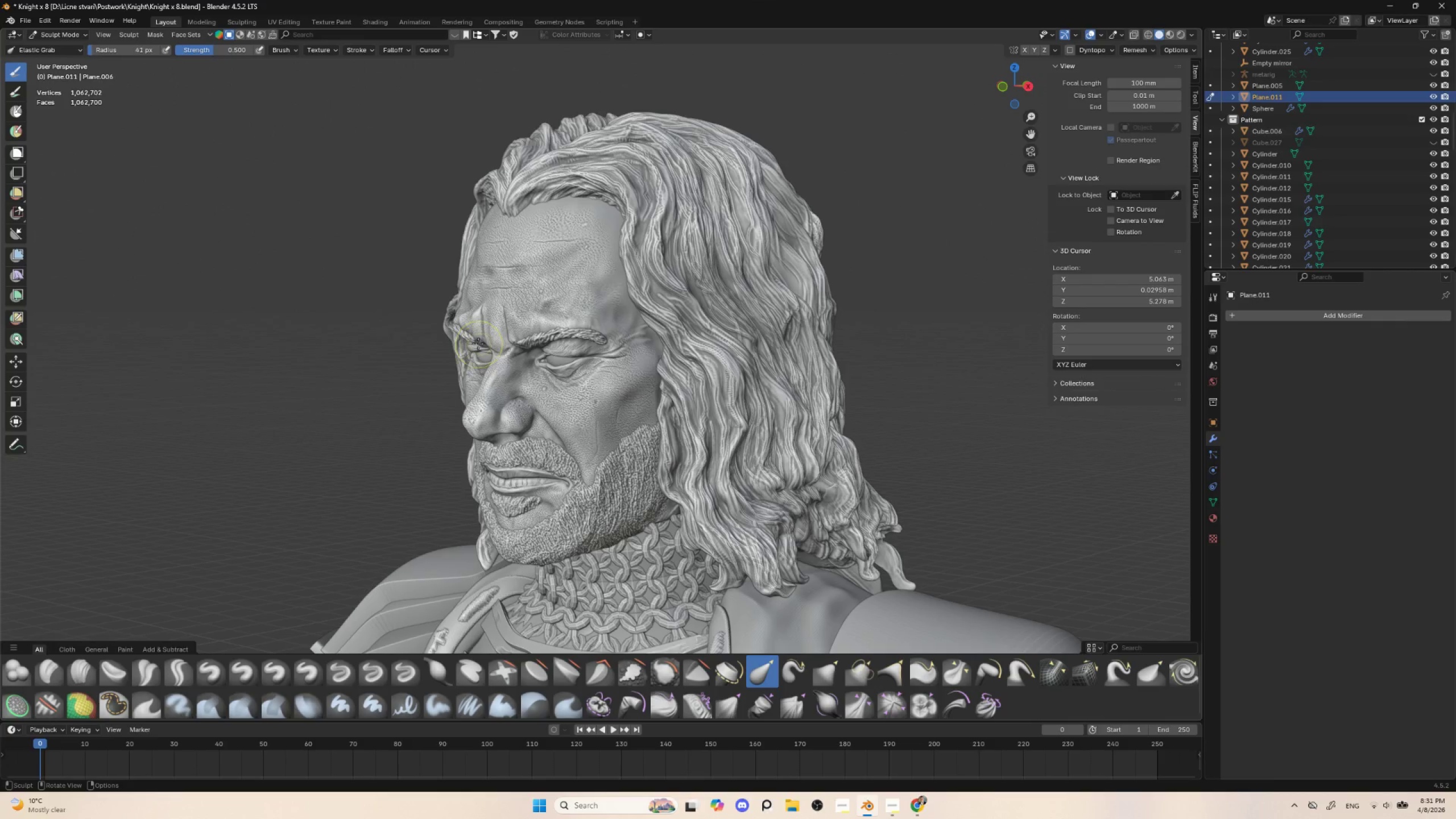 
key(BracketRight)
 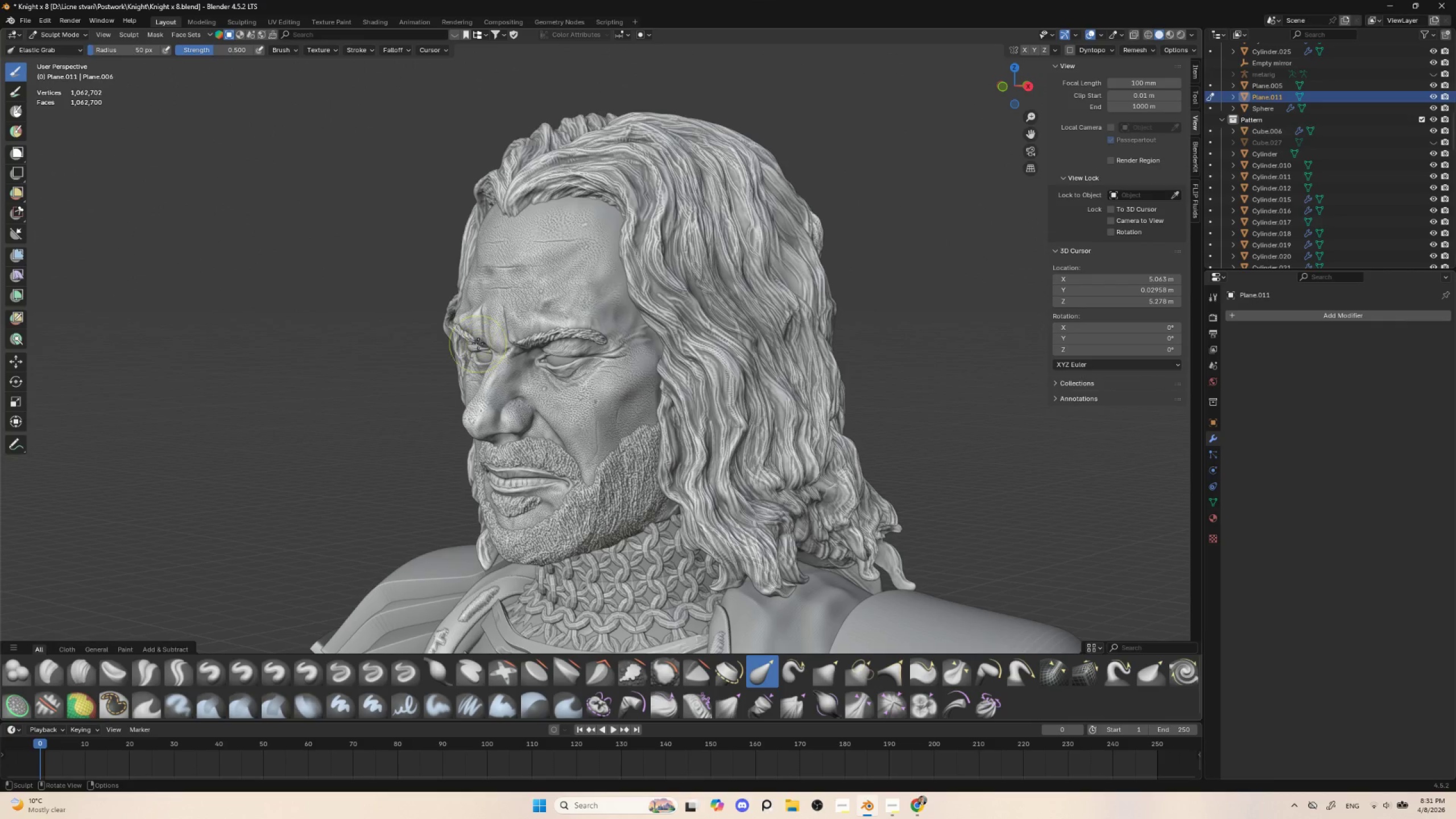 
key(BracketRight)
 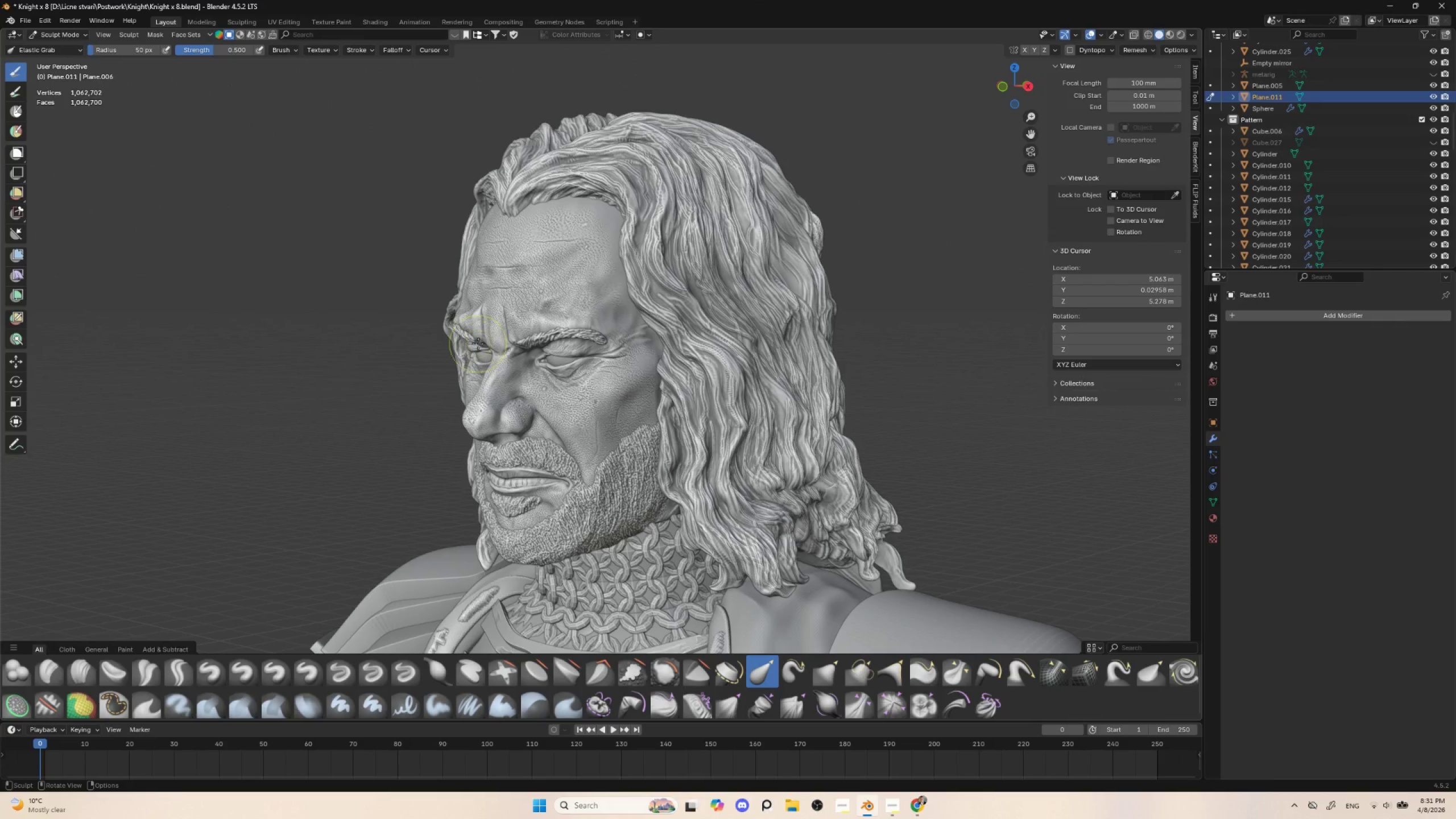 
key(BracketRight)
 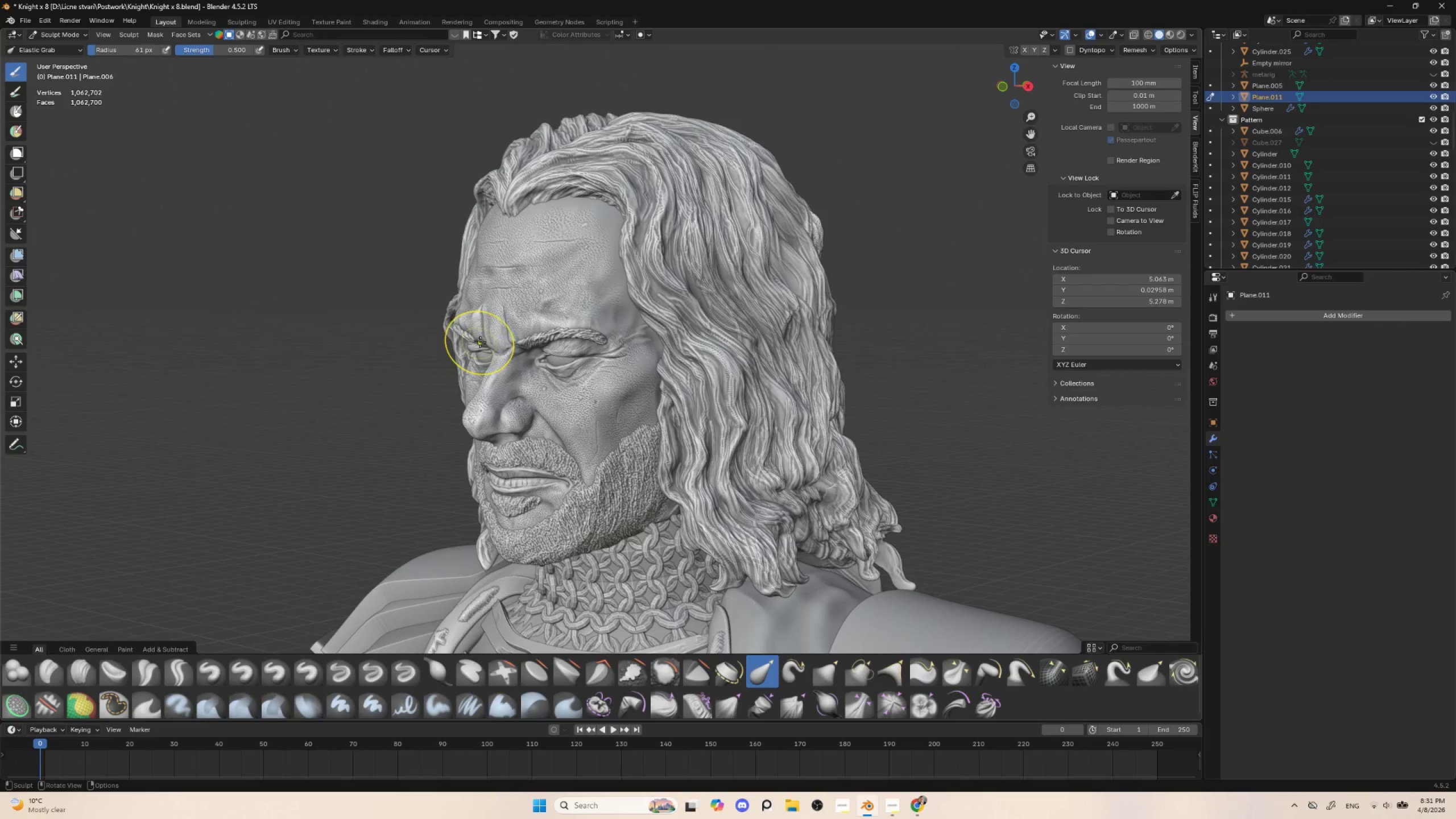 
left_click_drag(start_coordinate=[480, 341], to_coordinate=[469, 344])
 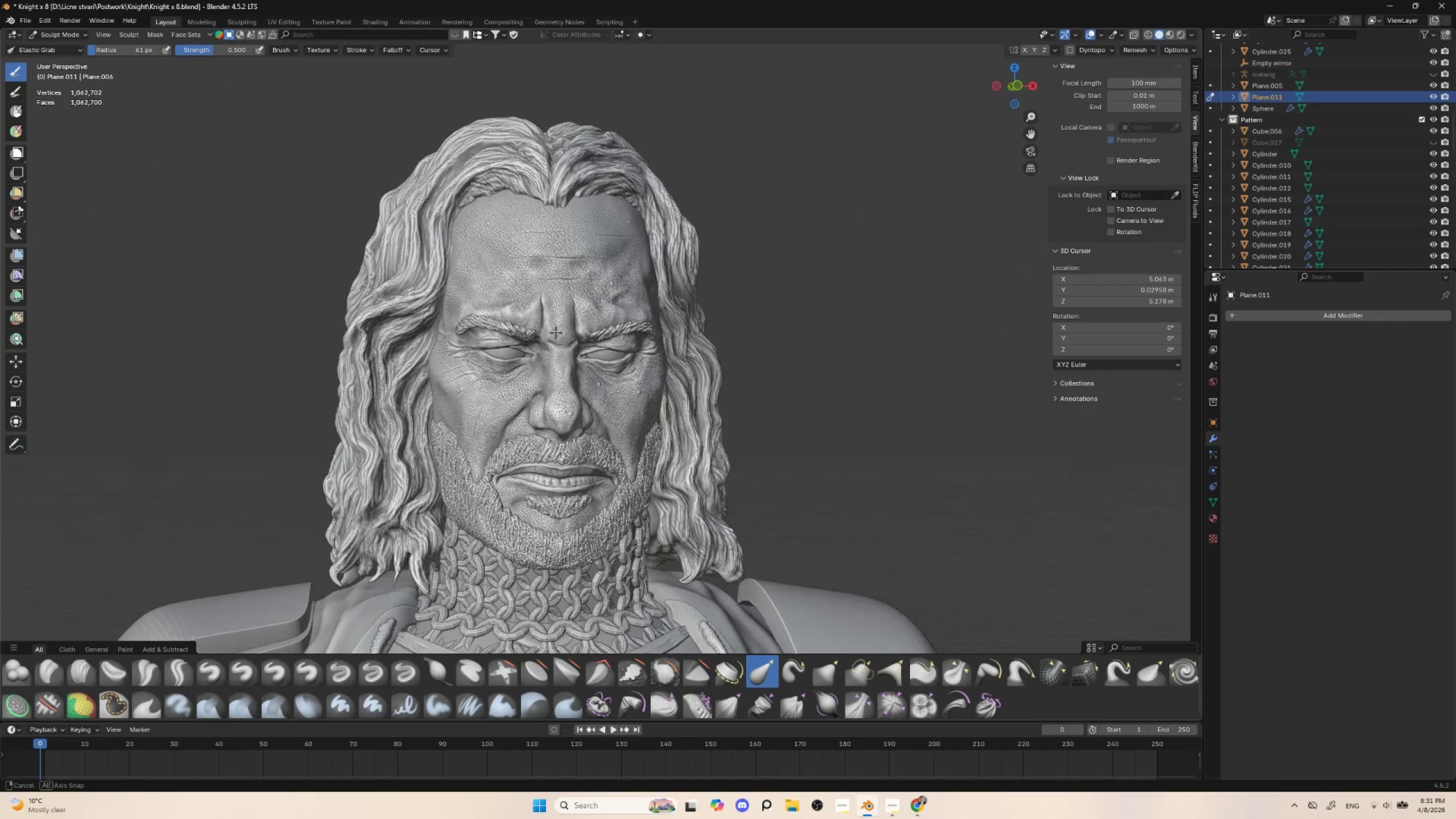 
hold_key(key=AltLeft, duration=0.41)
 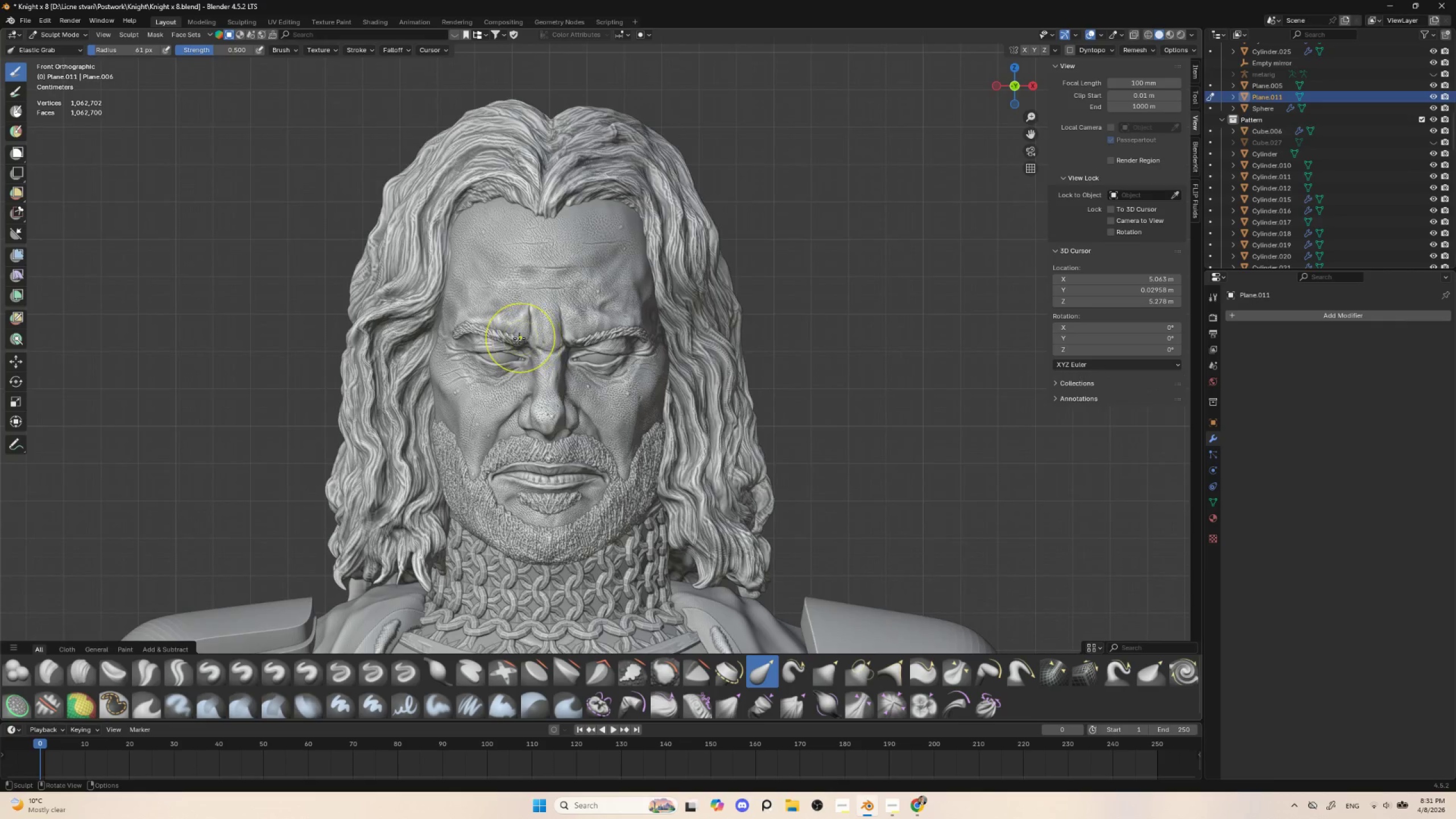 
left_click_drag(start_coordinate=[522, 336], to_coordinate=[524, 326])
 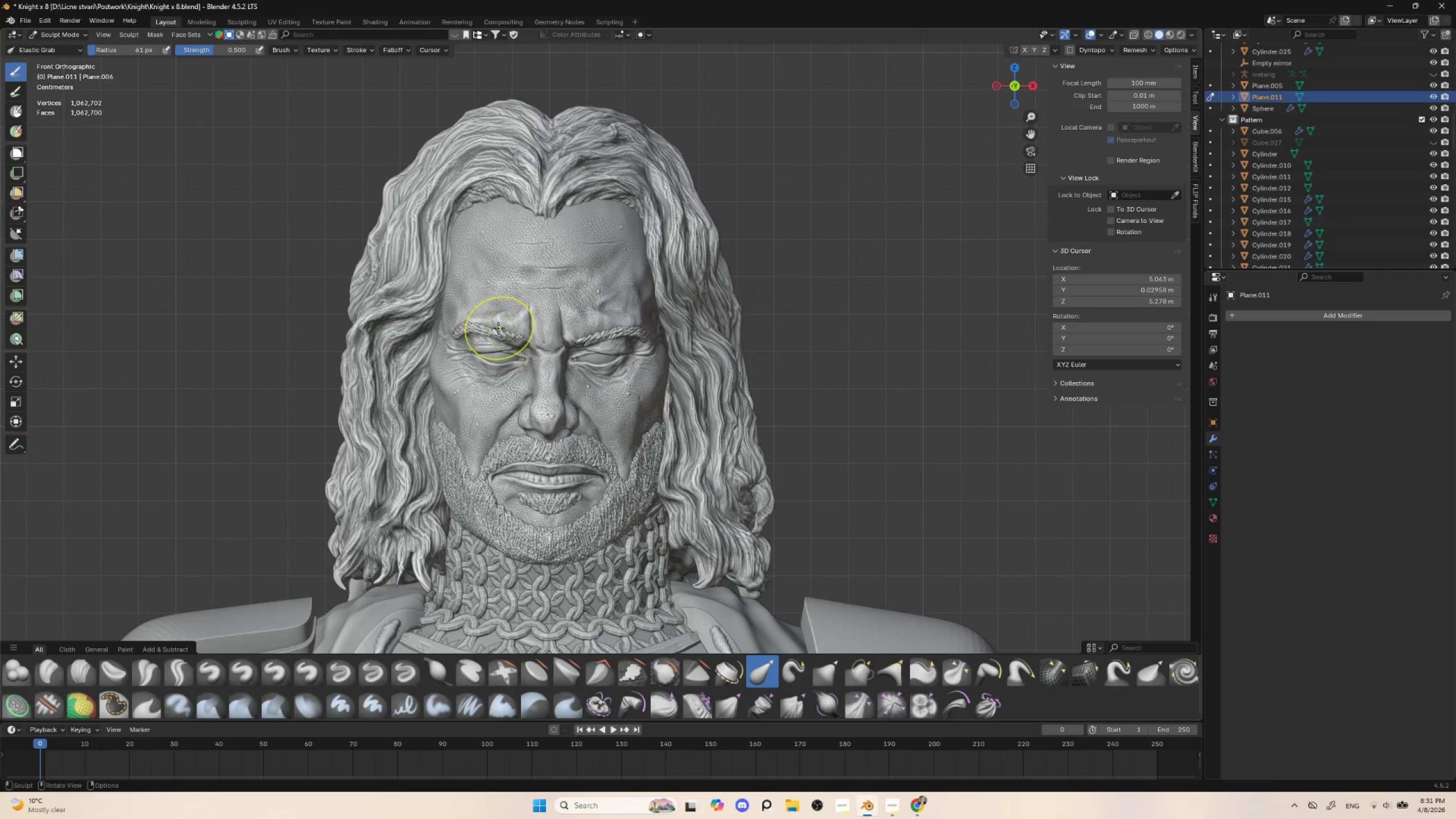 
left_click_drag(start_coordinate=[496, 329], to_coordinate=[496, 334])
 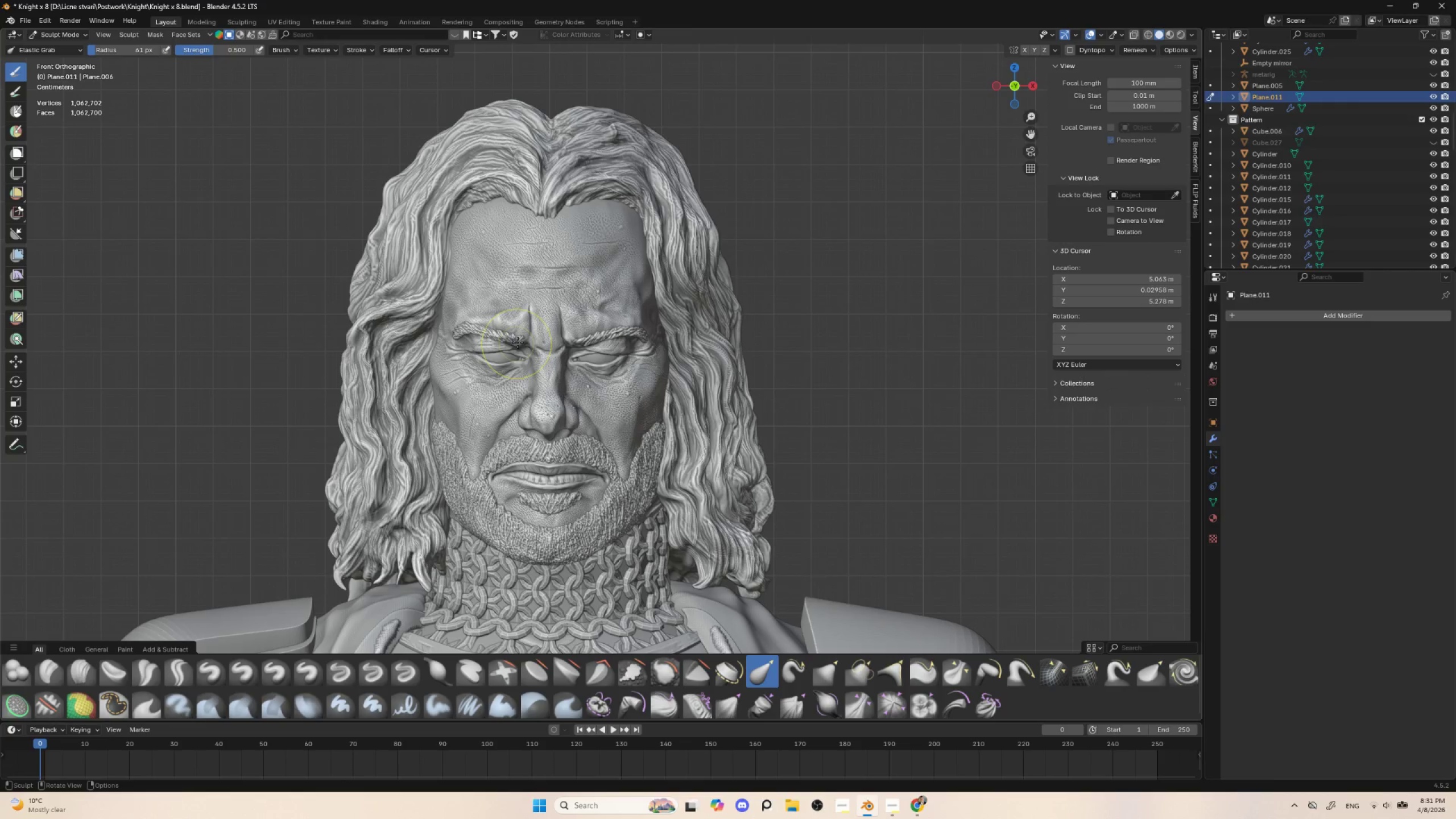 
left_click_drag(start_coordinate=[518, 340], to_coordinate=[520, 340])
 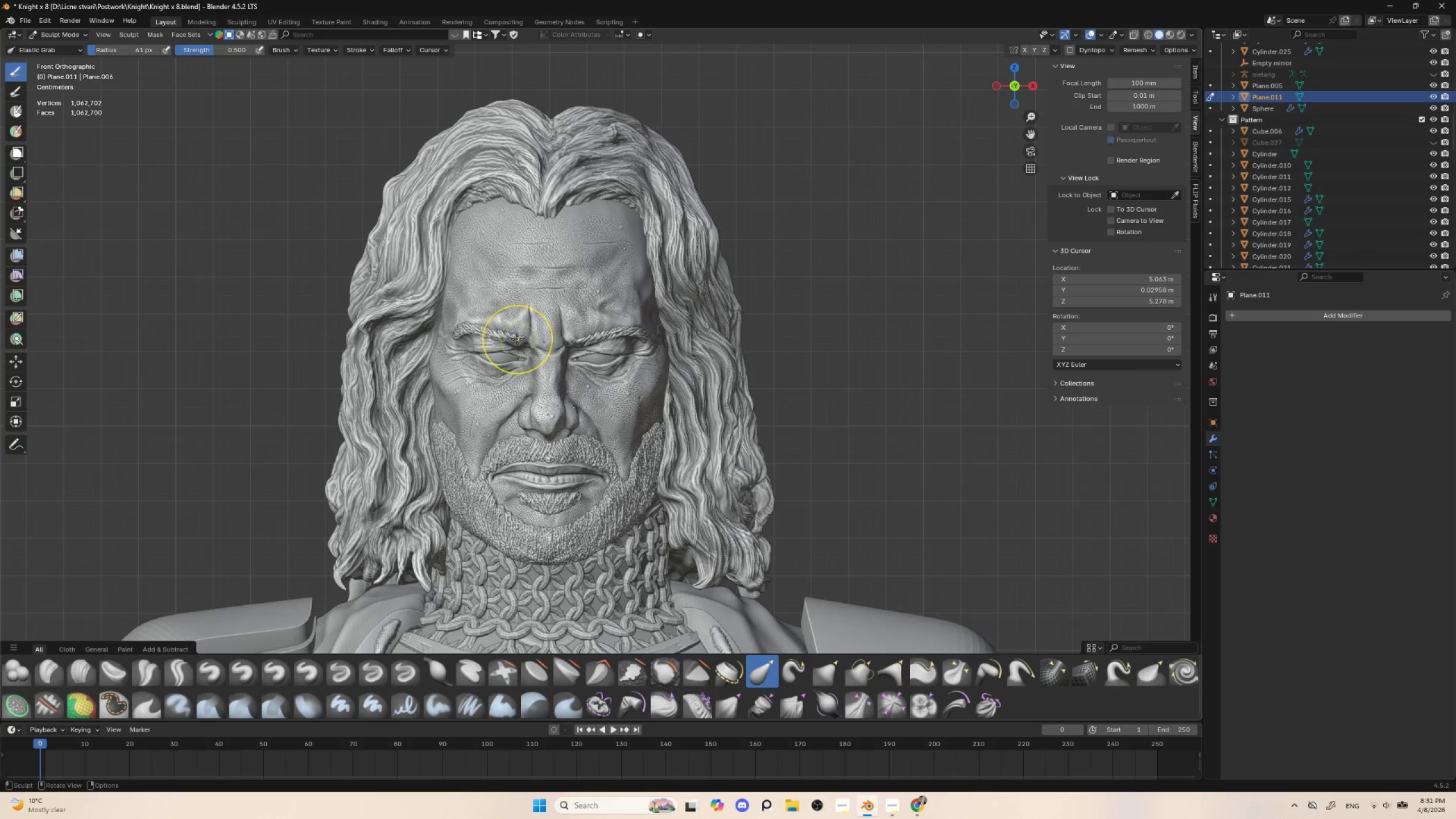 
left_click_drag(start_coordinate=[518, 339], to_coordinate=[524, 340])
 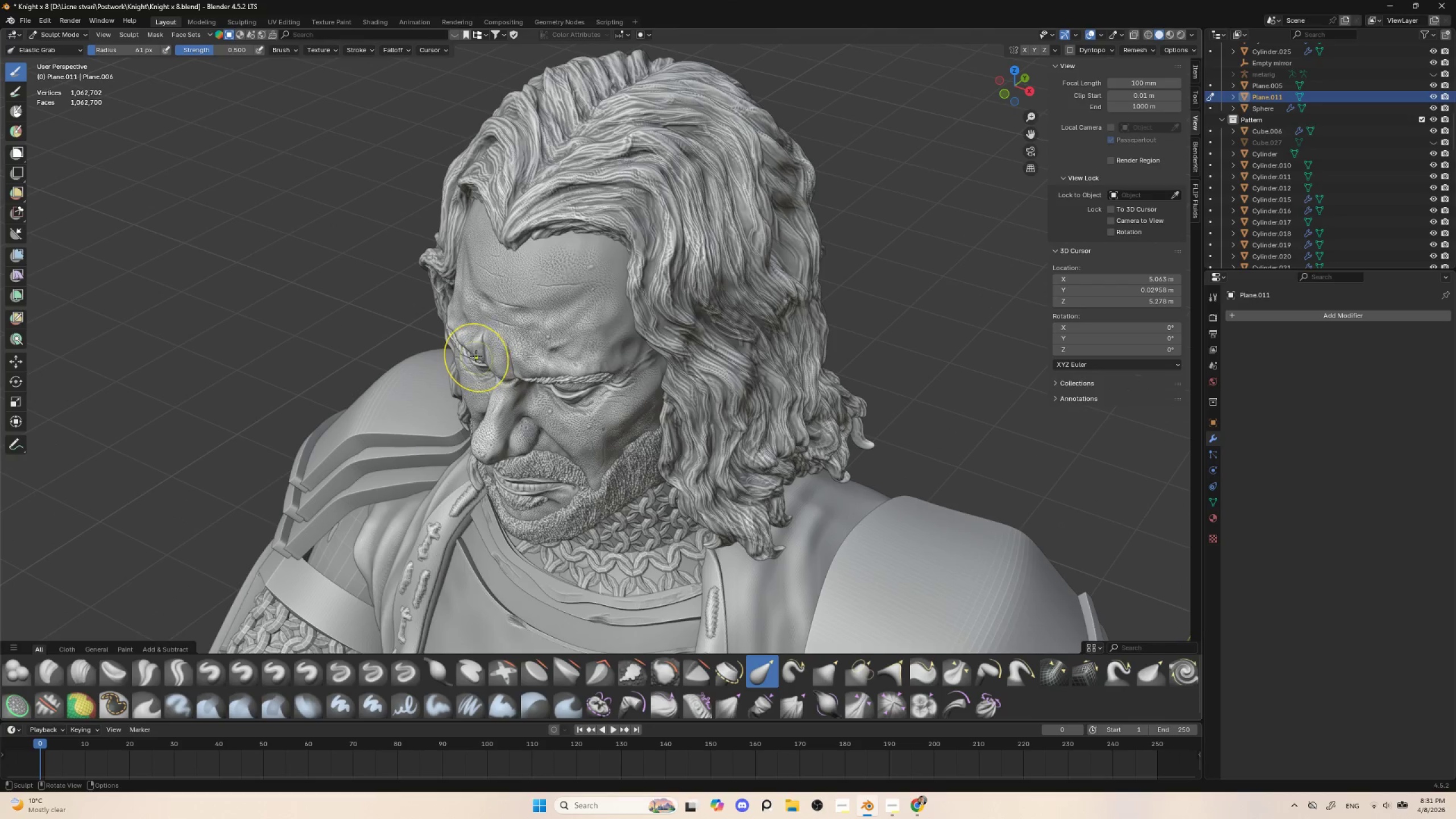 
hold_key(key=AltLeft, duration=0.44)
 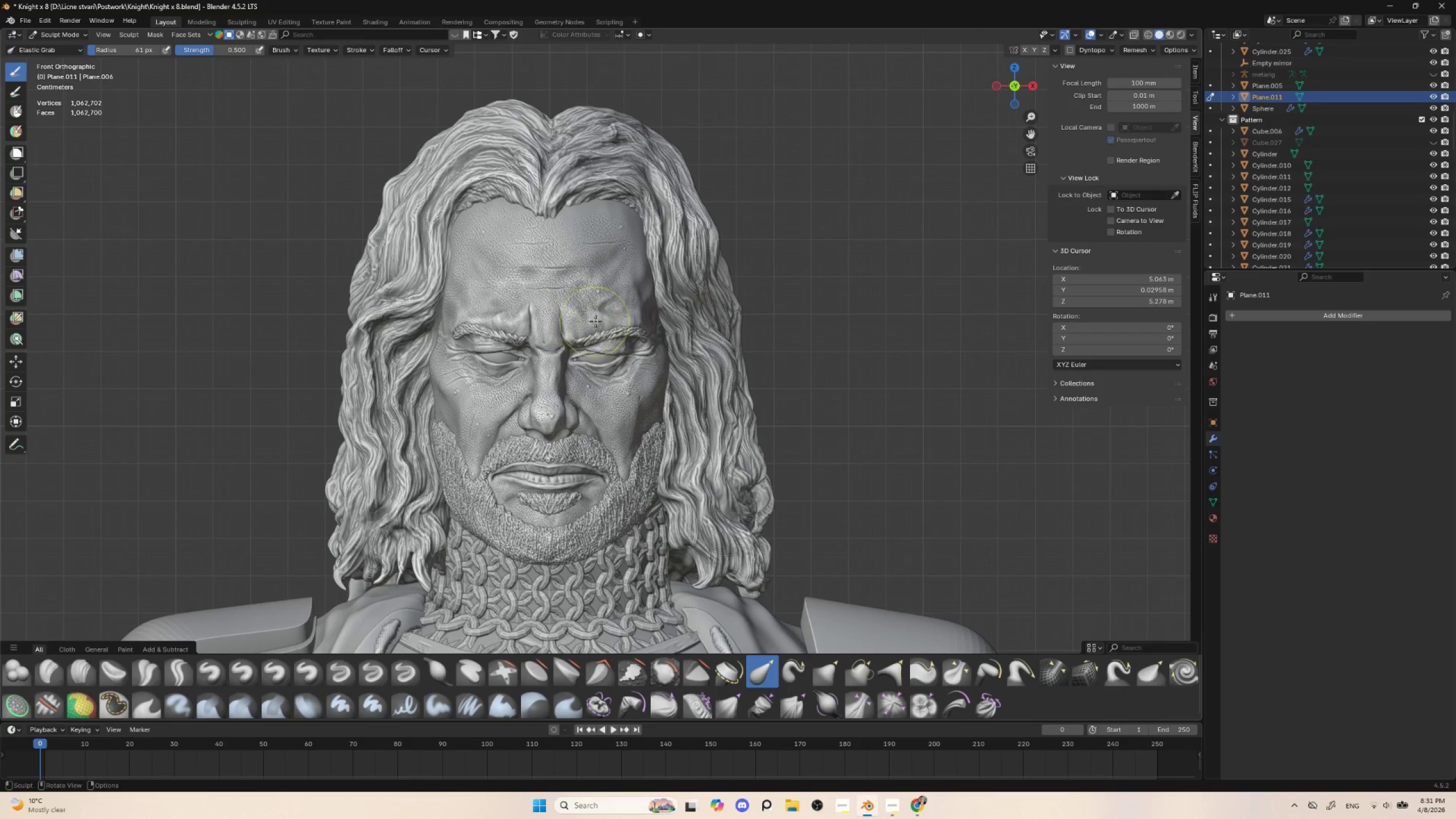 
key(Alt+Q)
 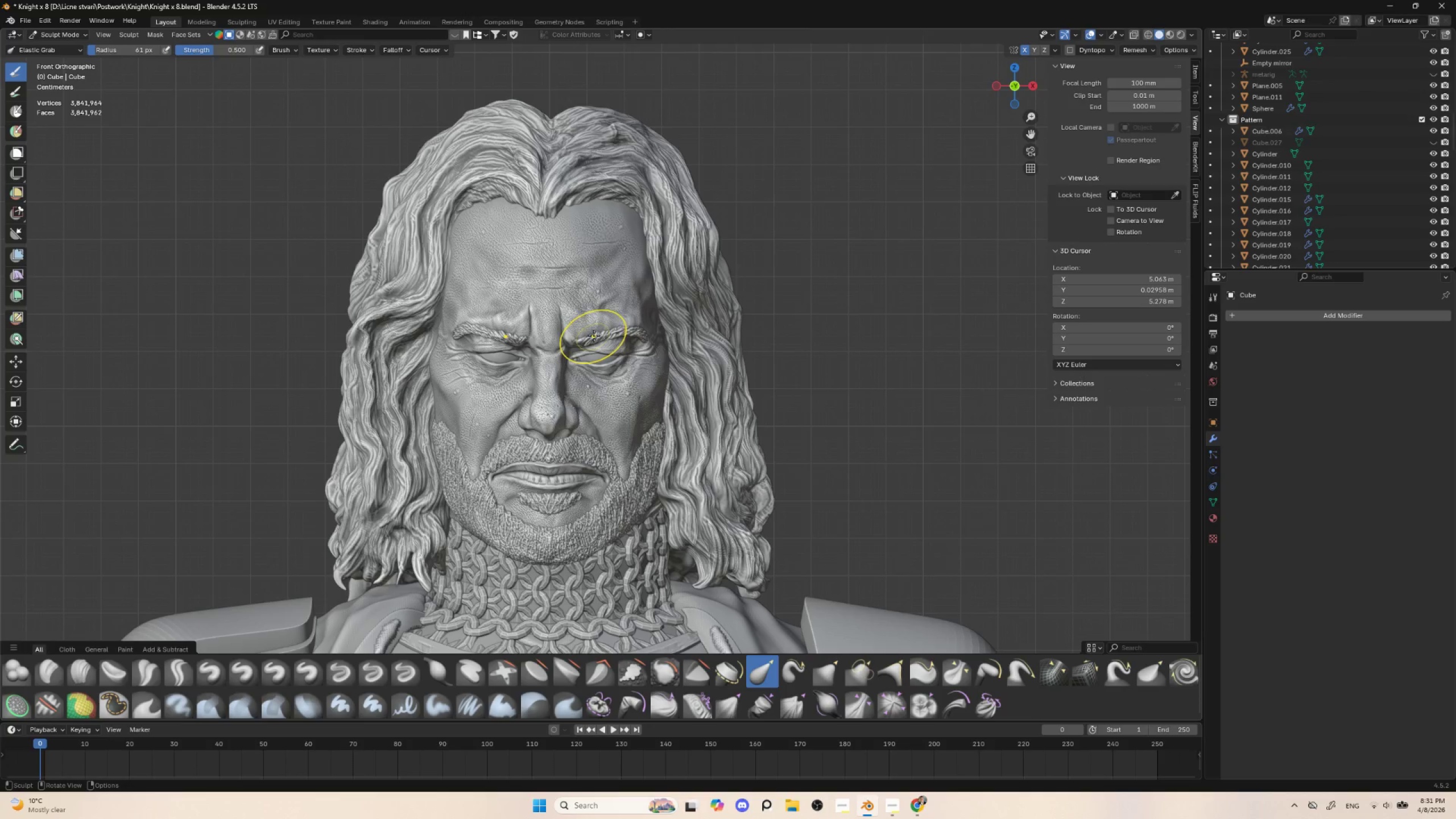 
key(Alt+Q)
 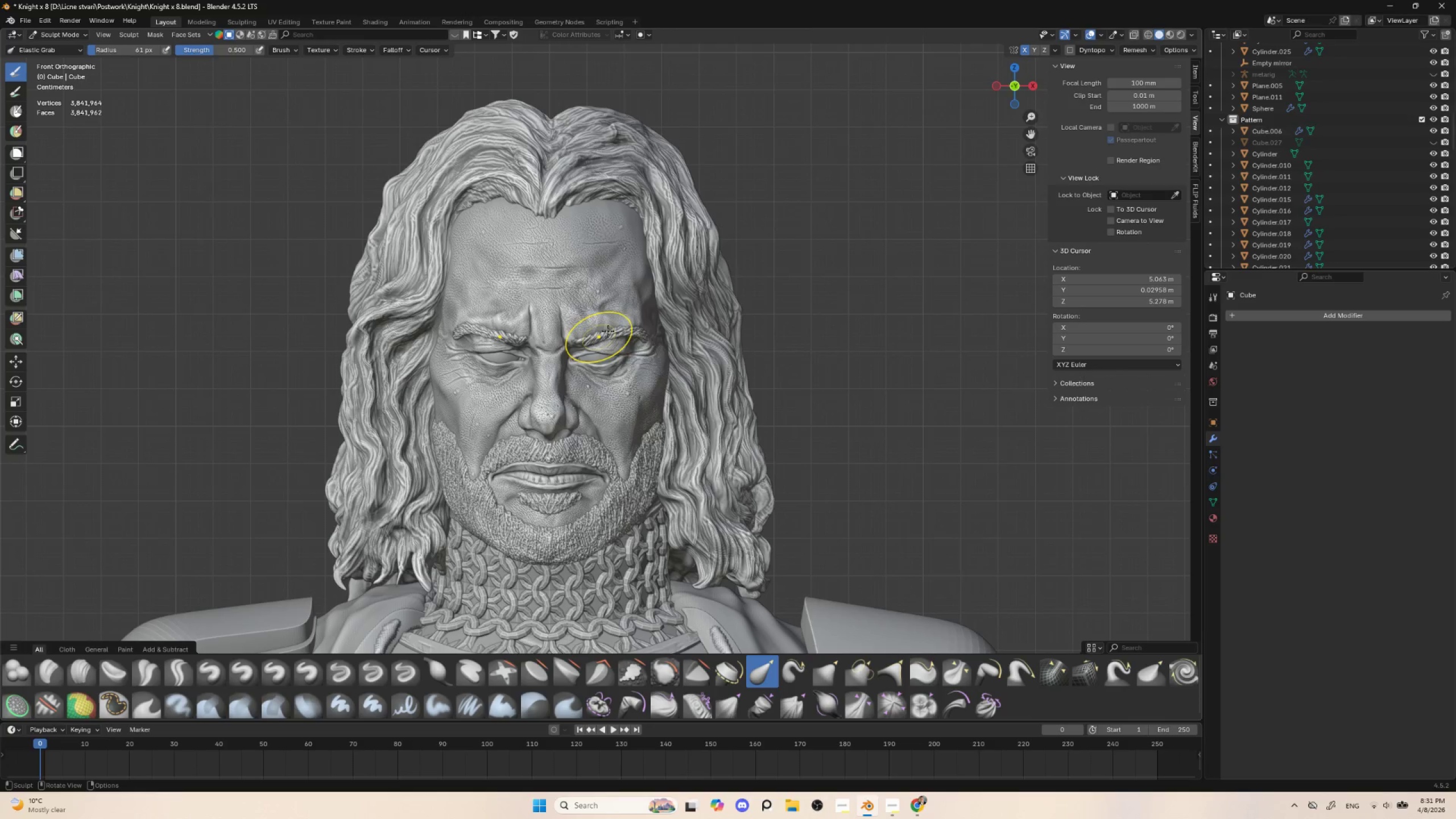 
key(Alt+Q)
 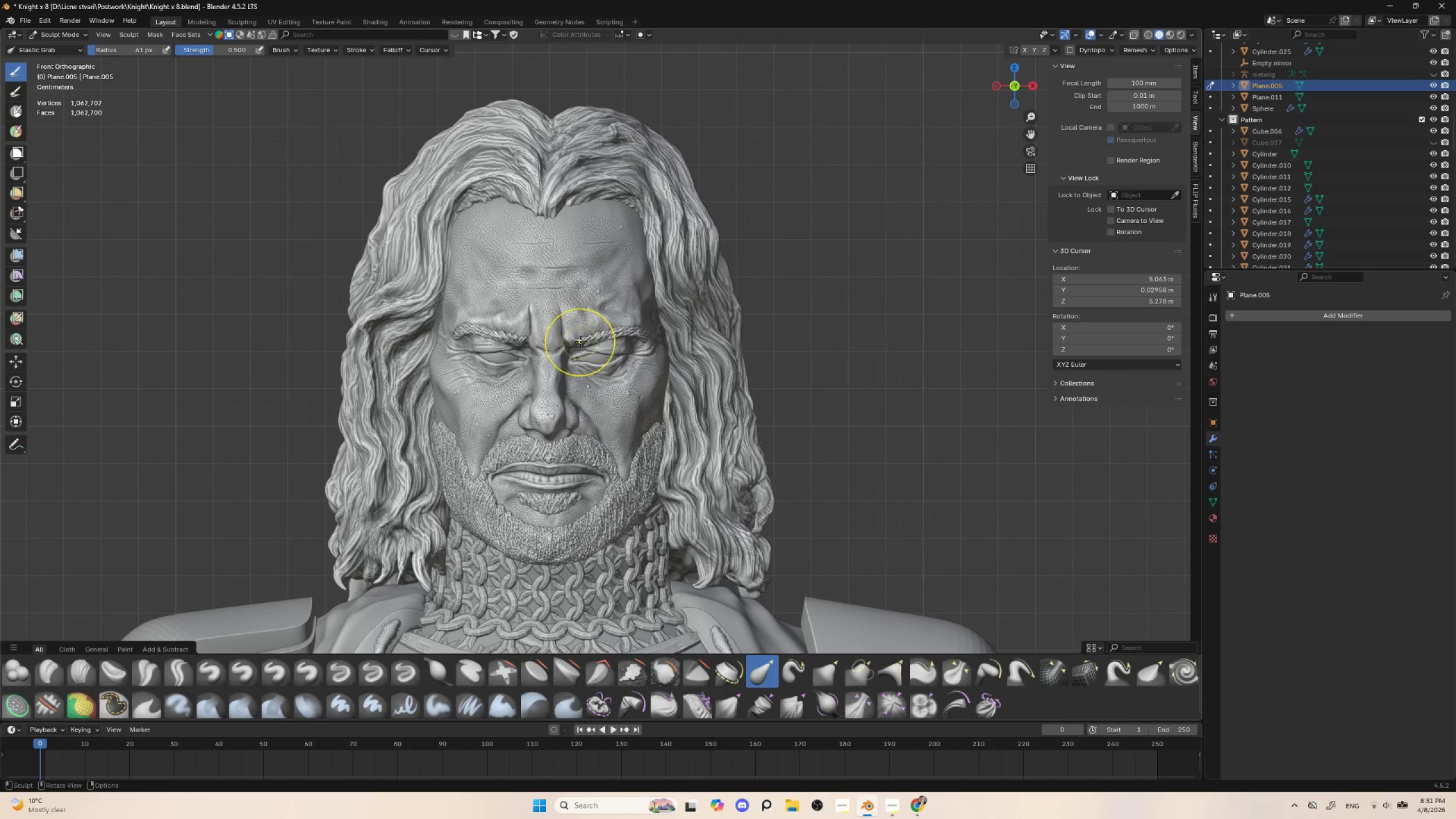 
left_click_drag(start_coordinate=[582, 342], to_coordinate=[574, 340])
 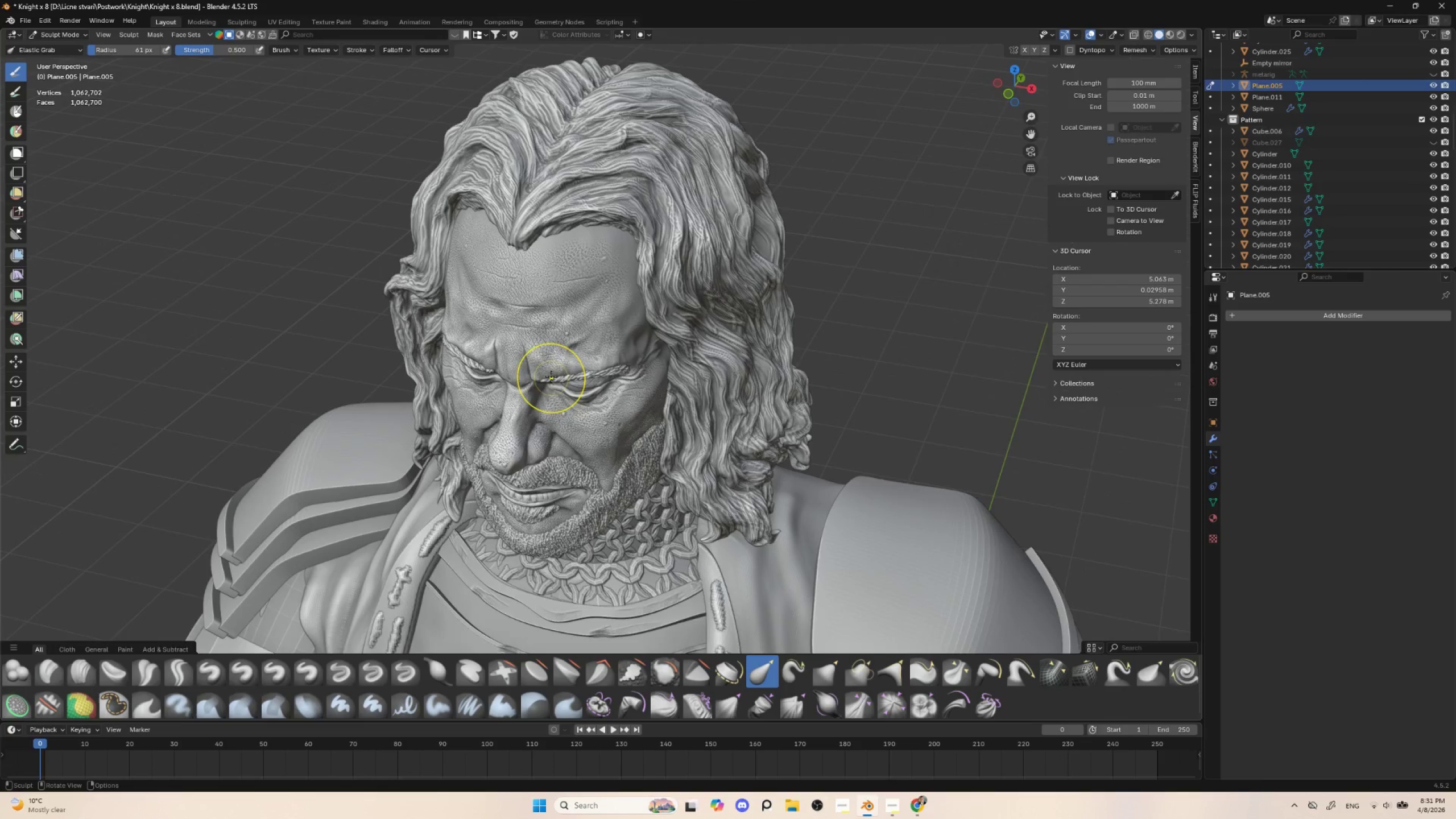 
left_click_drag(start_coordinate=[548, 376], to_coordinate=[545, 383])
 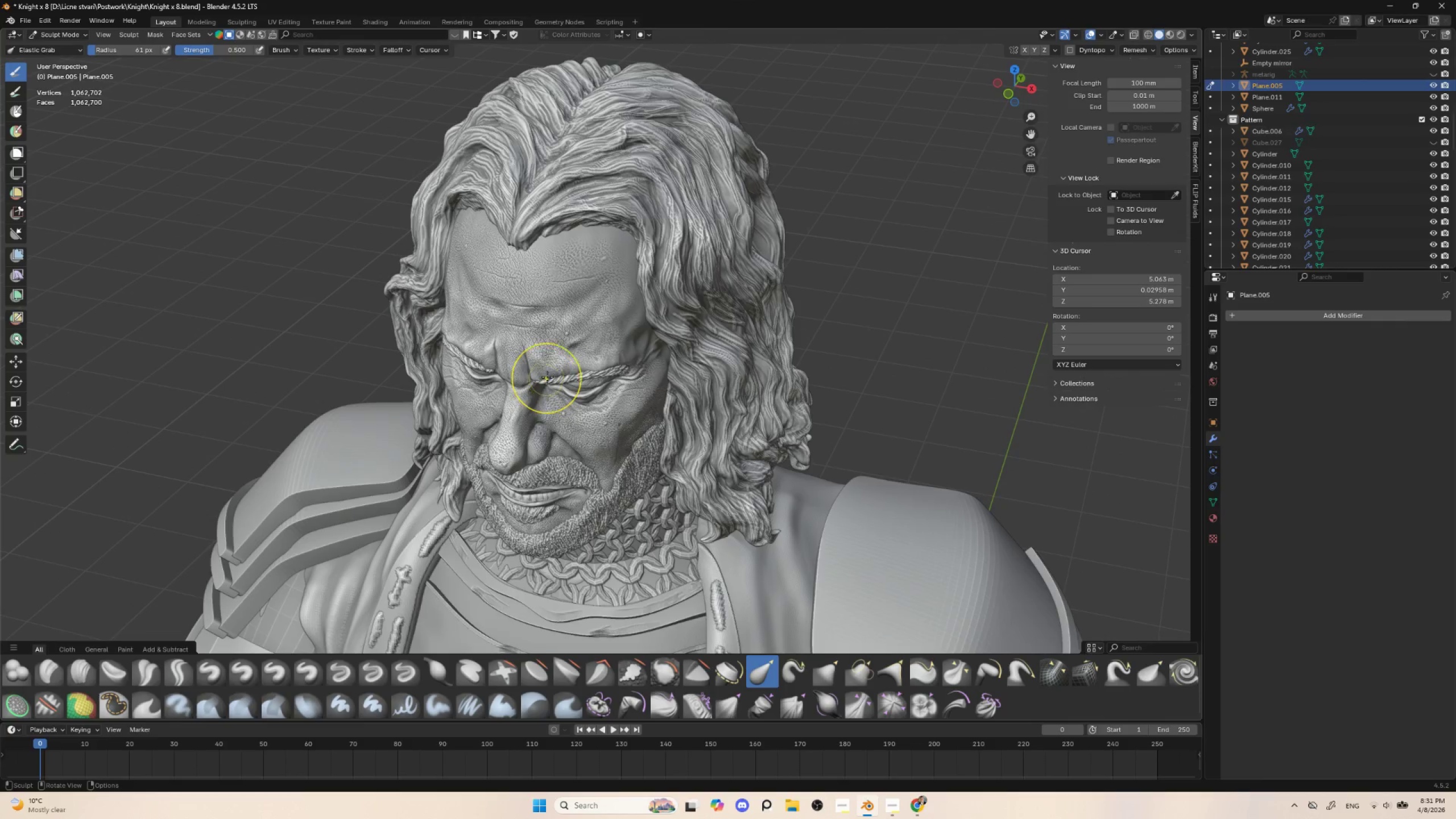 
left_click_drag(start_coordinate=[548, 377], to_coordinate=[544, 380])
 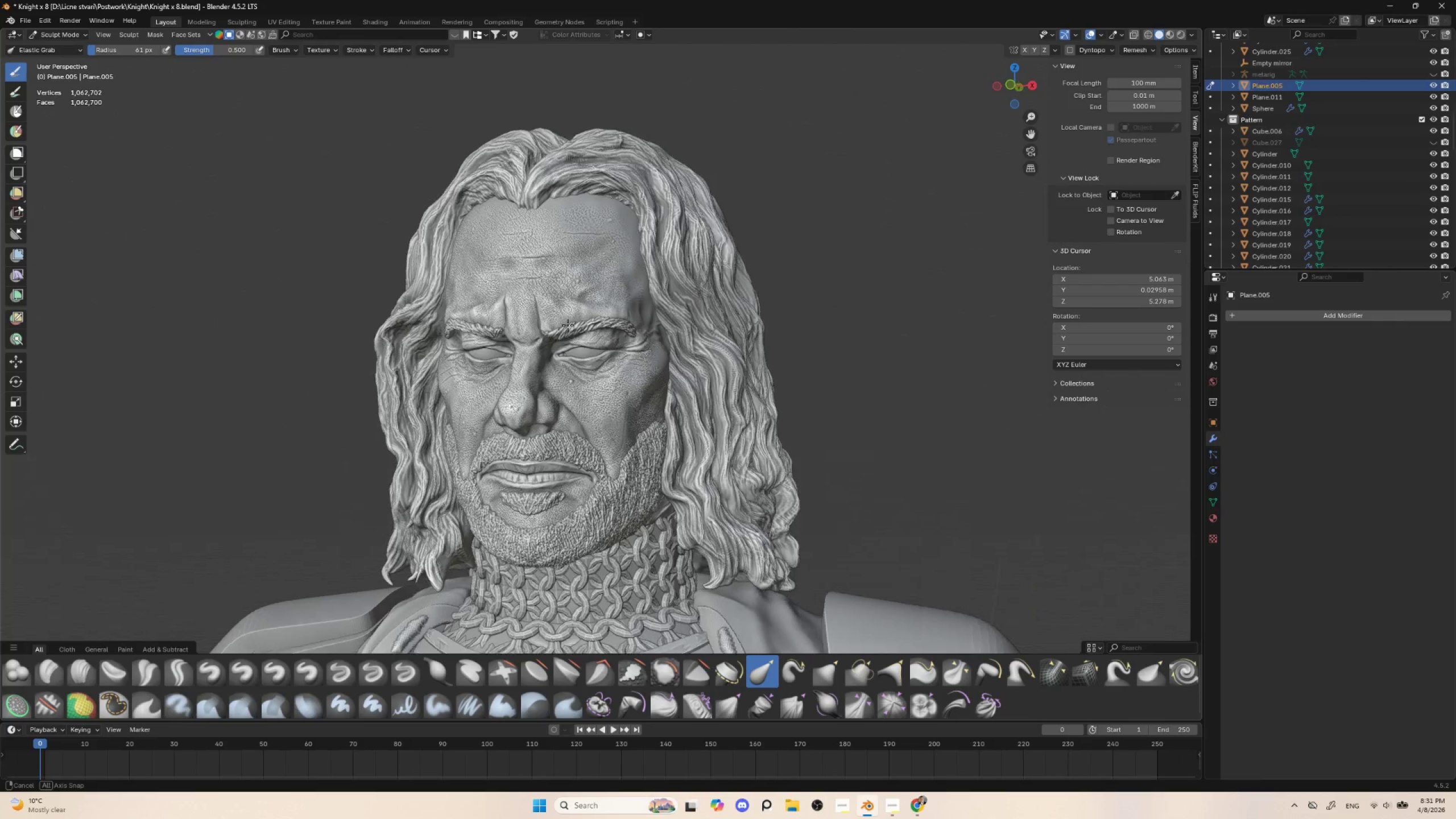 
hold_key(key=AltLeft, duration=0.42)
 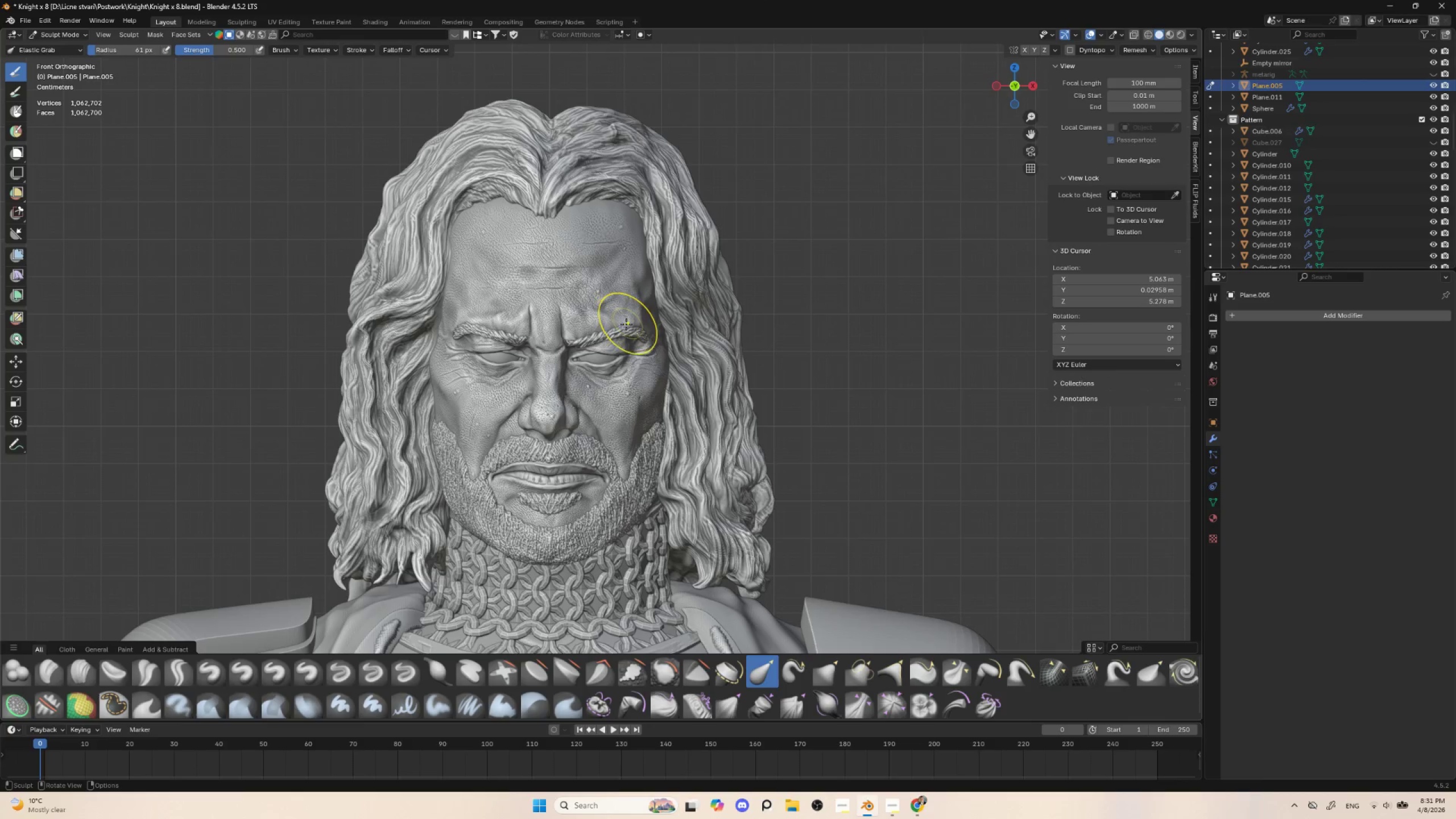 
key(BracketLeft)
 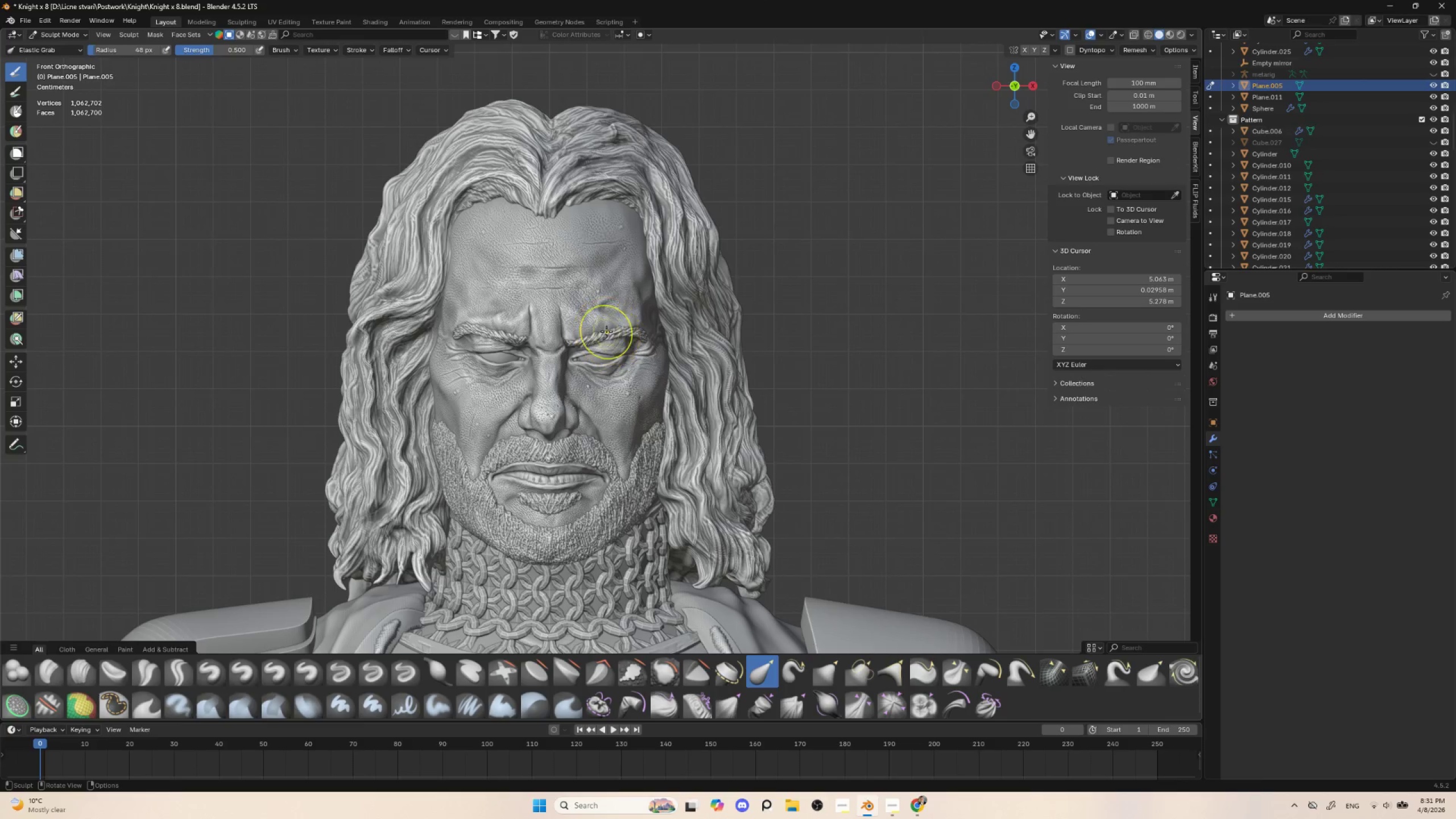 
key(BracketLeft)
 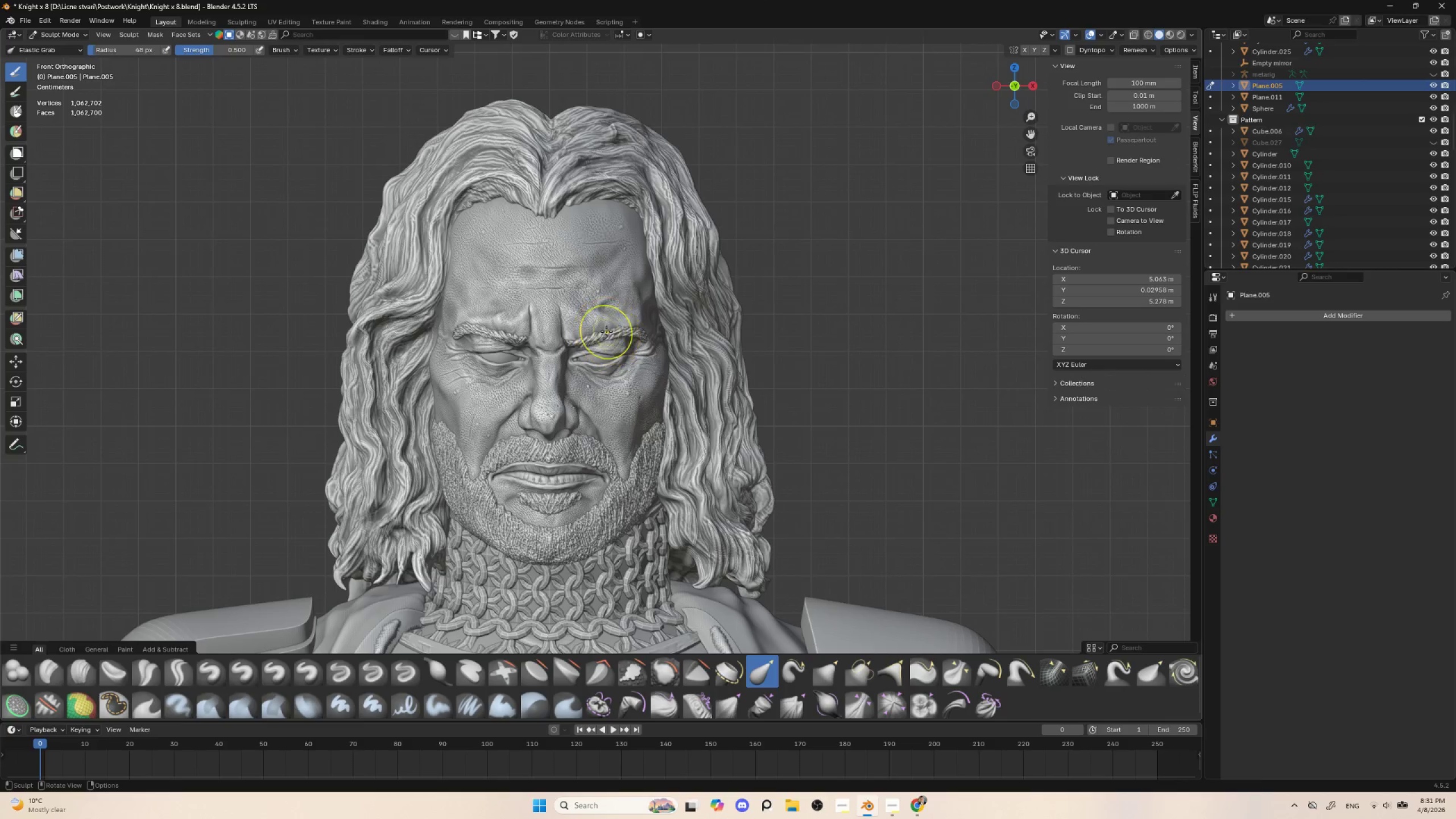 
key(BracketLeft)
 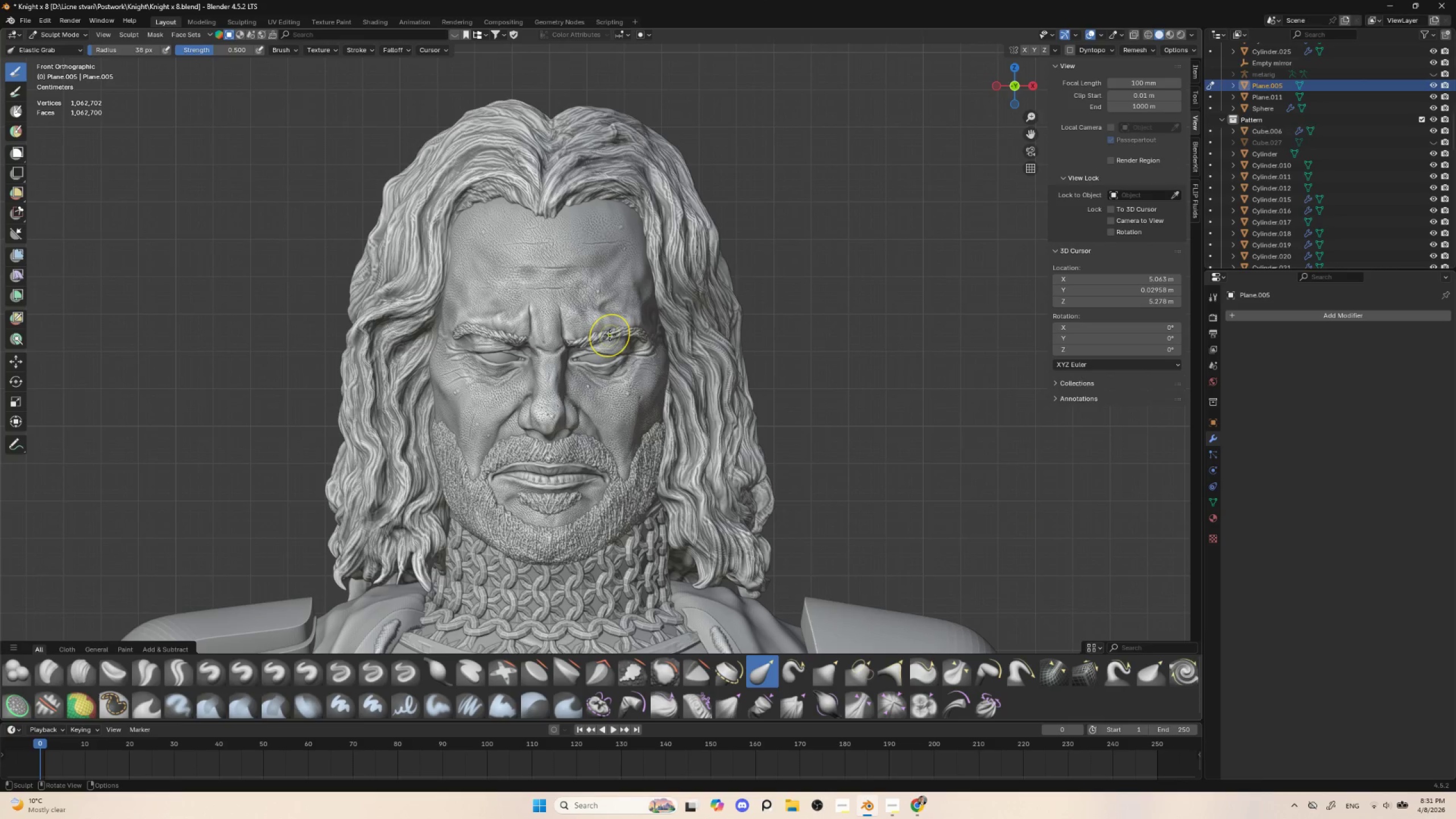 
key(BracketLeft)
 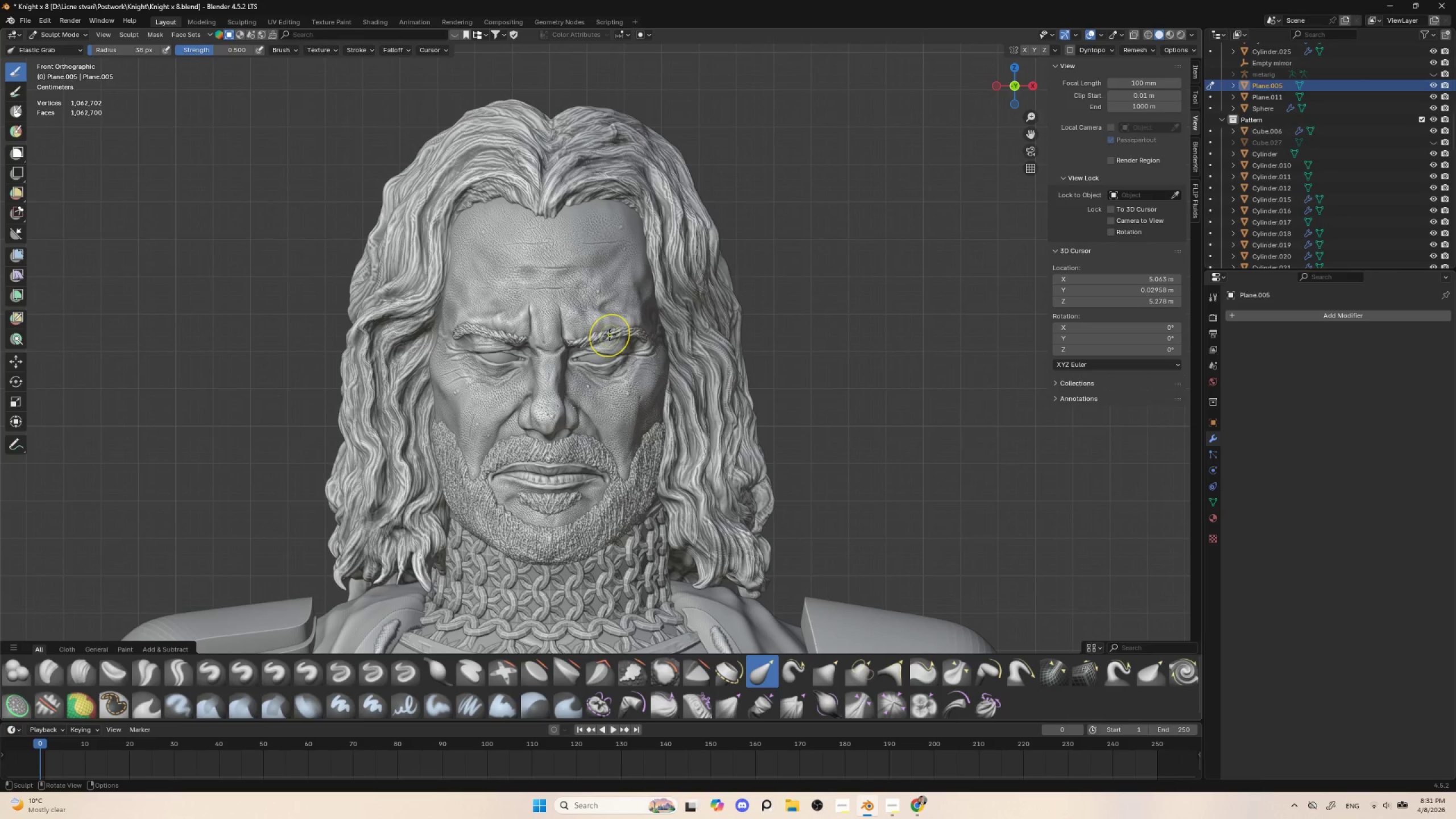 
key(BracketLeft)
 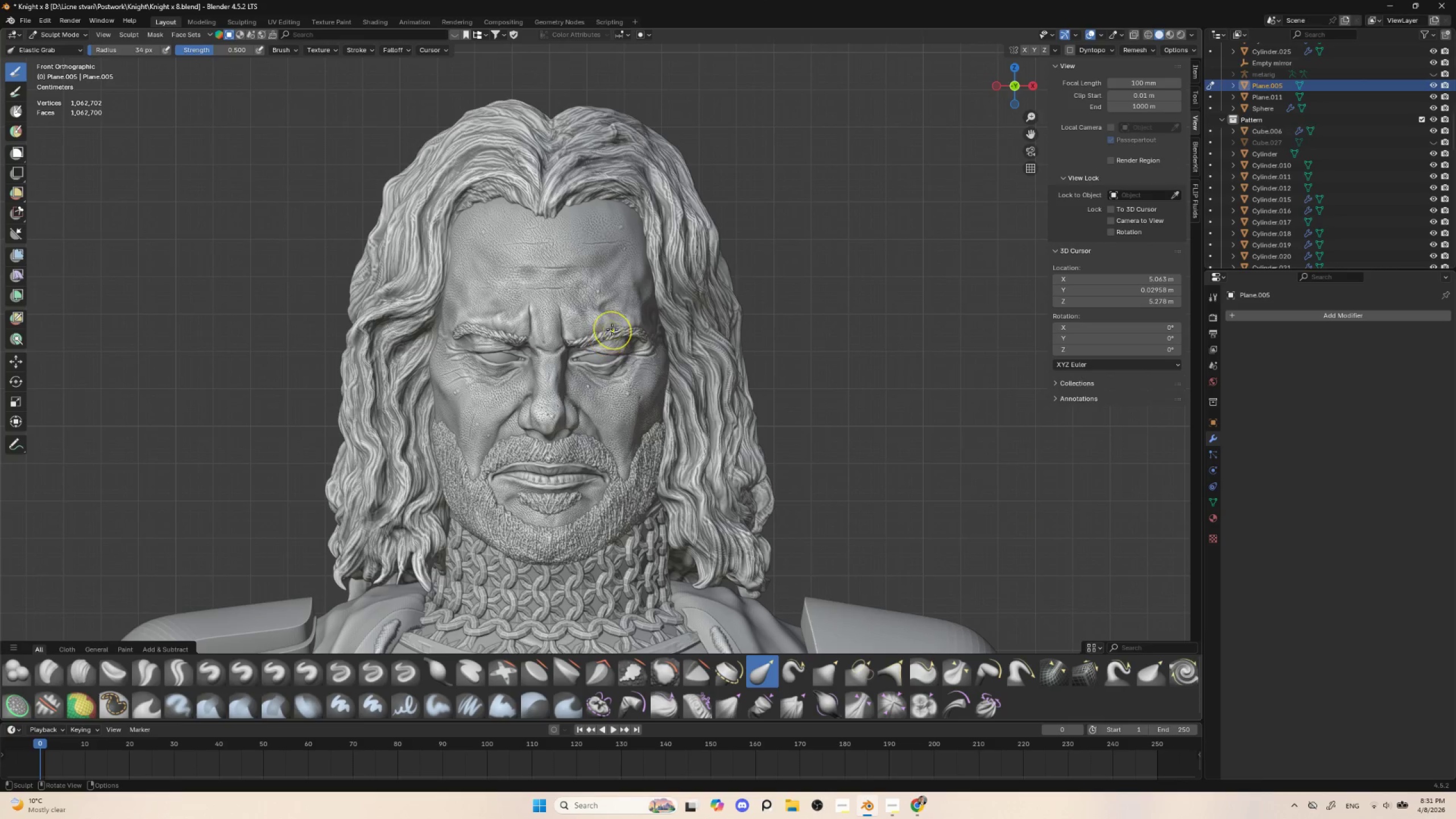 
left_click_drag(start_coordinate=[612, 329], to_coordinate=[614, 336])
 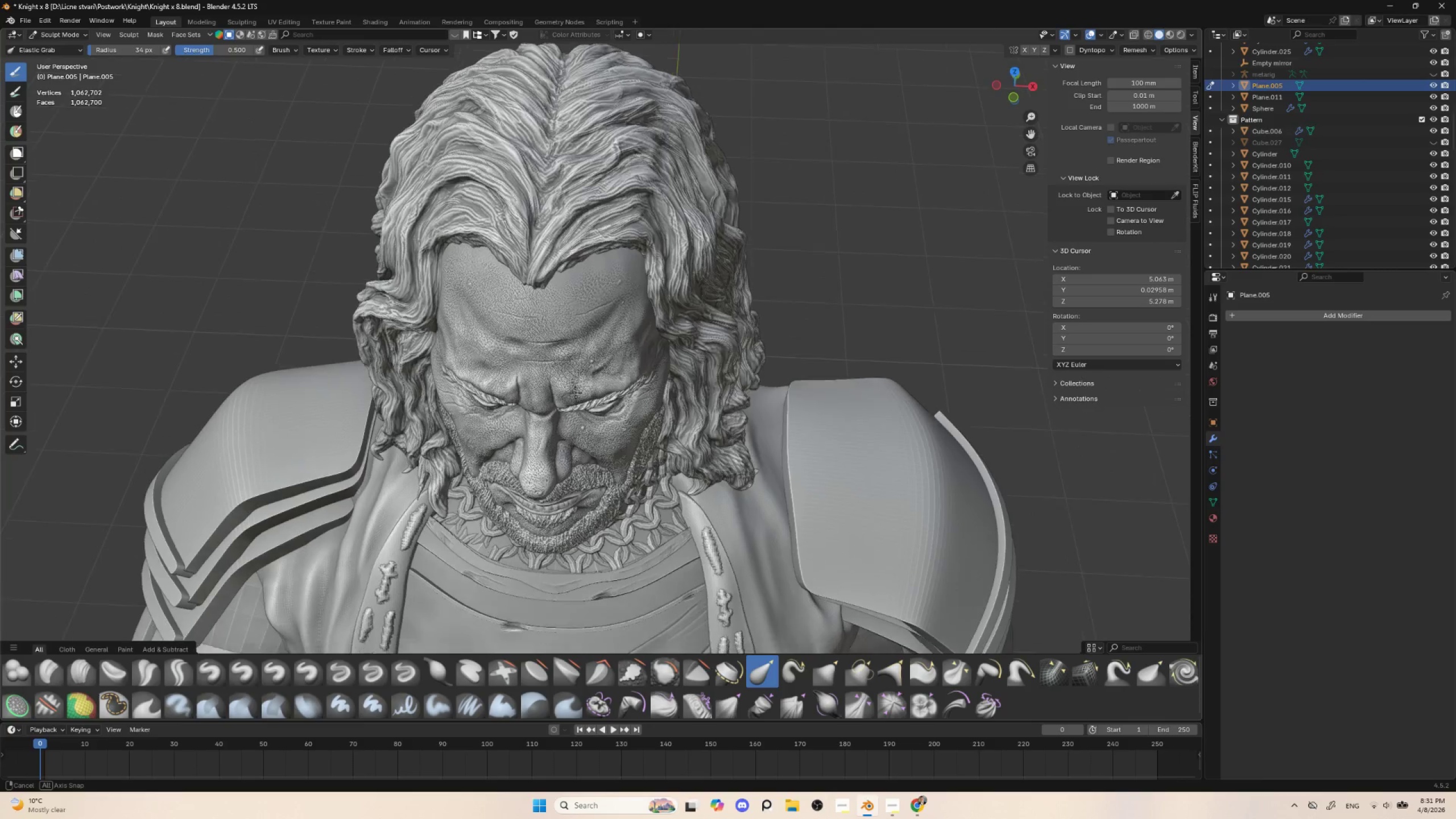 
key(BracketRight)
 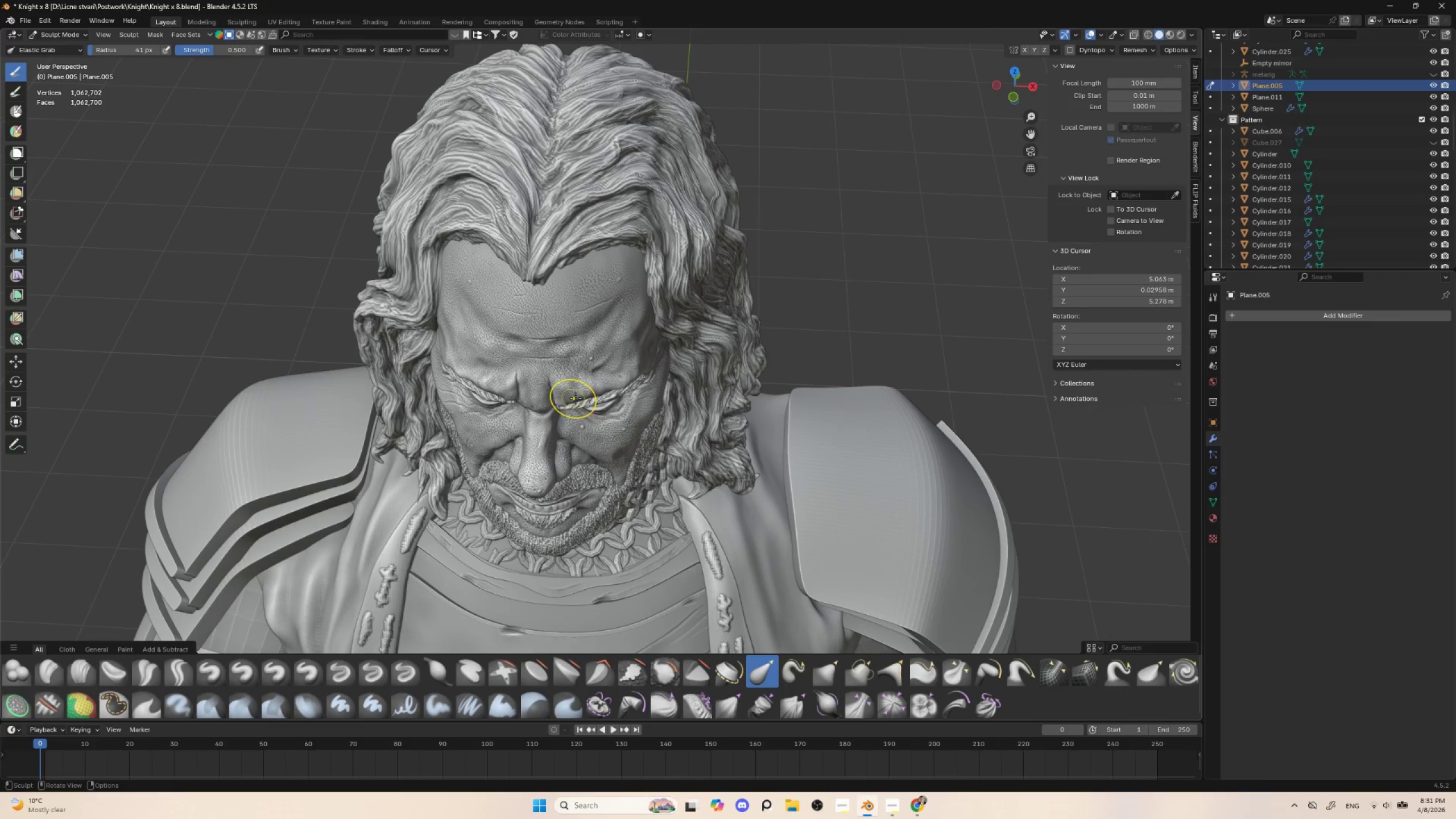 
key(BracketRight)
 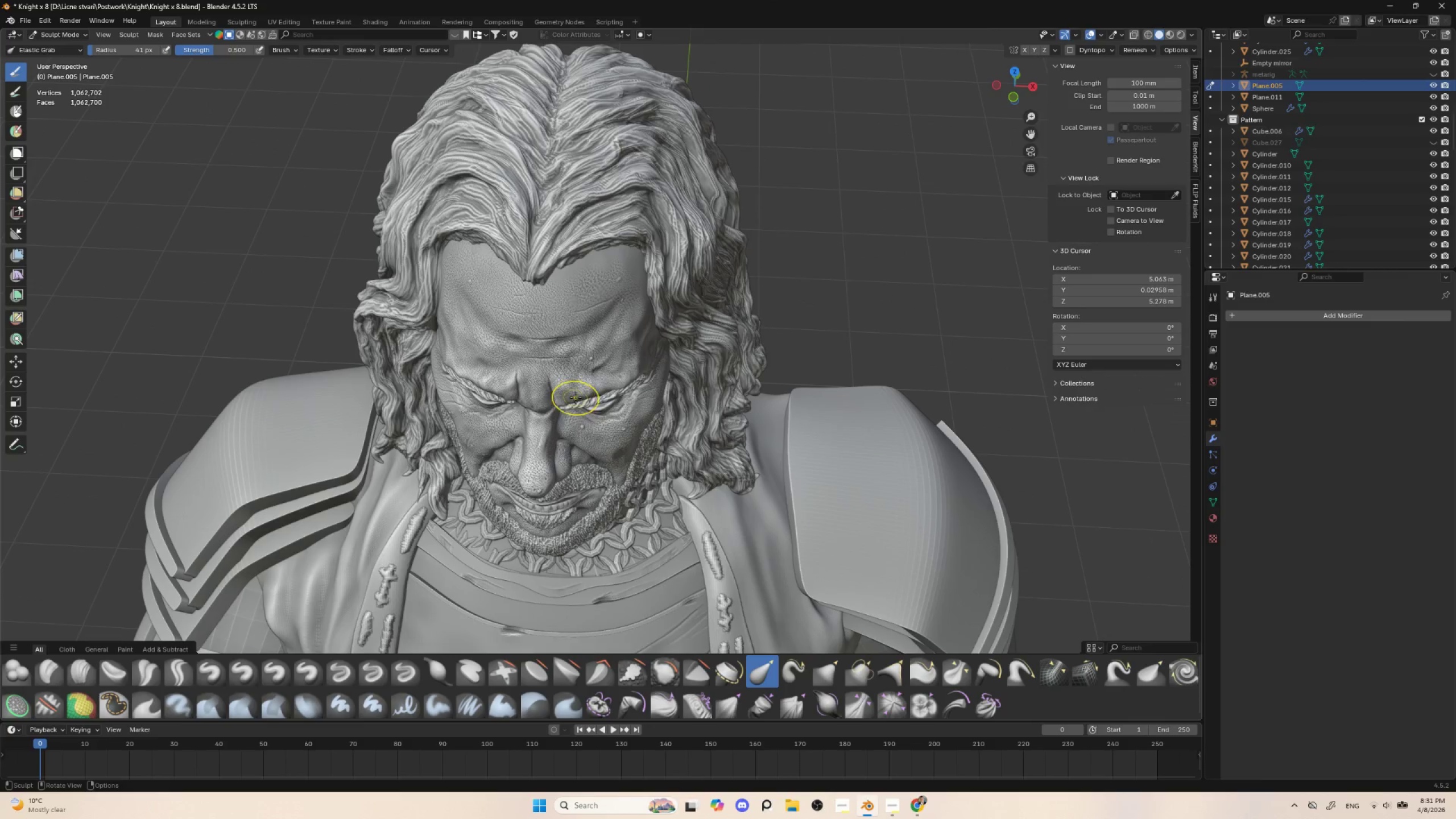 
left_click_drag(start_coordinate=[576, 398], to_coordinate=[576, 406])
 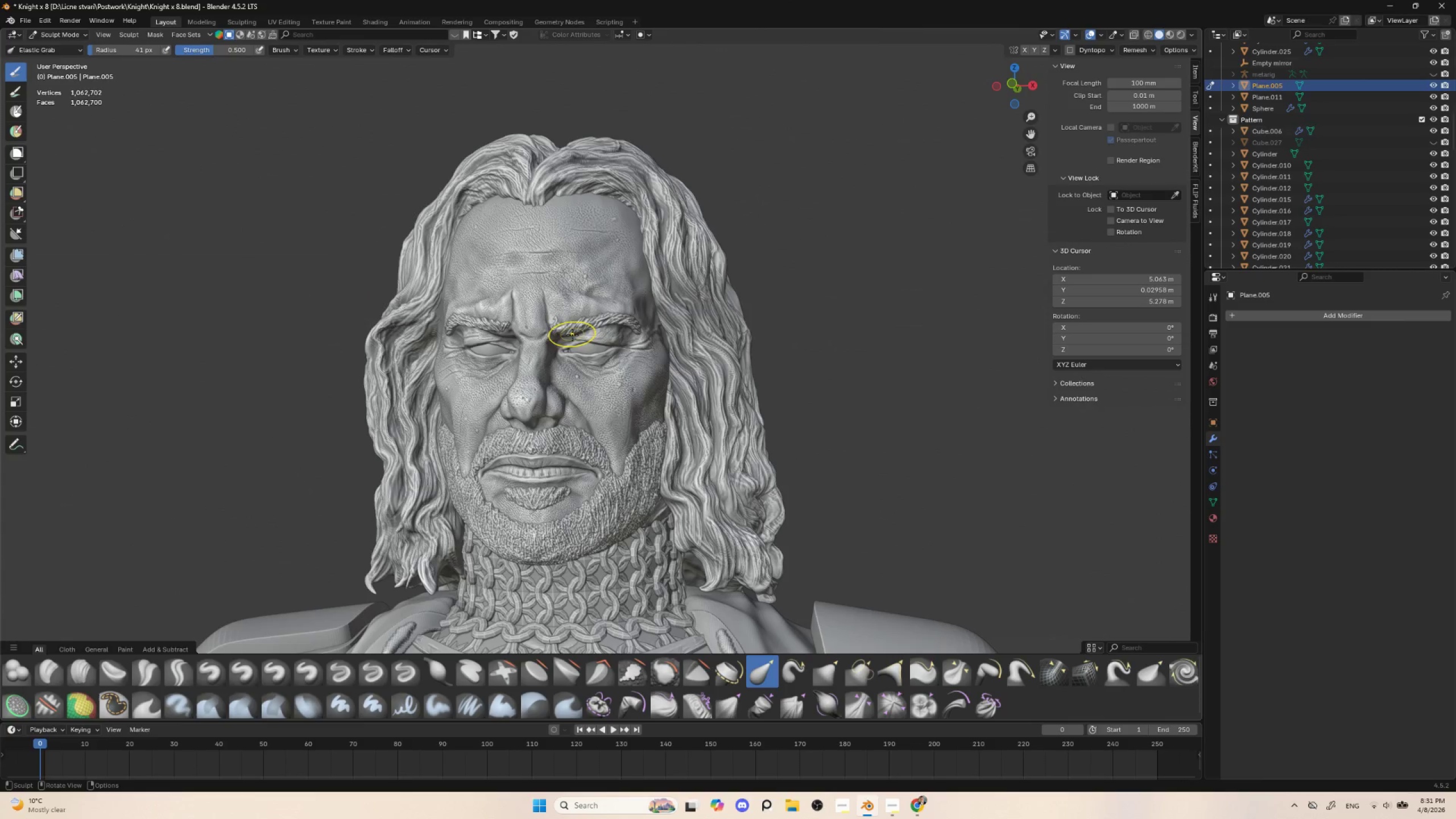 
left_click_drag(start_coordinate=[569, 332], to_coordinate=[568, 324])
 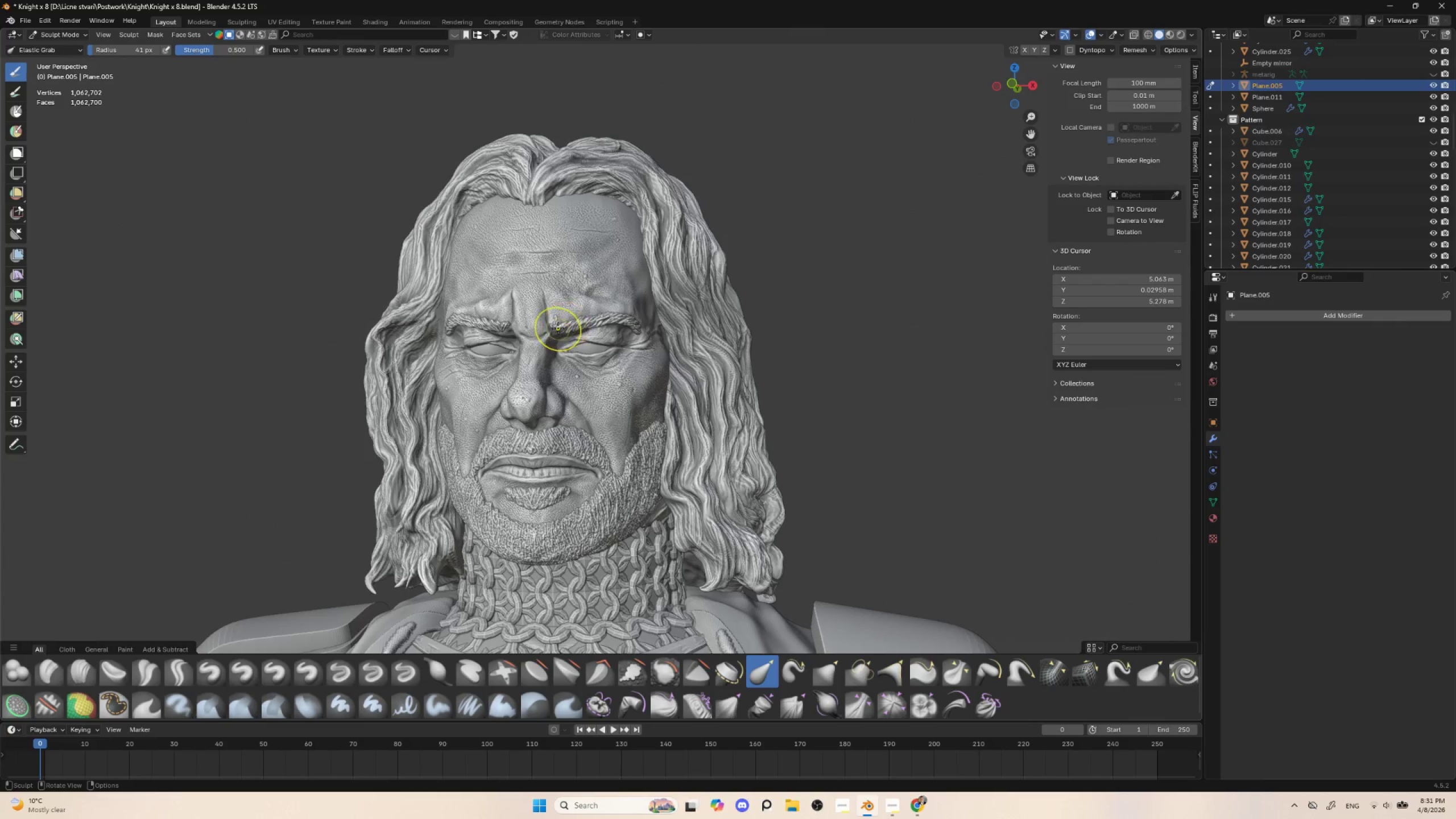 
left_click_drag(start_coordinate=[558, 328], to_coordinate=[554, 323])
 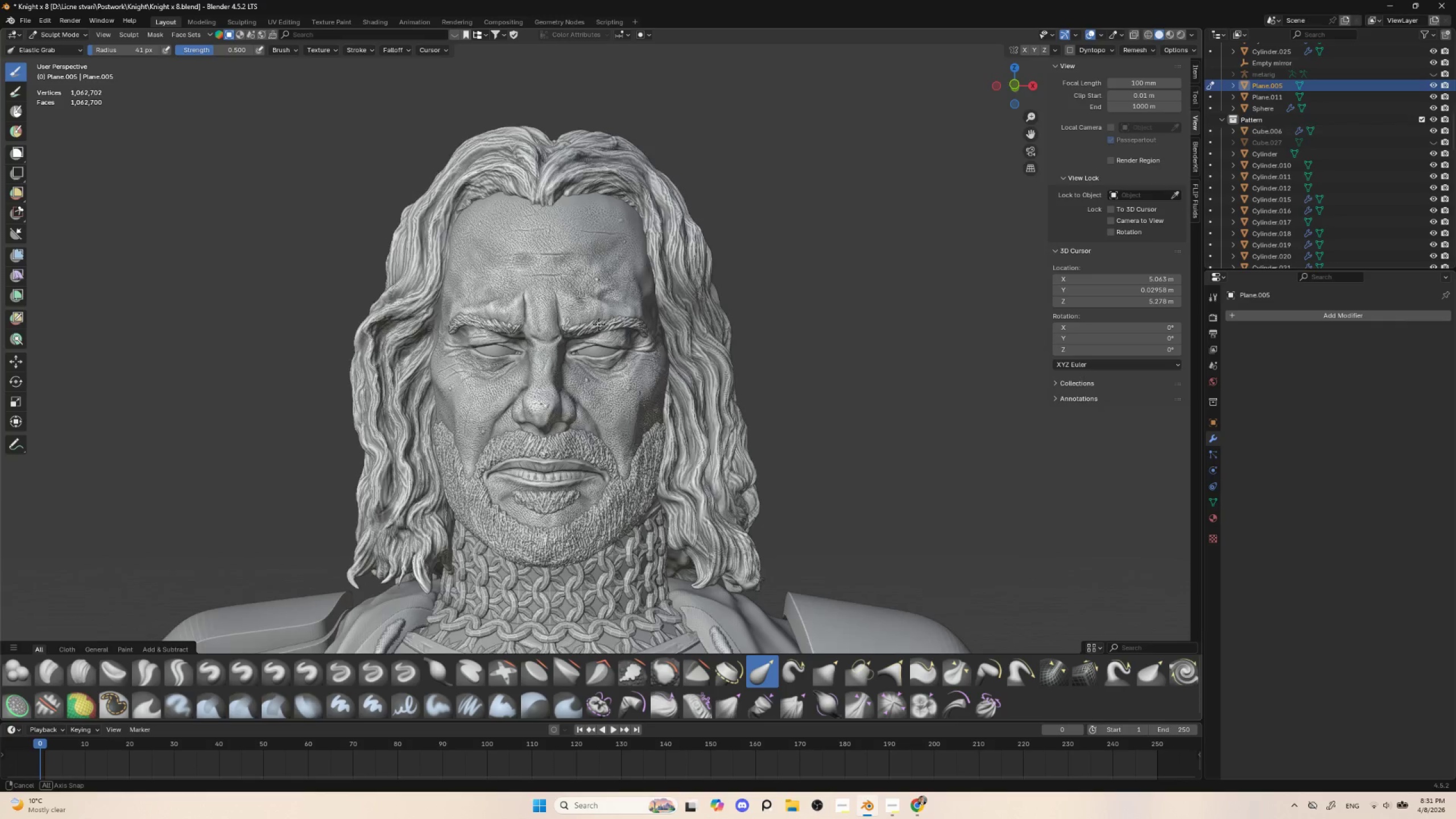 
hold_key(key=AltLeft, duration=0.36)
 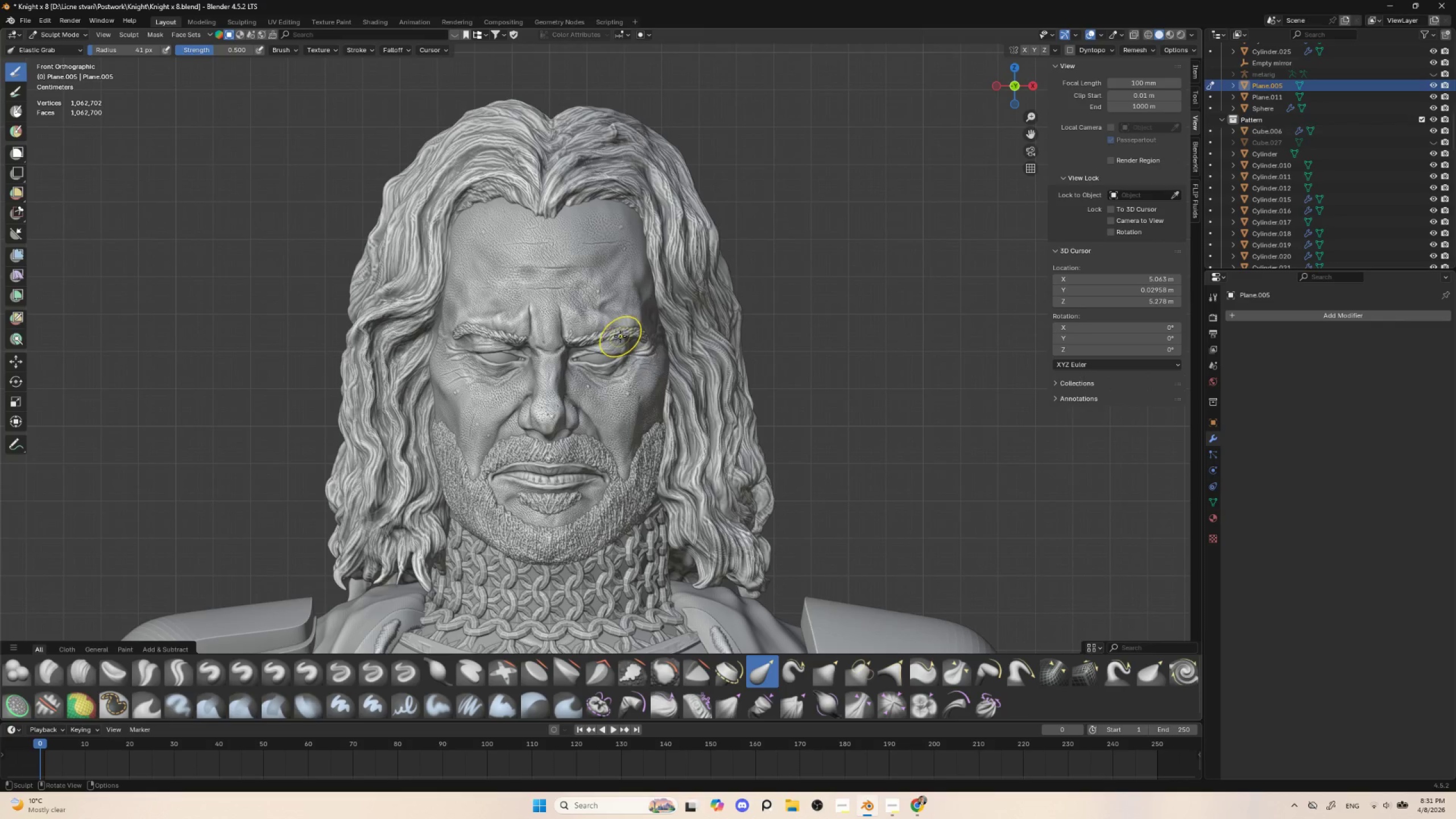 
left_click_drag(start_coordinate=[618, 334], to_coordinate=[618, 330])
 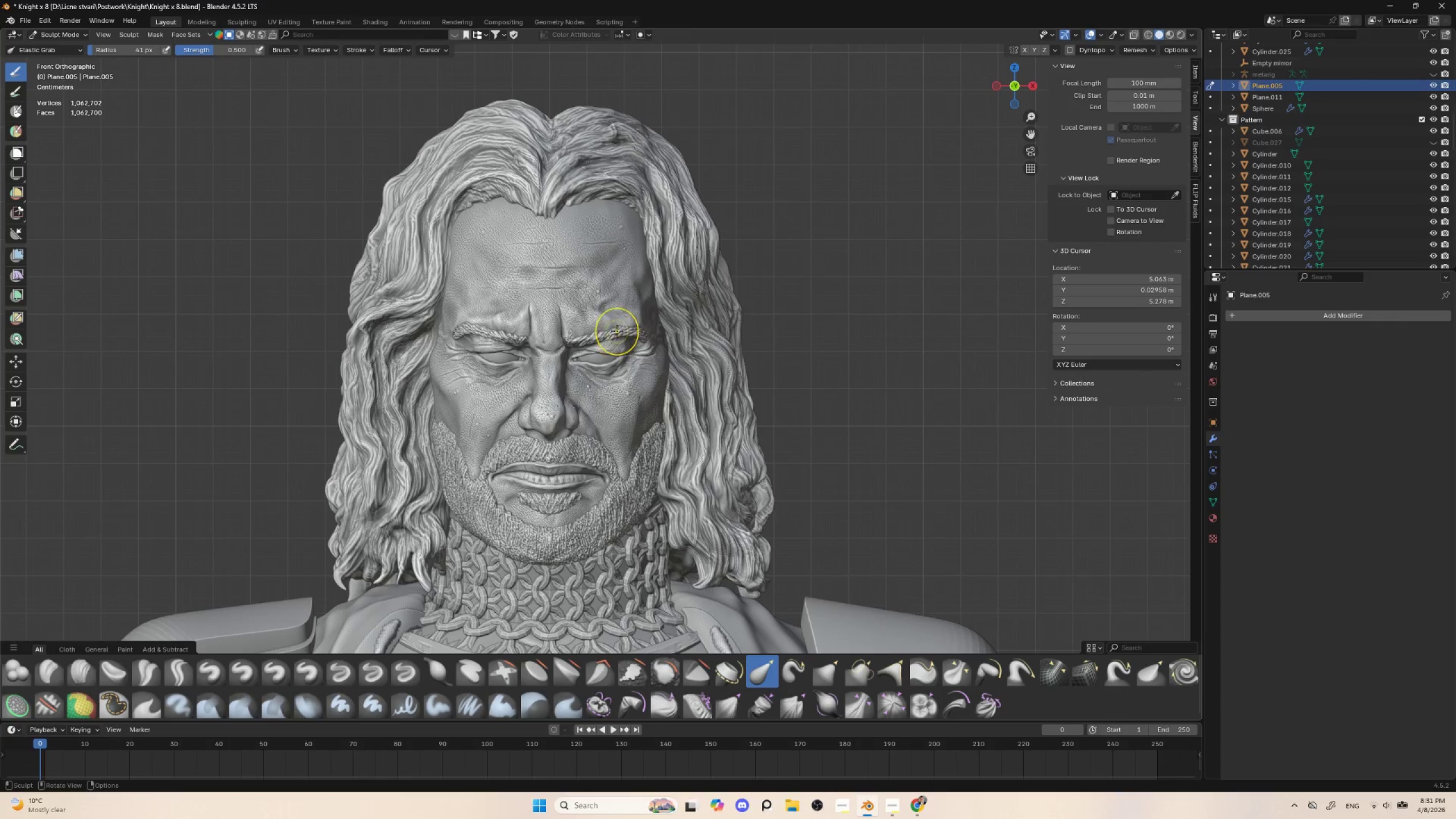 
key(BracketLeft)
 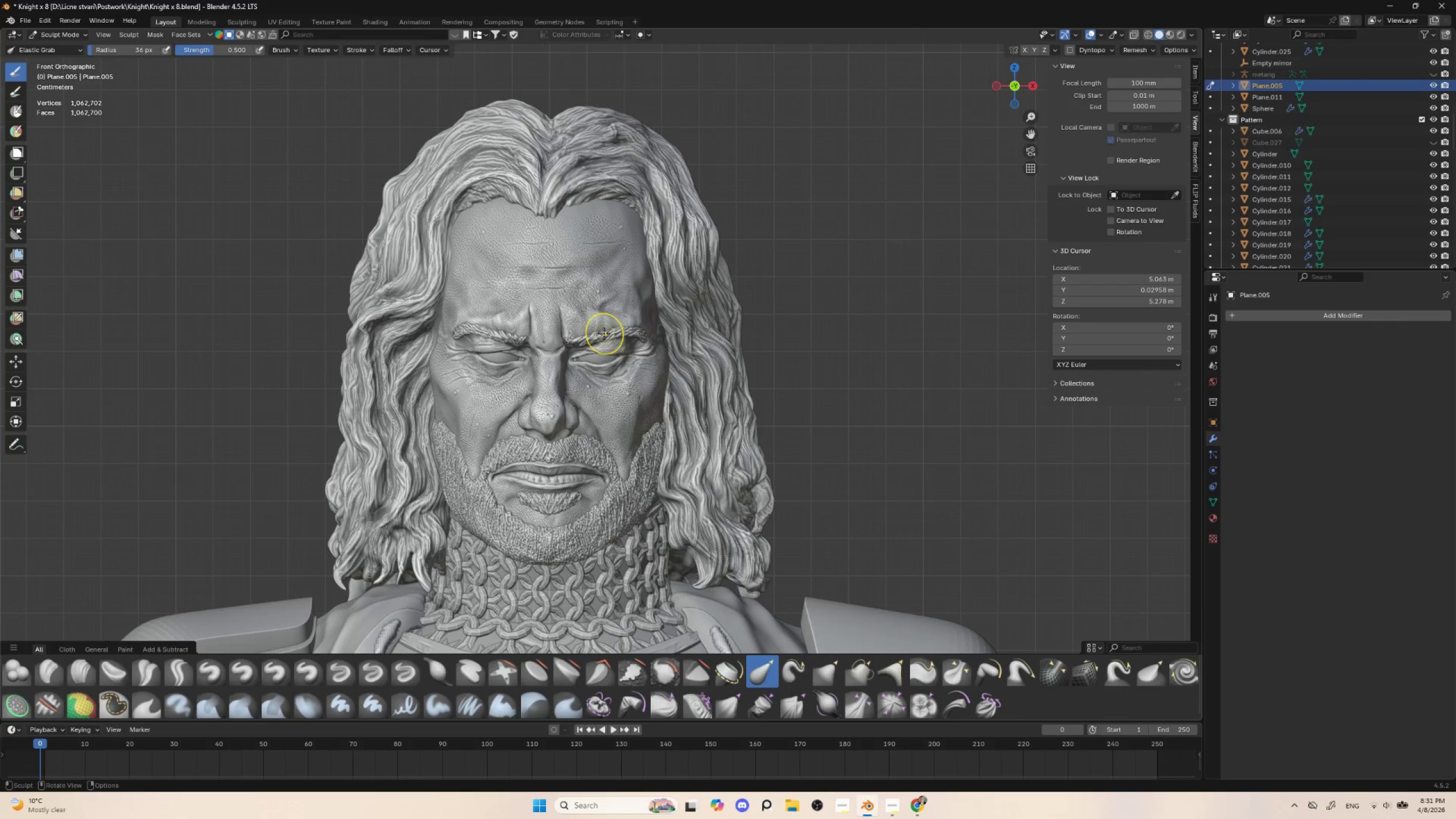 
key(BracketLeft)
 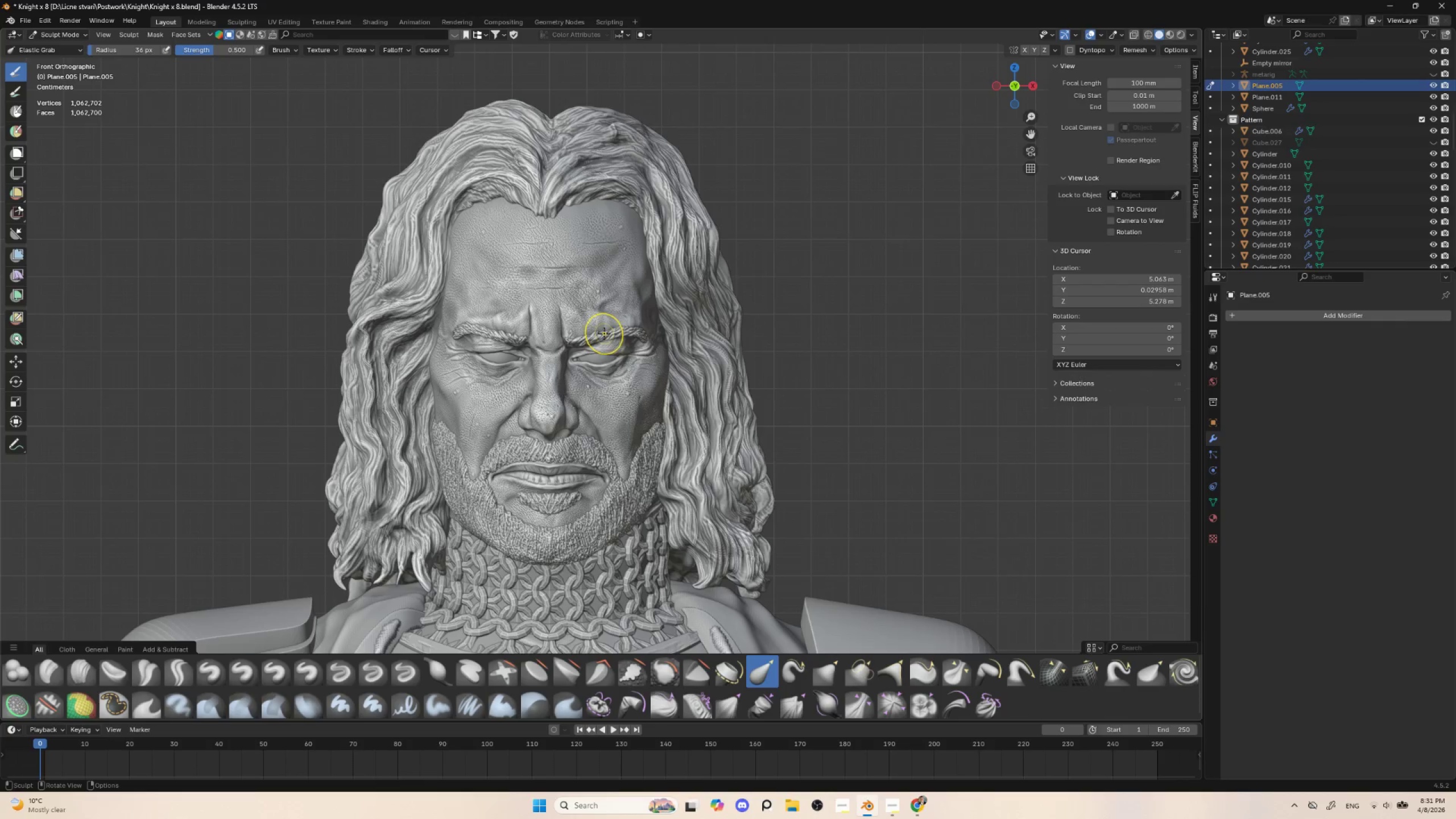 
key(BracketLeft)
 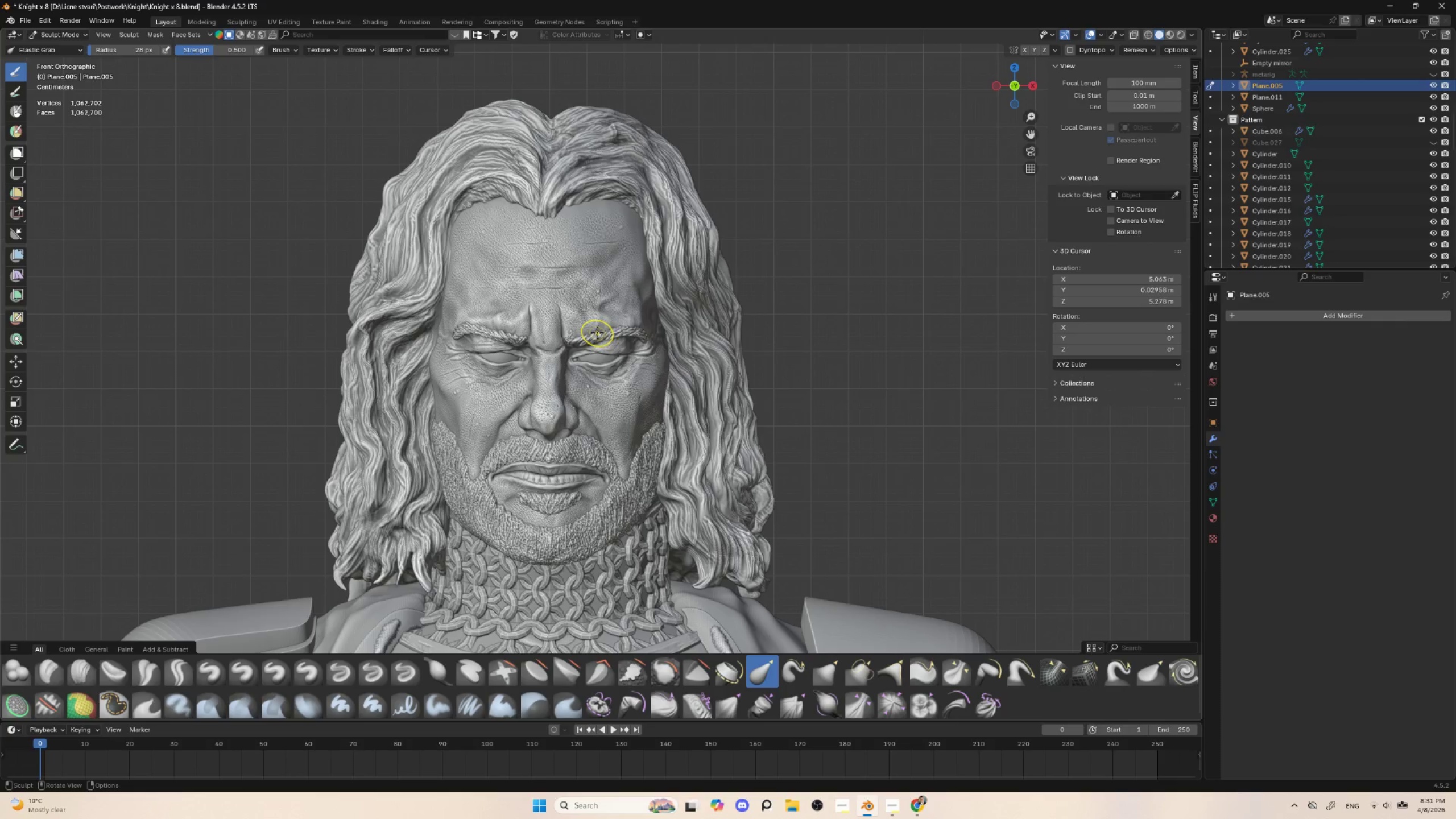 
left_click_drag(start_coordinate=[597, 333], to_coordinate=[599, 337])
 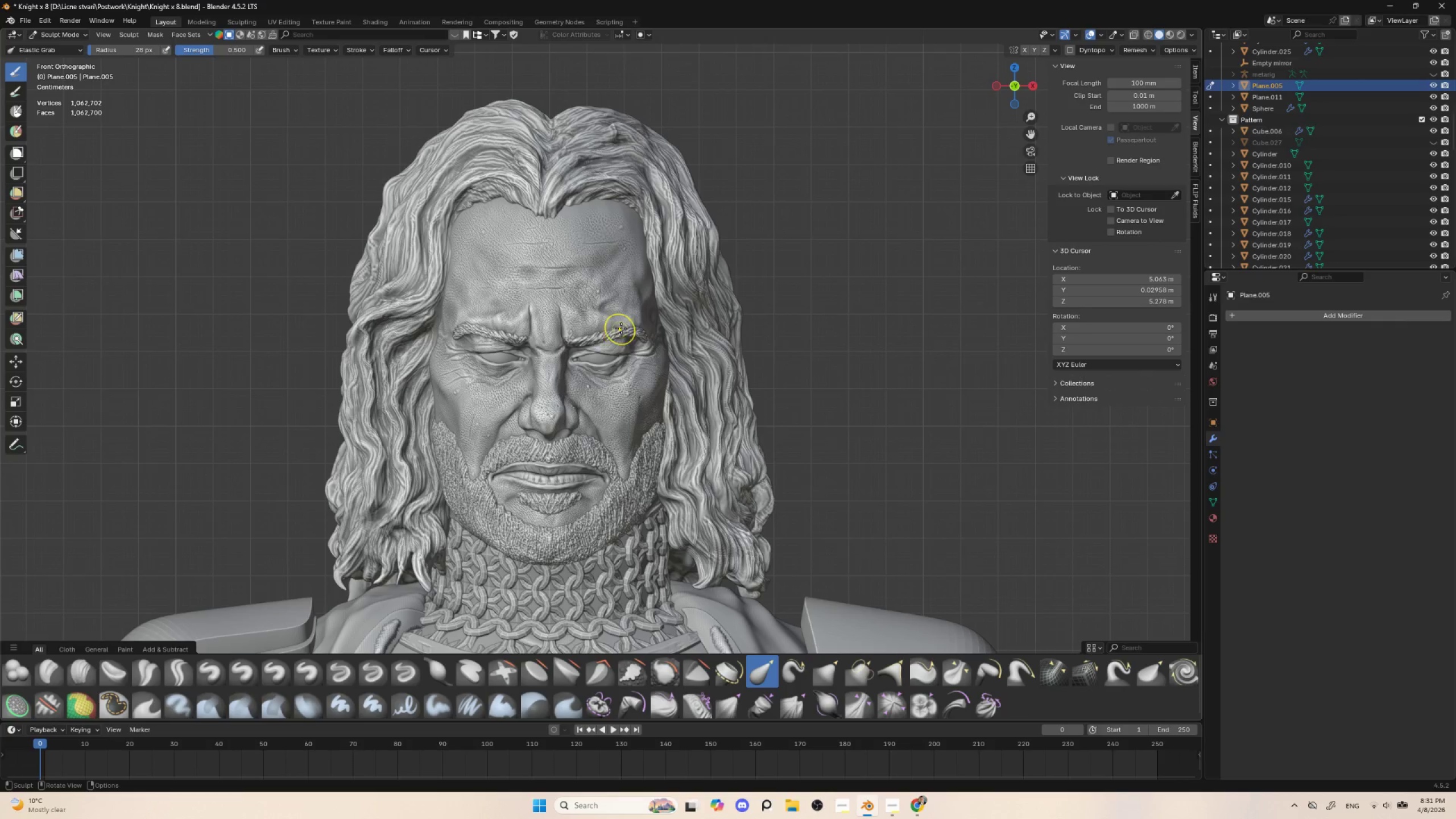 
left_click_drag(start_coordinate=[621, 328], to_coordinate=[618, 323])
 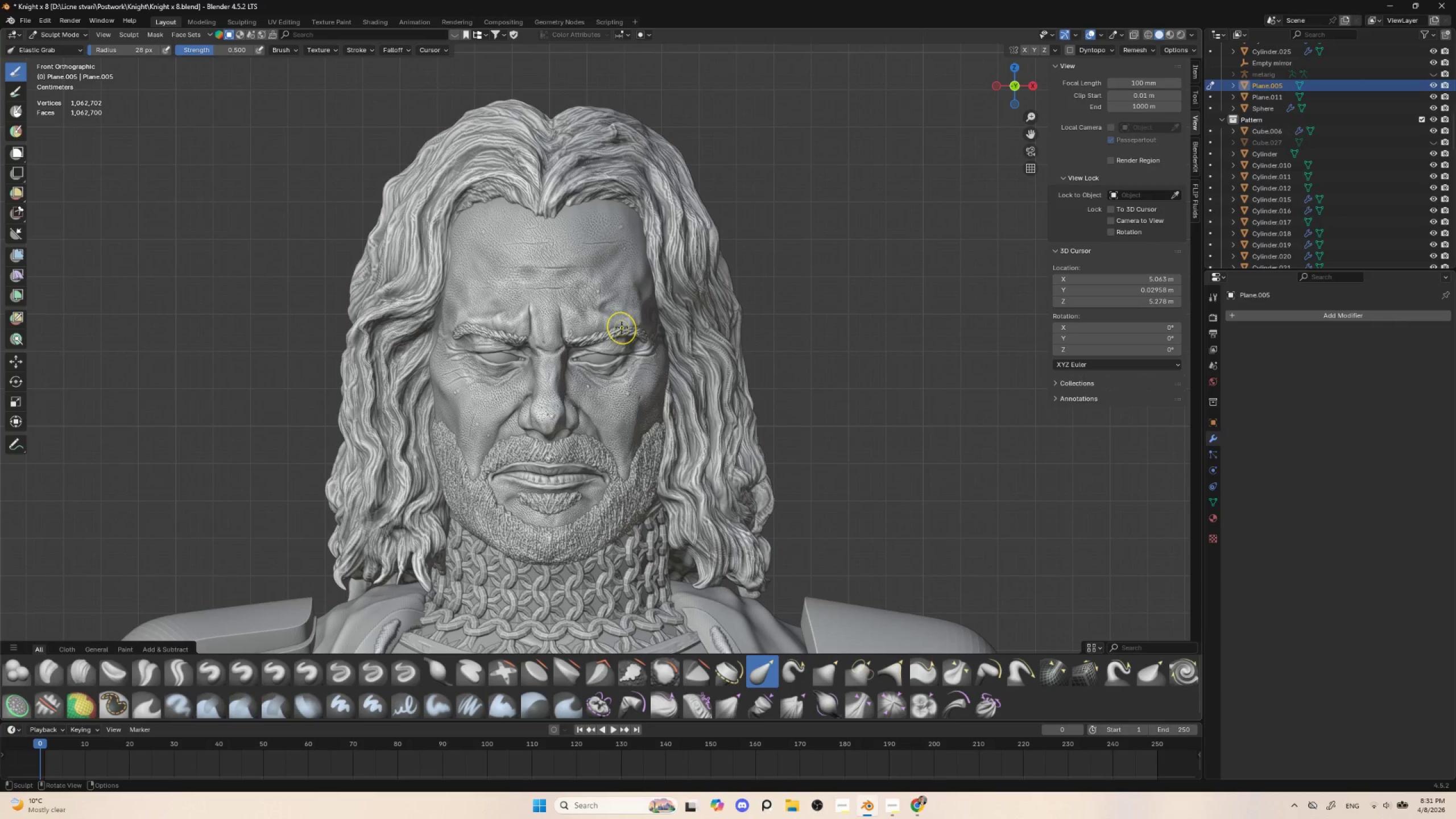 
left_click_drag(start_coordinate=[621, 328], to_coordinate=[616, 319])
 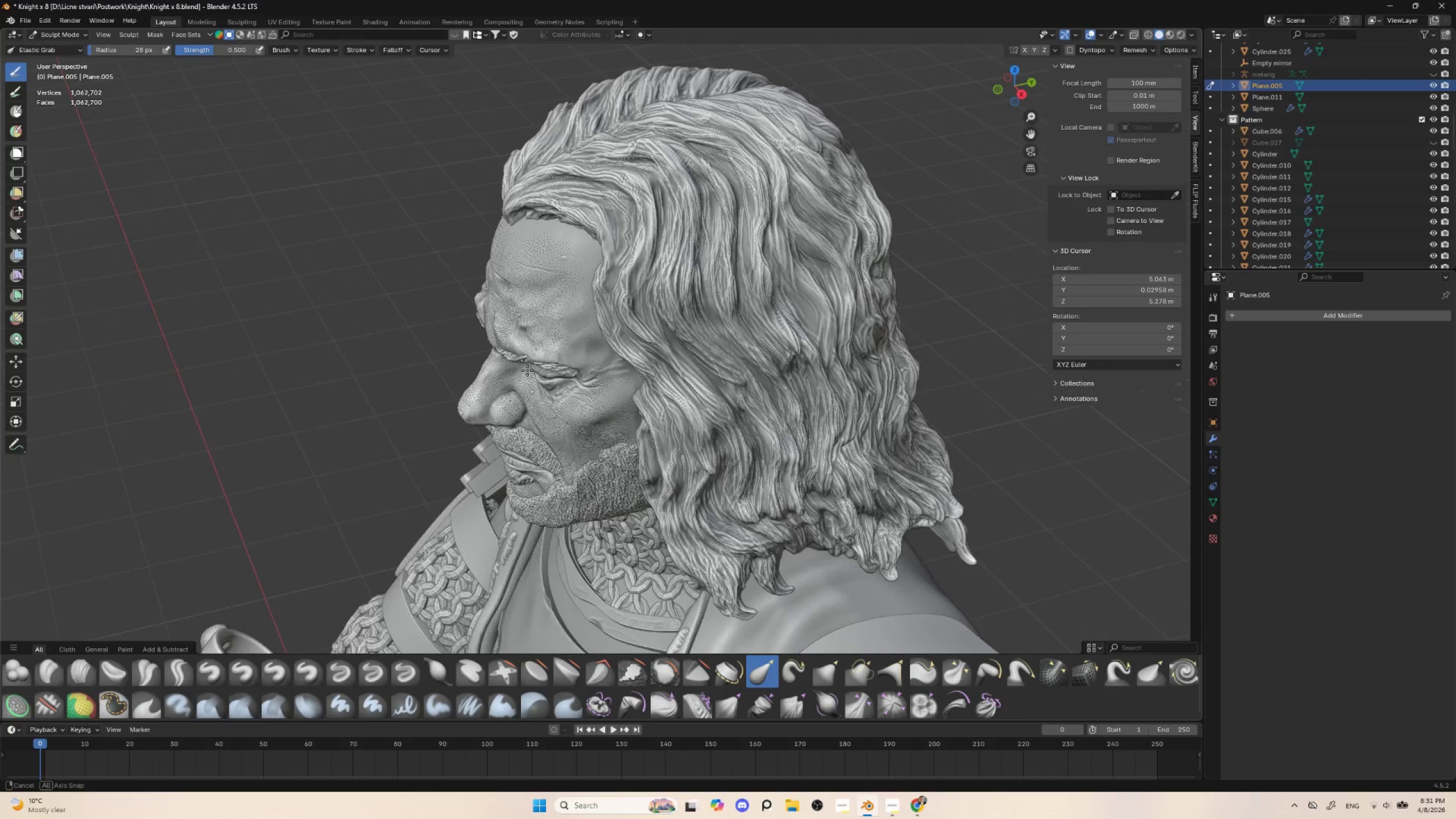 
key(BracketRight)
 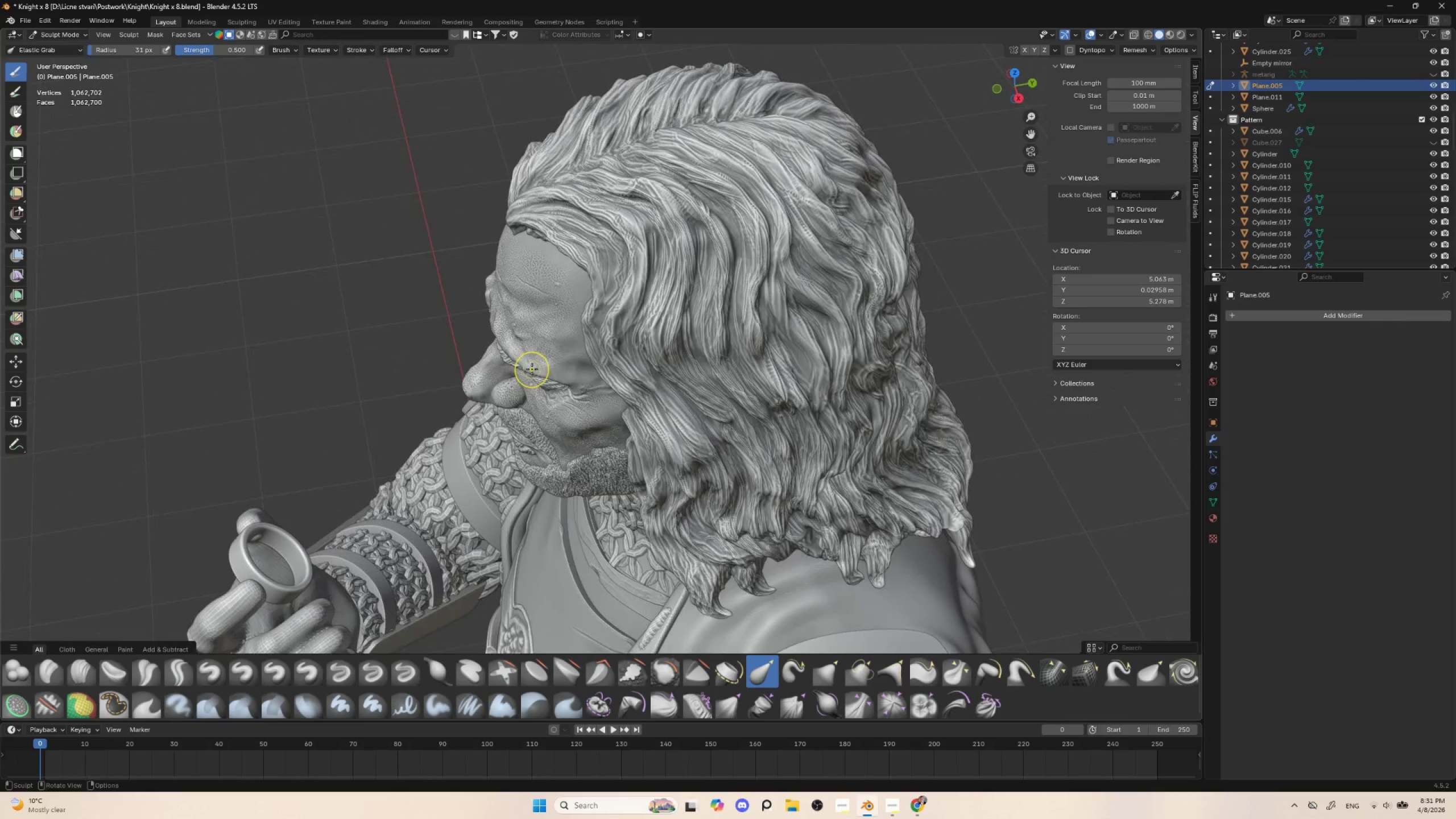 
key(BracketRight)
 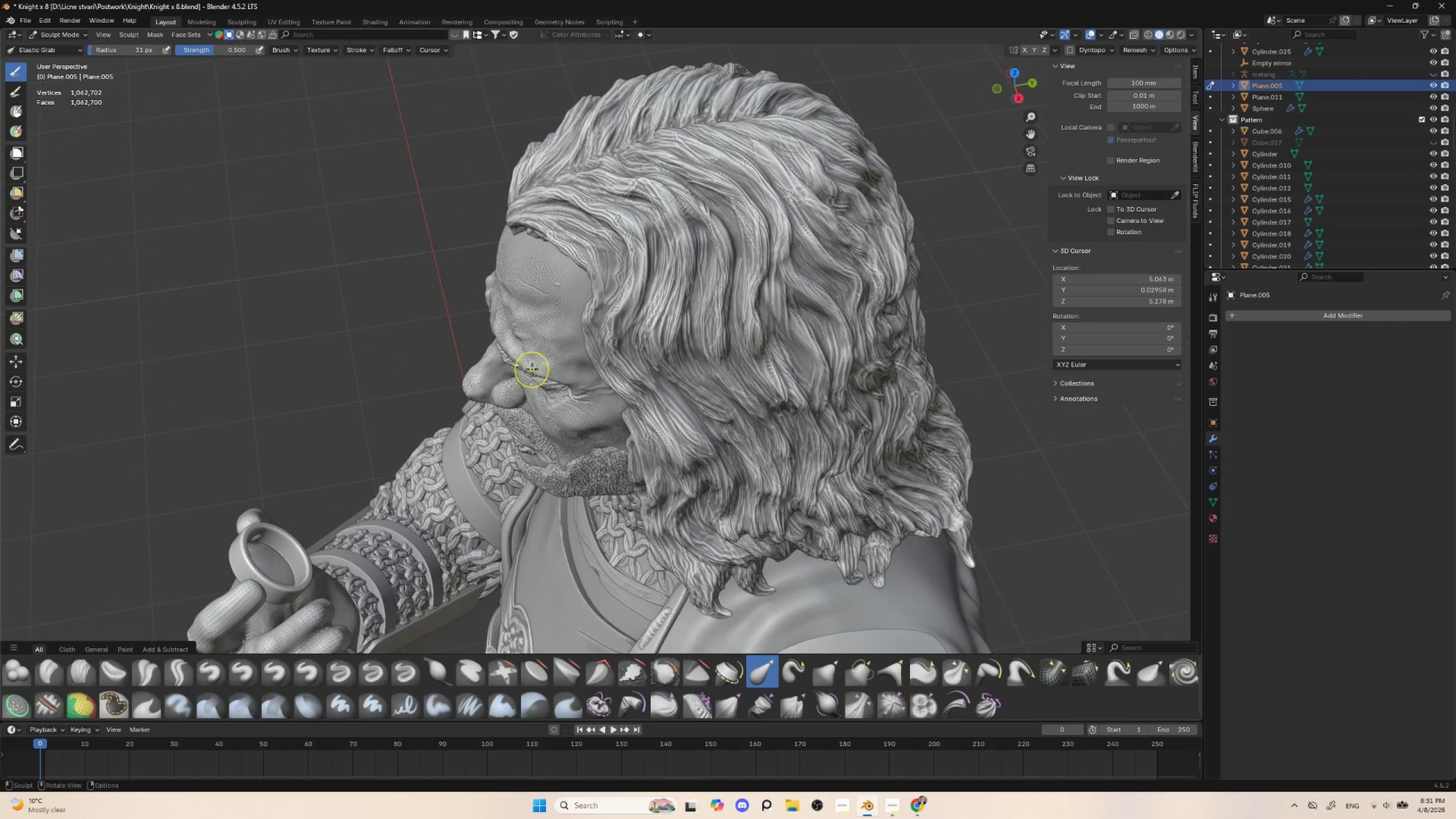 
key(BracketRight)
 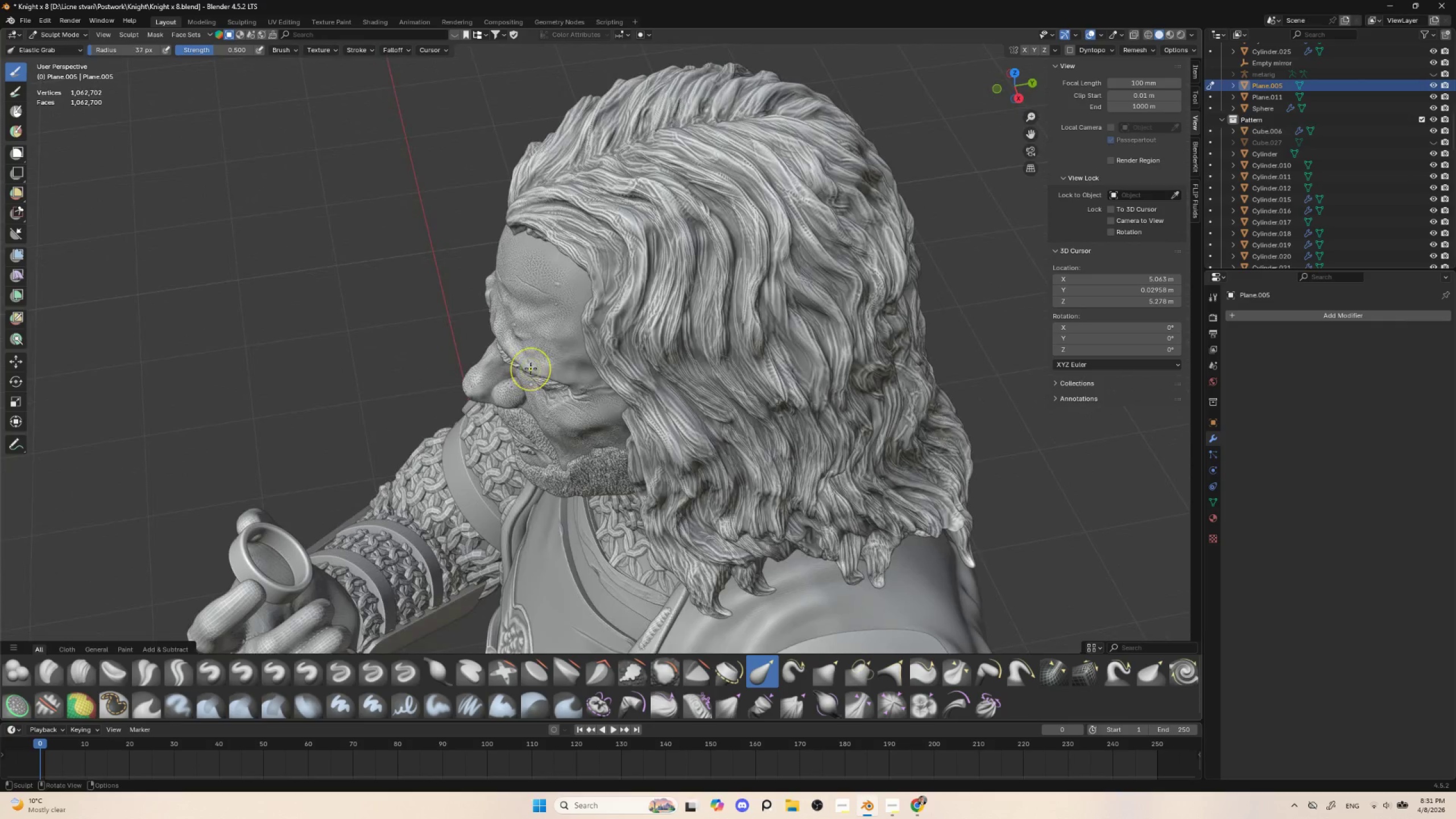 
key(BracketRight)
 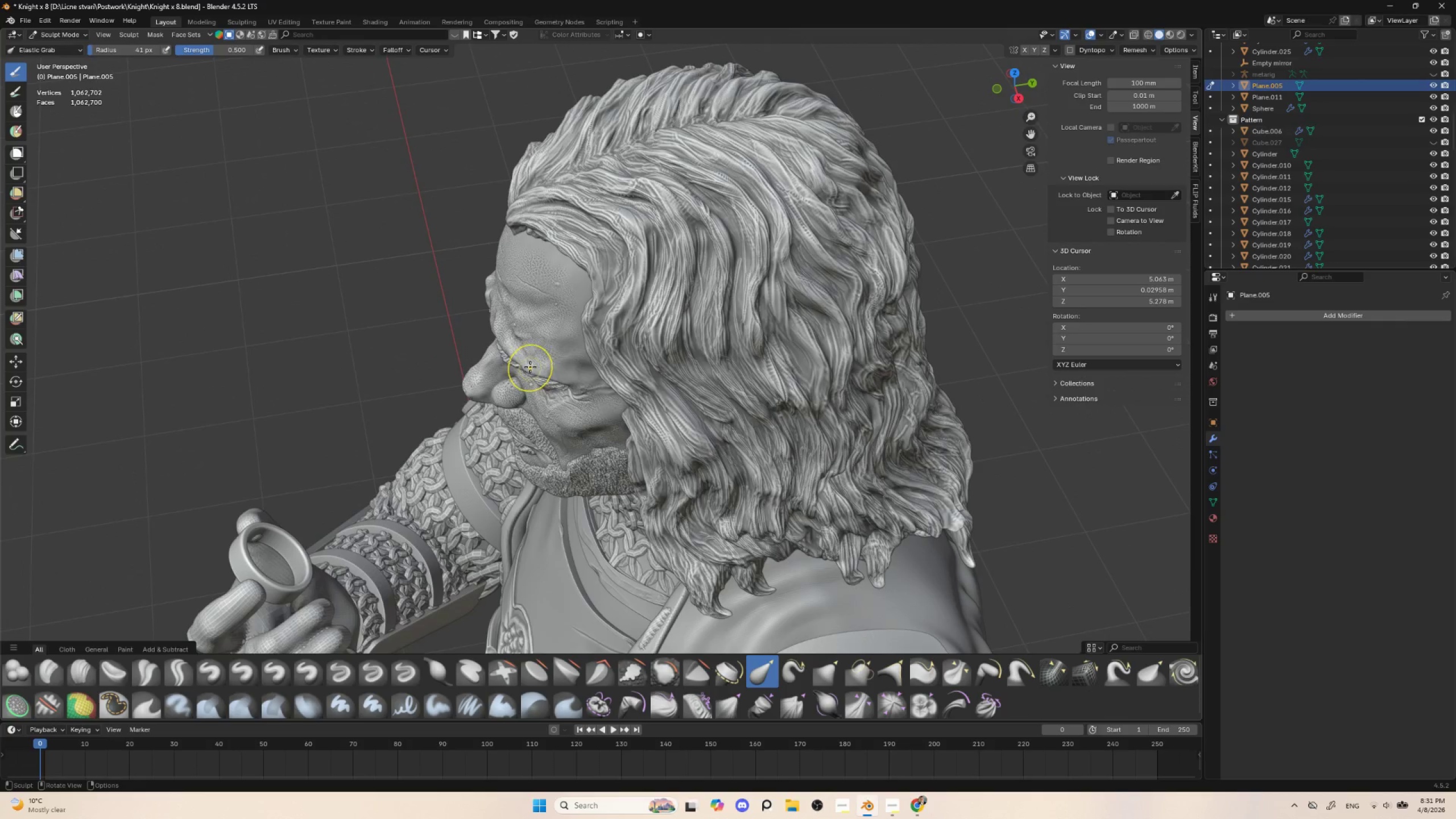 
left_click_drag(start_coordinate=[530, 367], to_coordinate=[524, 374])
 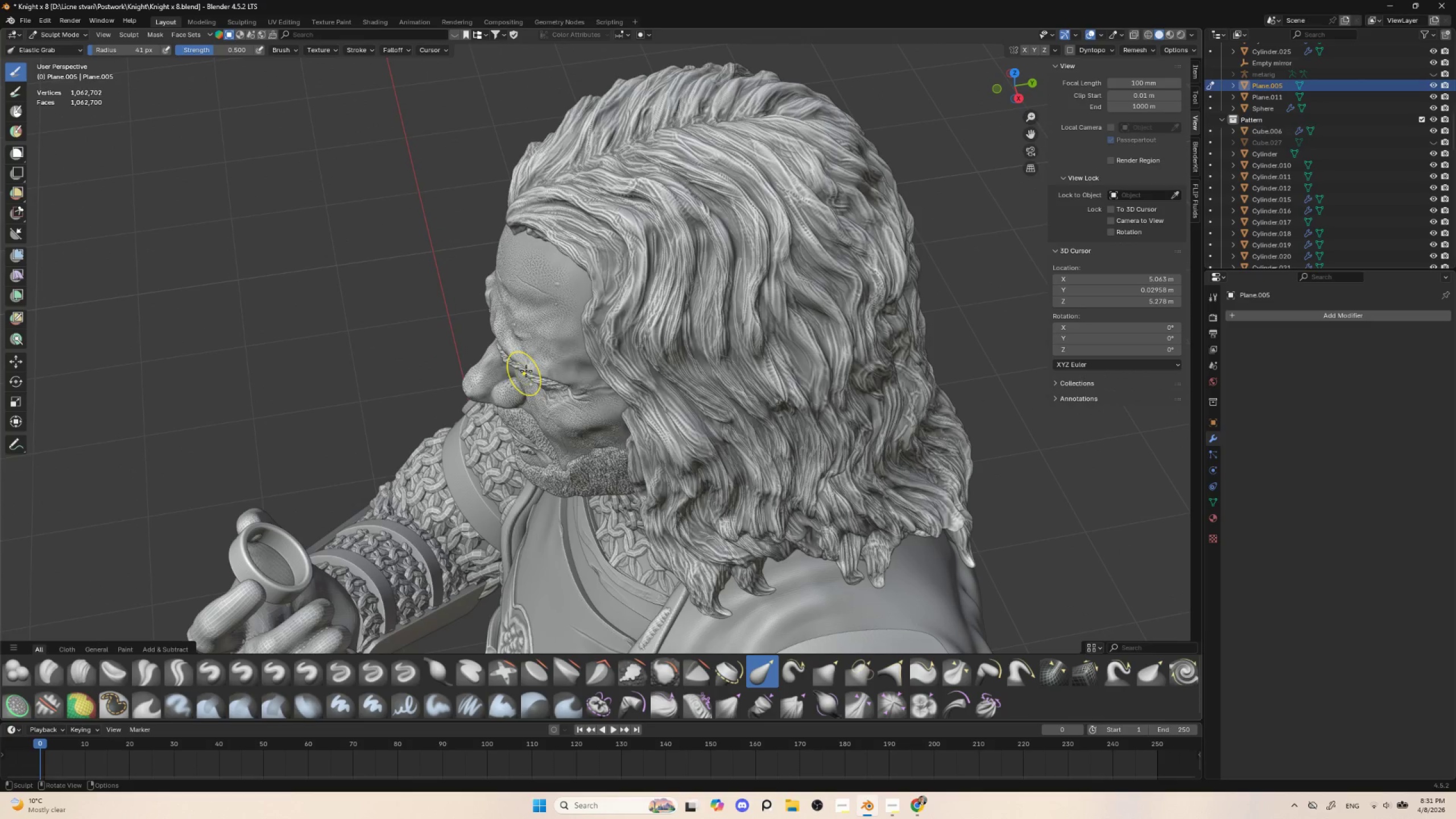 
left_click_drag(start_coordinate=[527, 369], to_coordinate=[521, 373])
 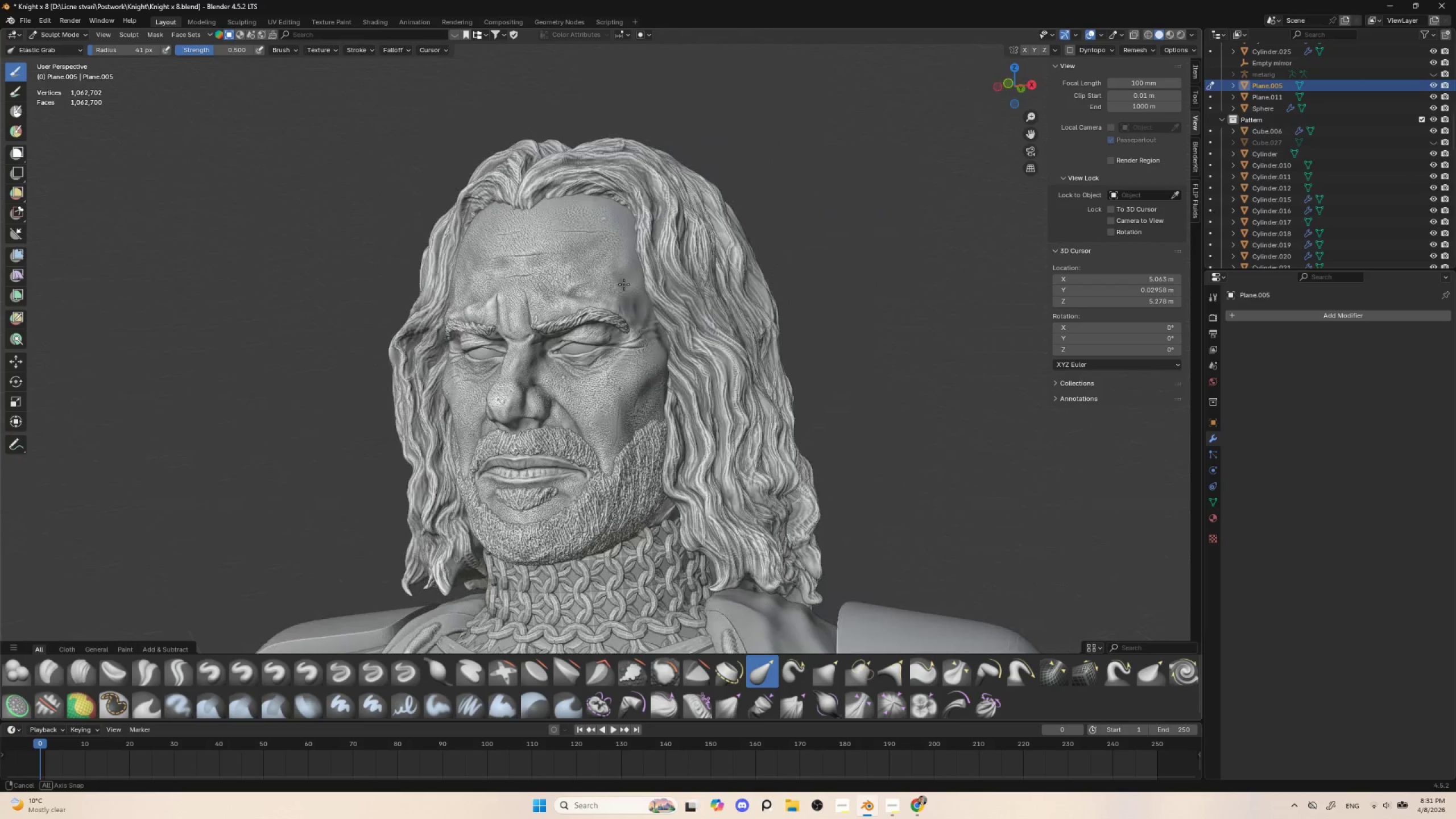 
hold_key(key=AltLeft, duration=0.48)
 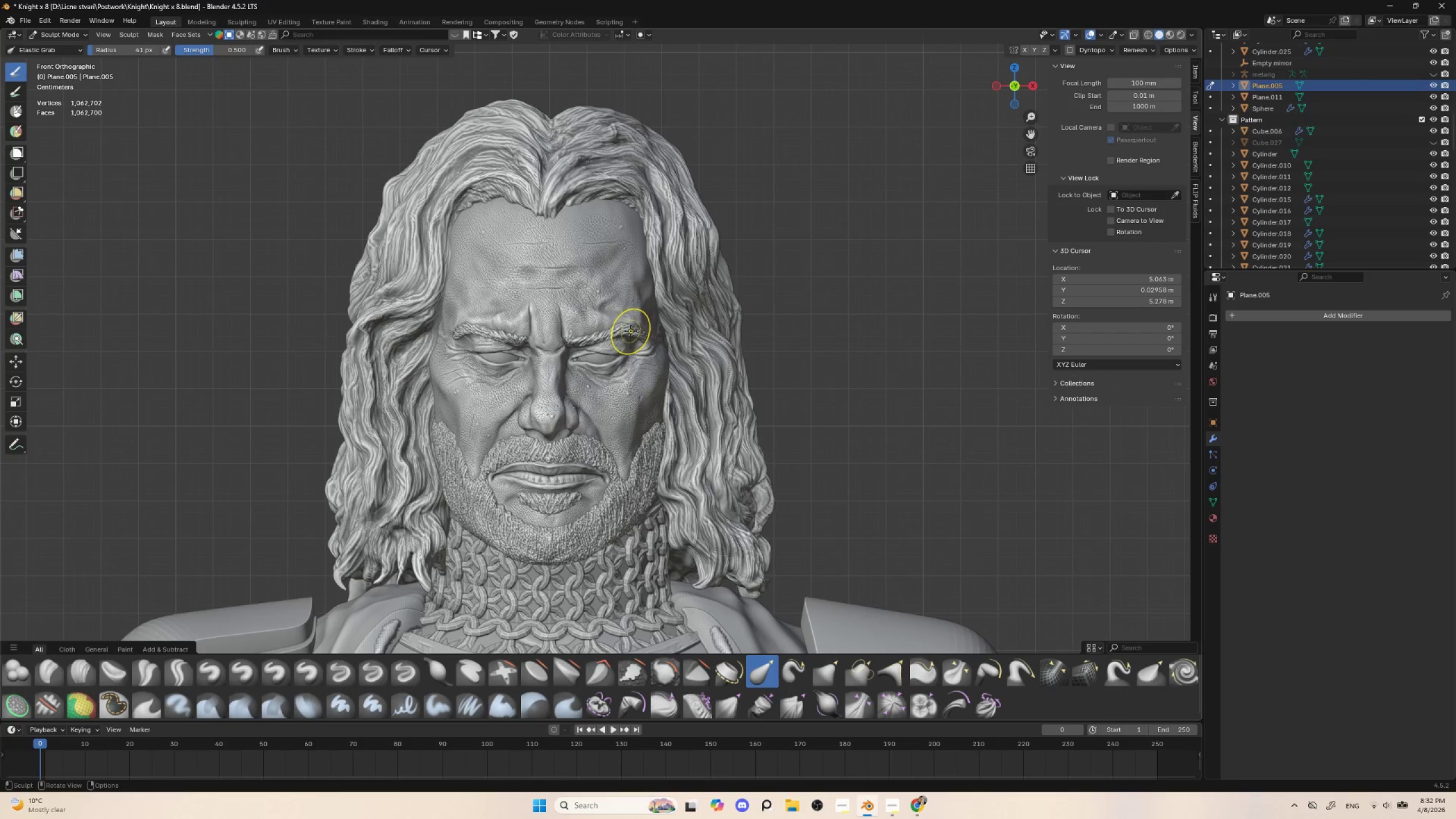 
left_click_drag(start_coordinate=[632, 327], to_coordinate=[632, 323])
 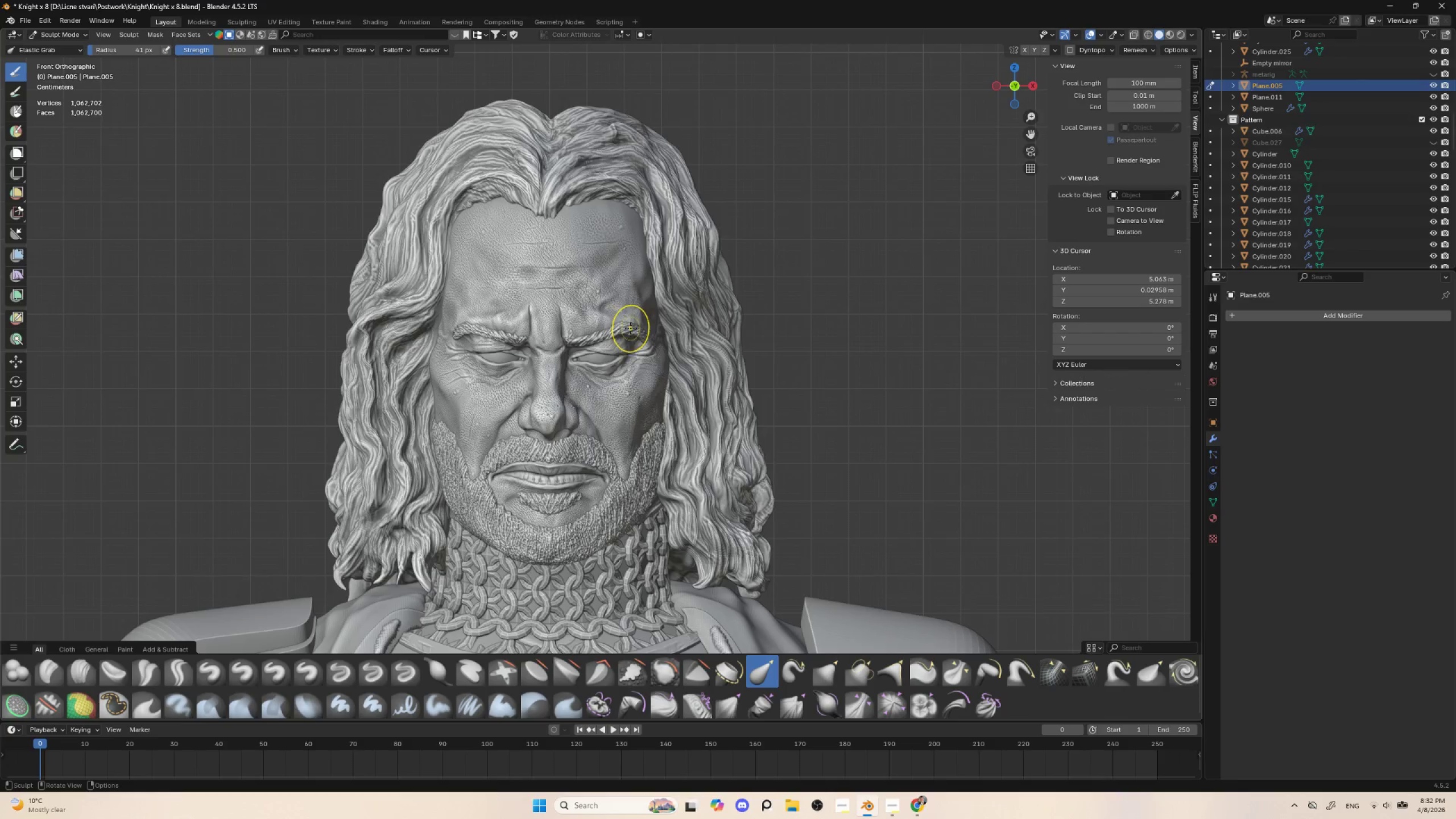 
left_click_drag(start_coordinate=[631, 328], to_coordinate=[632, 322])
 